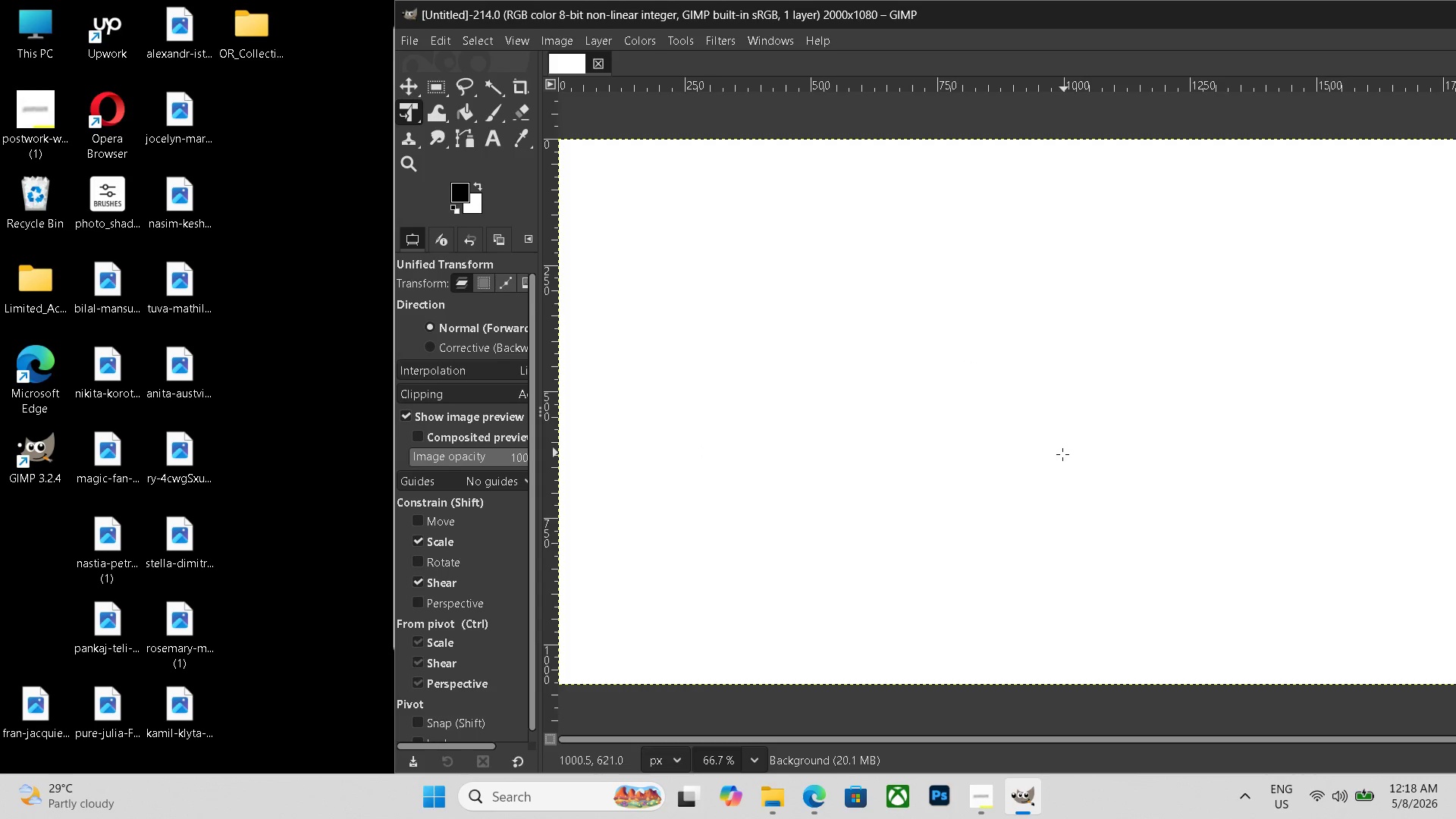 
hold_key(key=ControlLeft, duration=0.86)
scroll: coordinate [1074, 443], scroll_direction: down, amount: 4.0
 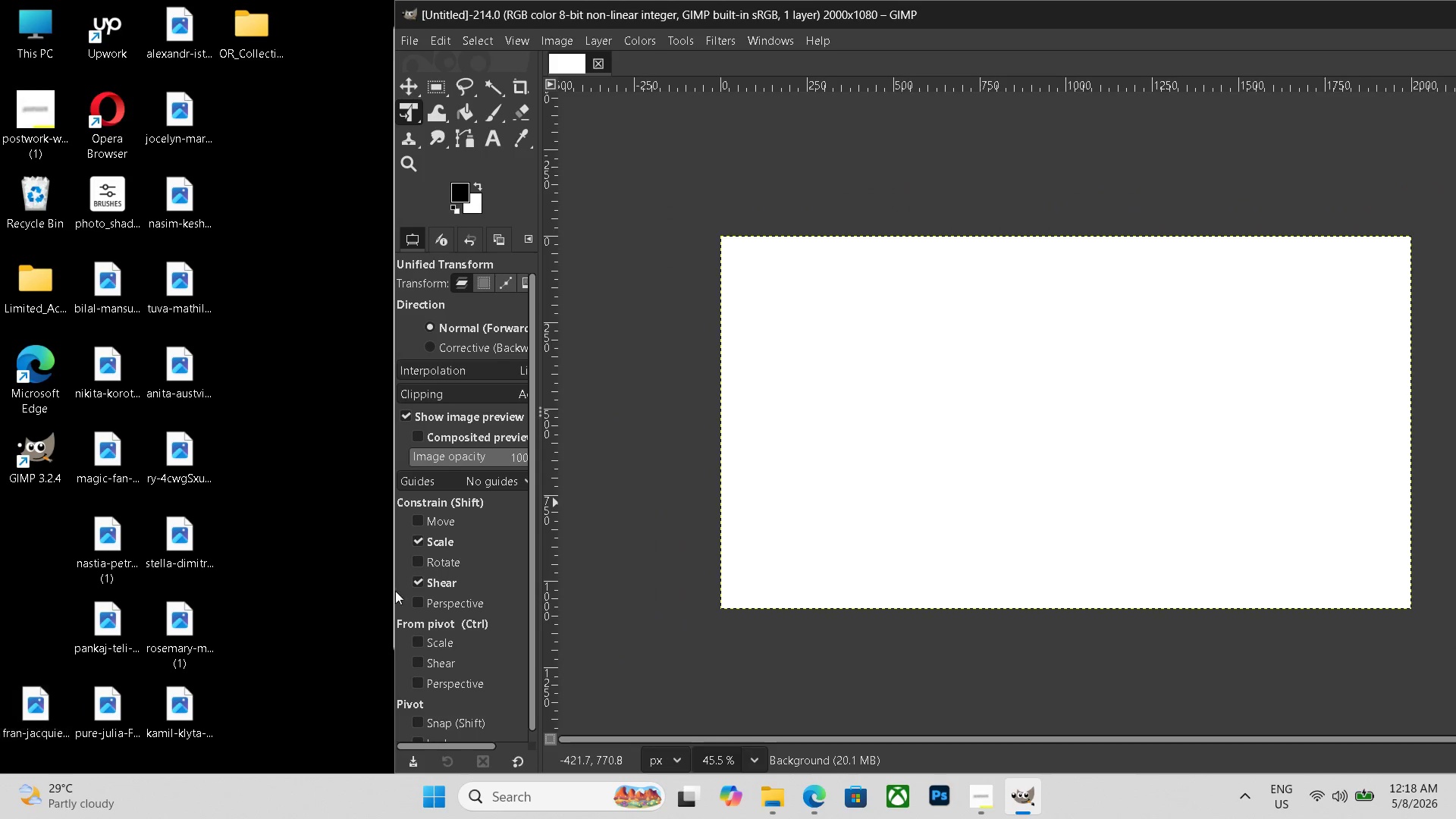 
hold_key(key=ControlLeft, duration=0.73)
scroll: coordinate [868, 469], scroll_direction: down, amount: 2.0
 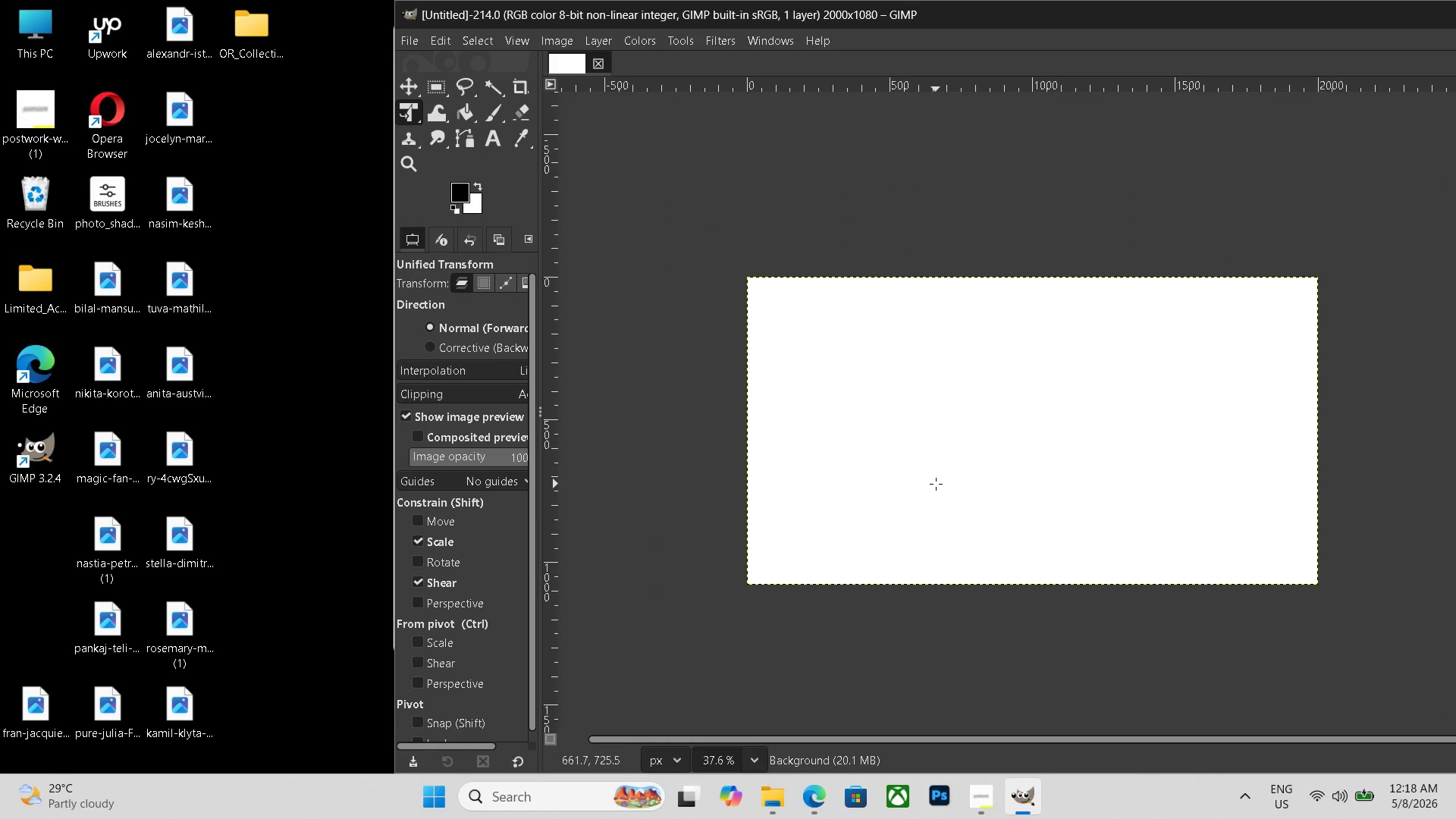 
hold_key(key=ControlLeft, duration=0.77)
left_click_drag(start_coordinate=[937, 482], to_coordinate=[930, 455])
 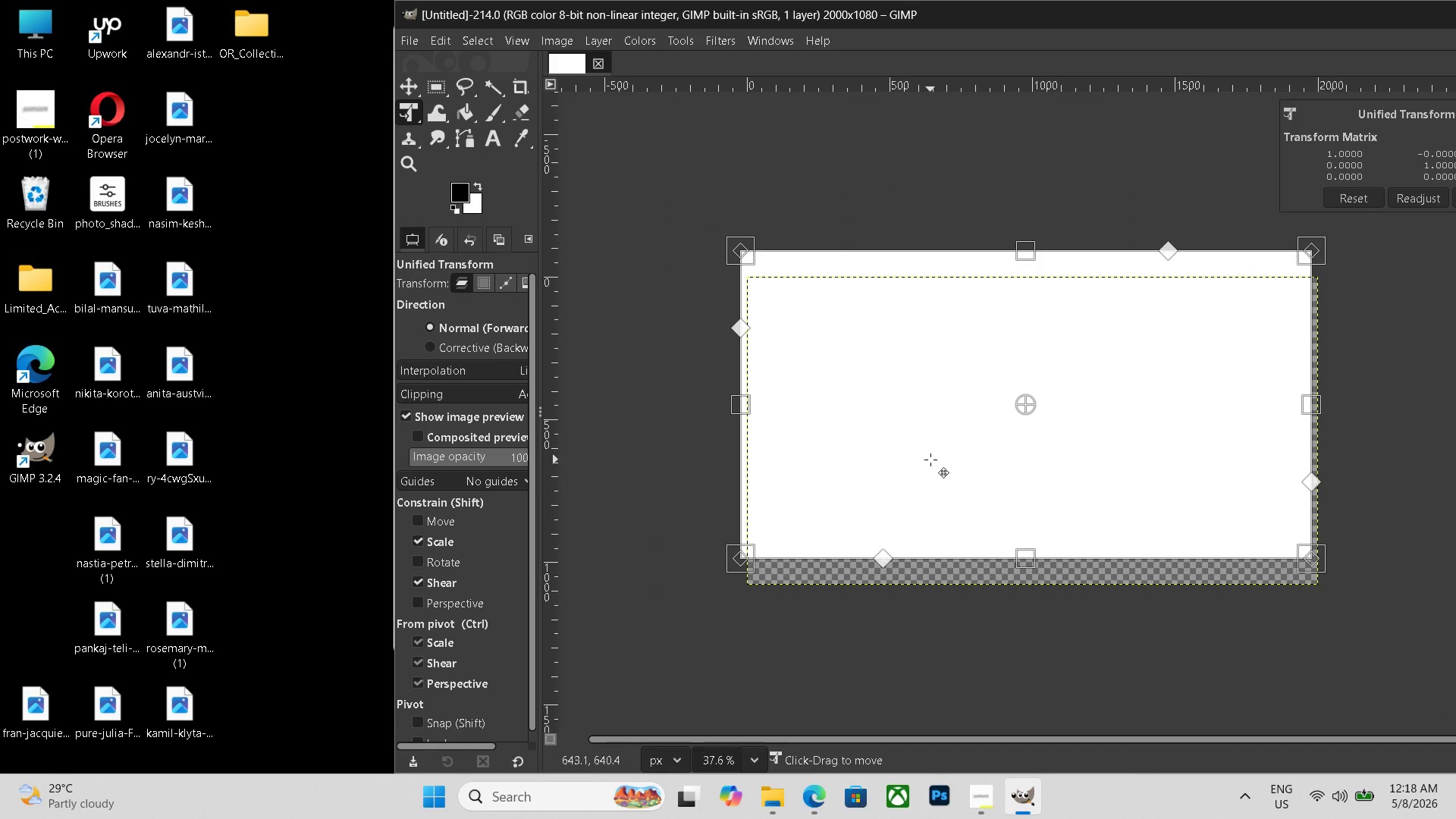 
key(Control+Z)
 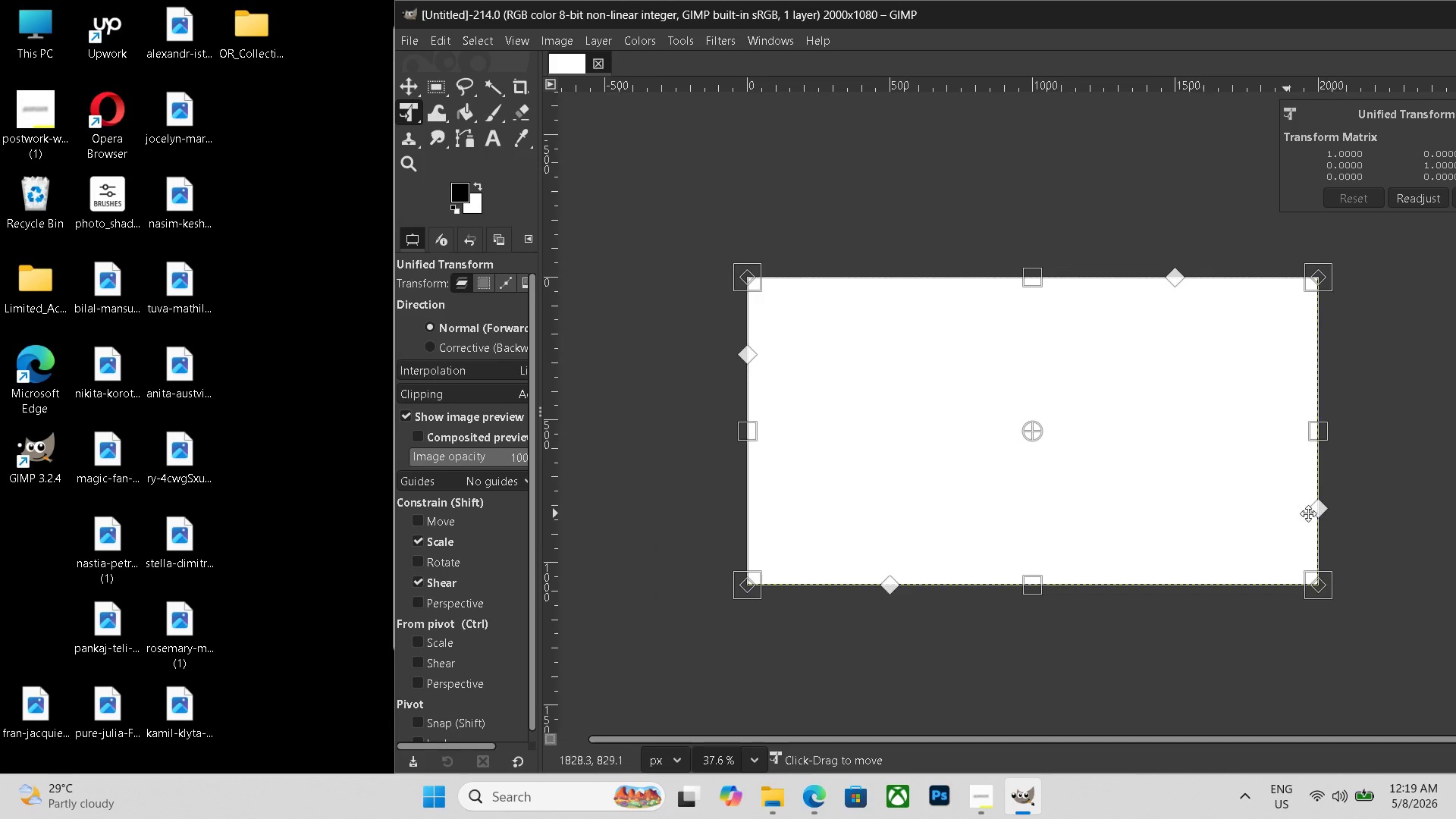 
hold_key(key=Space, duration=0.84)
 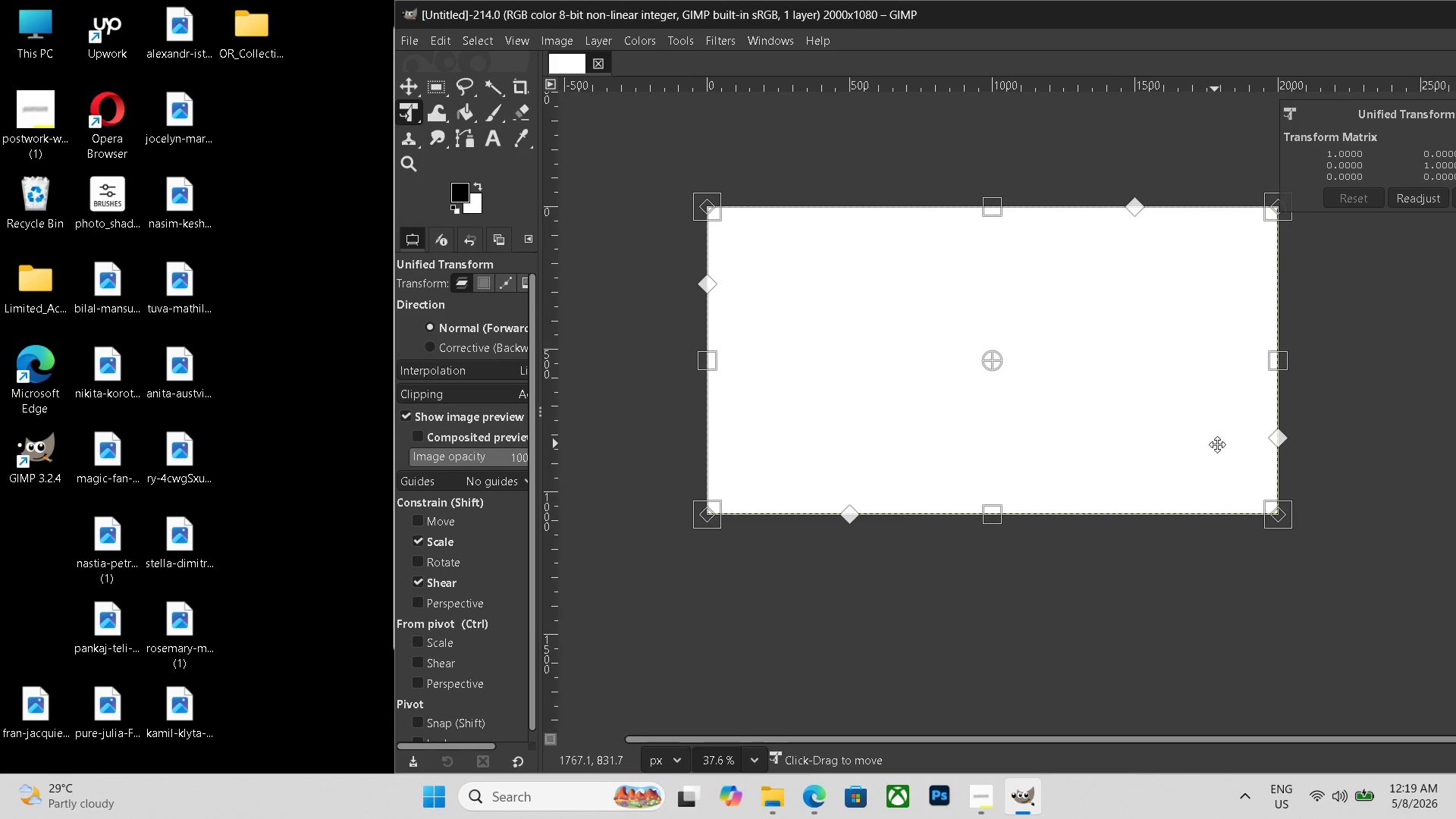 
hold_key(key=Space, duration=0.66)
 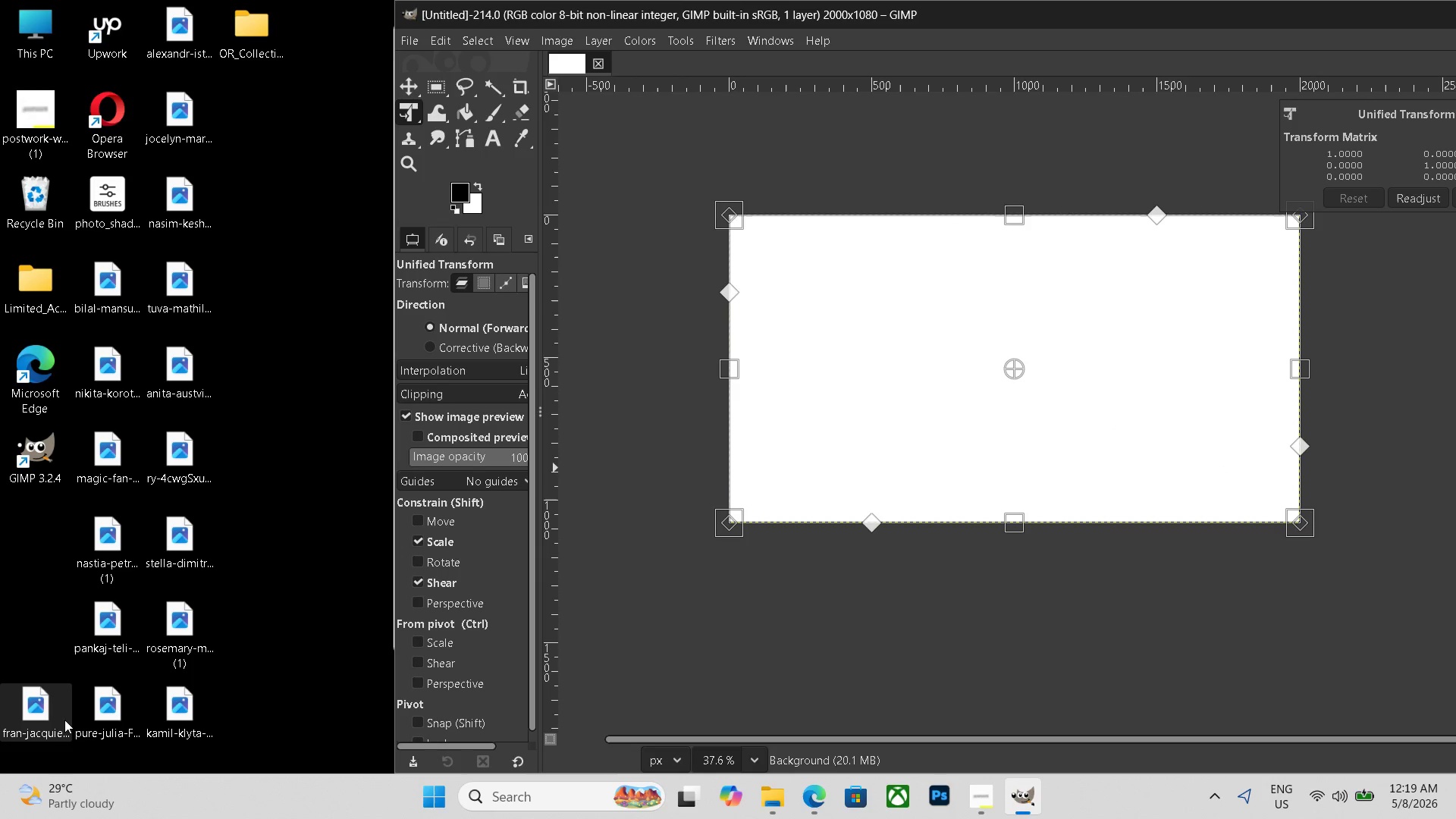 
left_click_drag(start_coordinate=[51, 713], to_coordinate=[892, 403])
 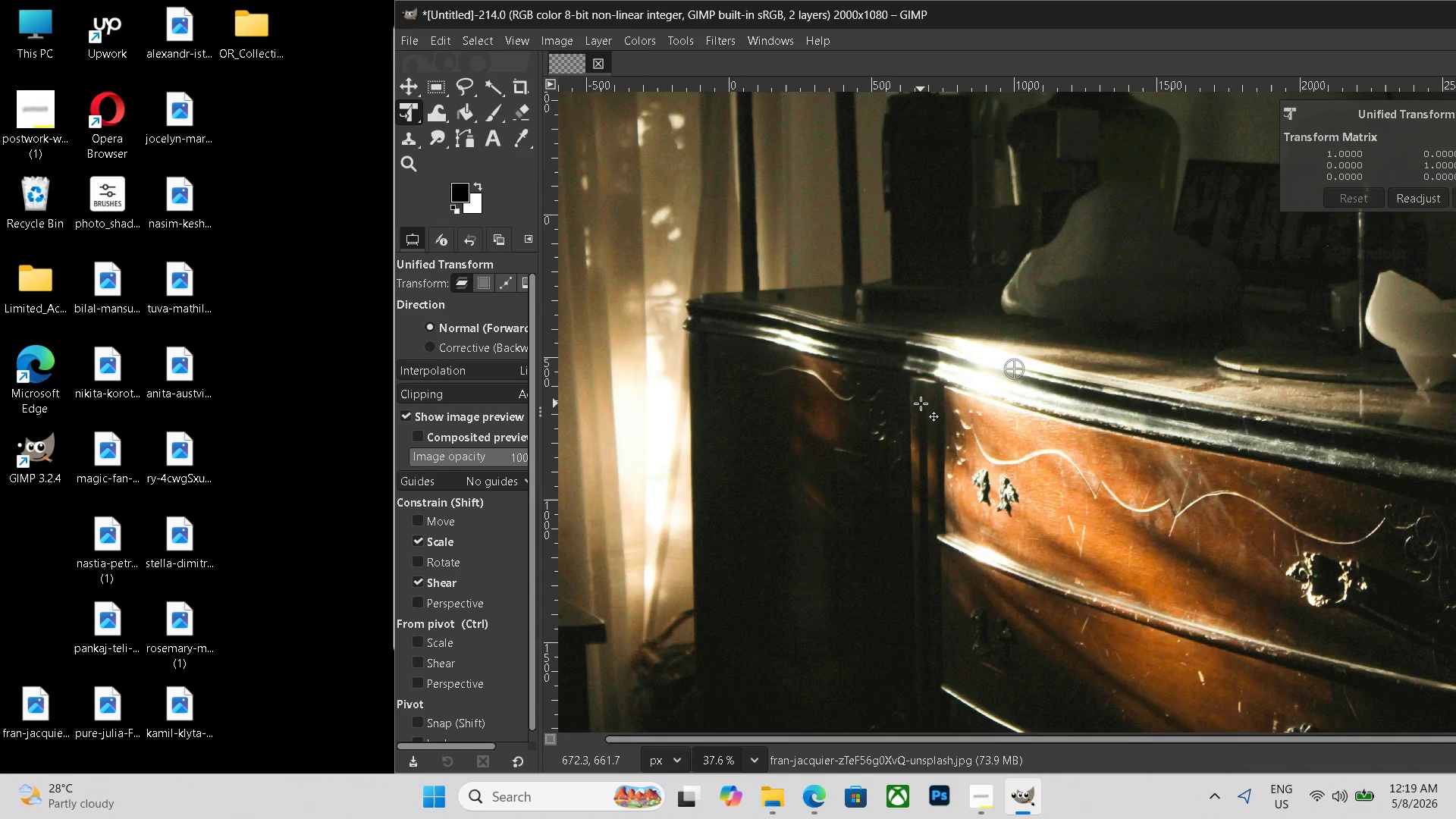 
hold_key(key=ControlLeft, duration=0.81)
scroll: coordinate [928, 419], scroll_direction: down, amount: 19.0
 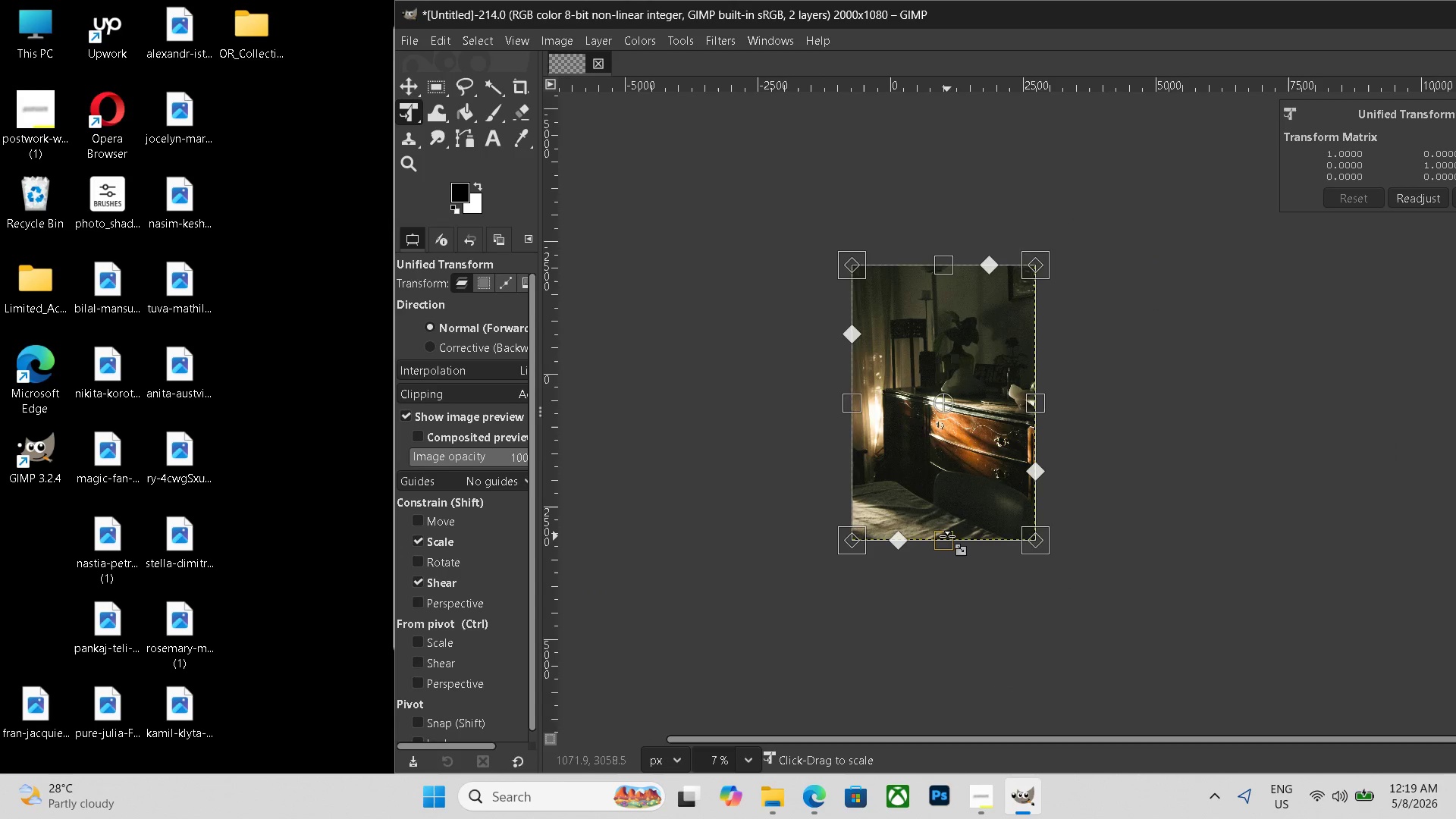 
left_click_drag(start_coordinate=[947, 536], to_coordinate=[982, 433])
 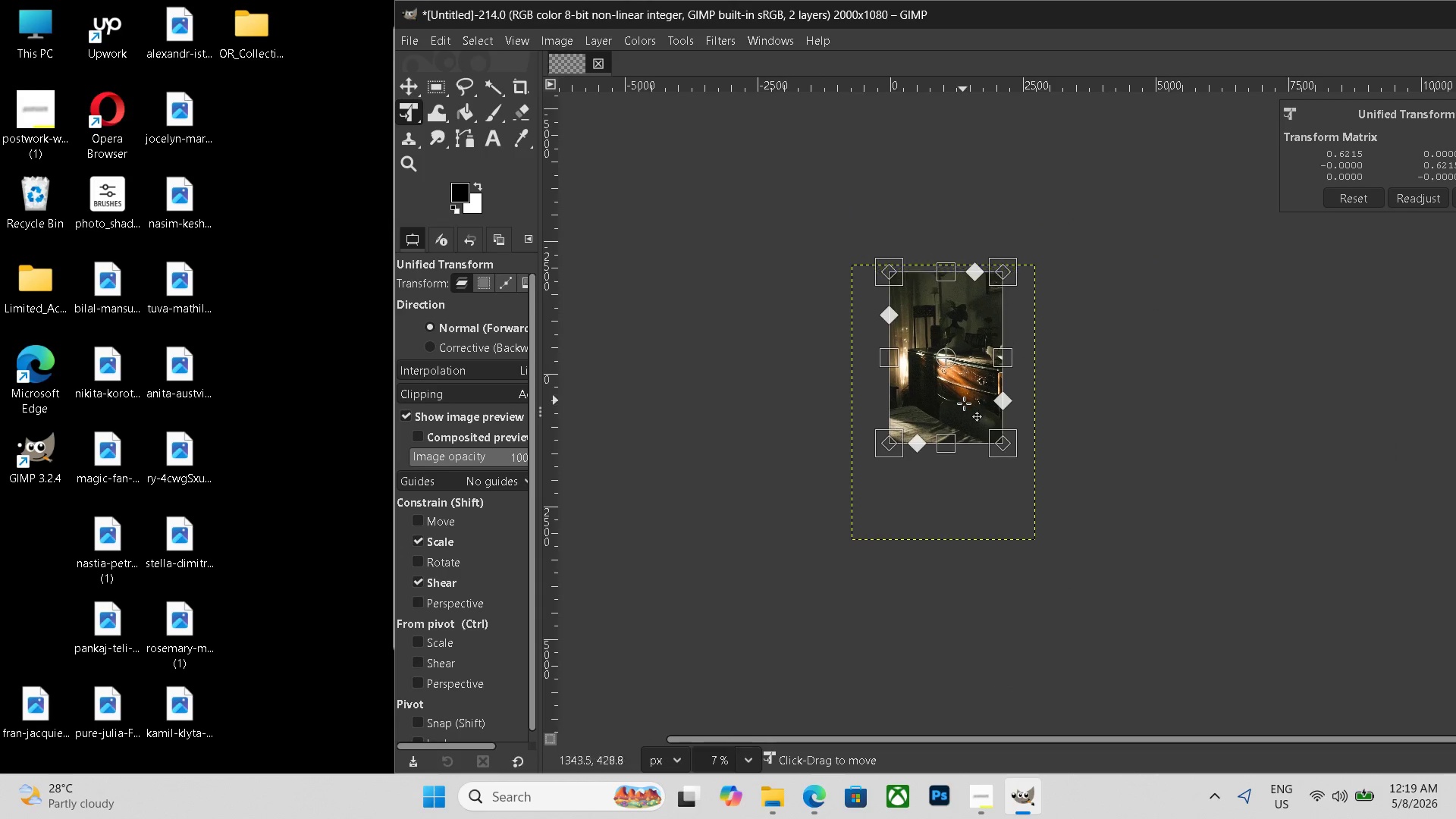 
left_click_drag(start_coordinate=[961, 394], to_coordinate=[960, 423])
 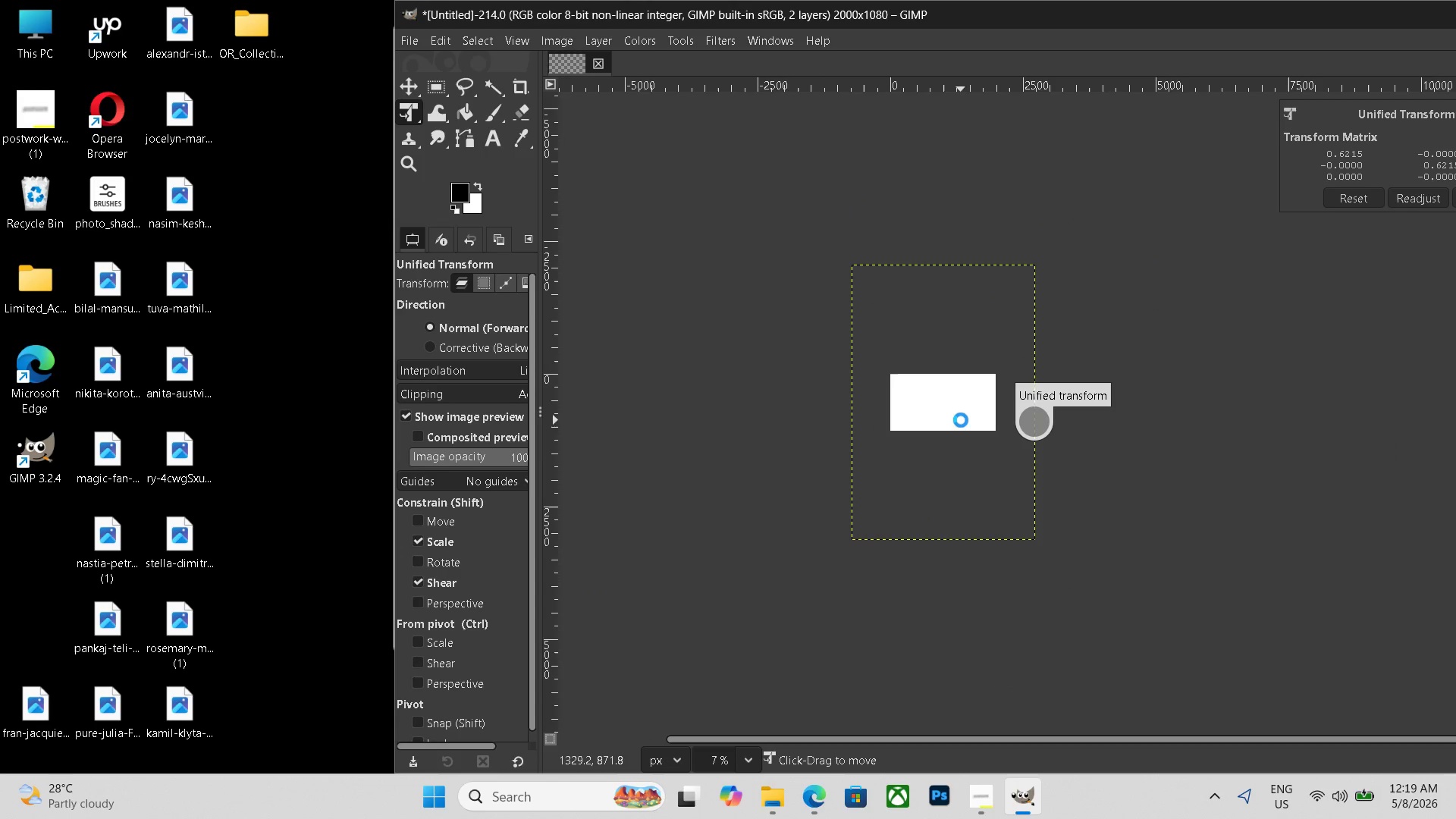 
key(Enter)
 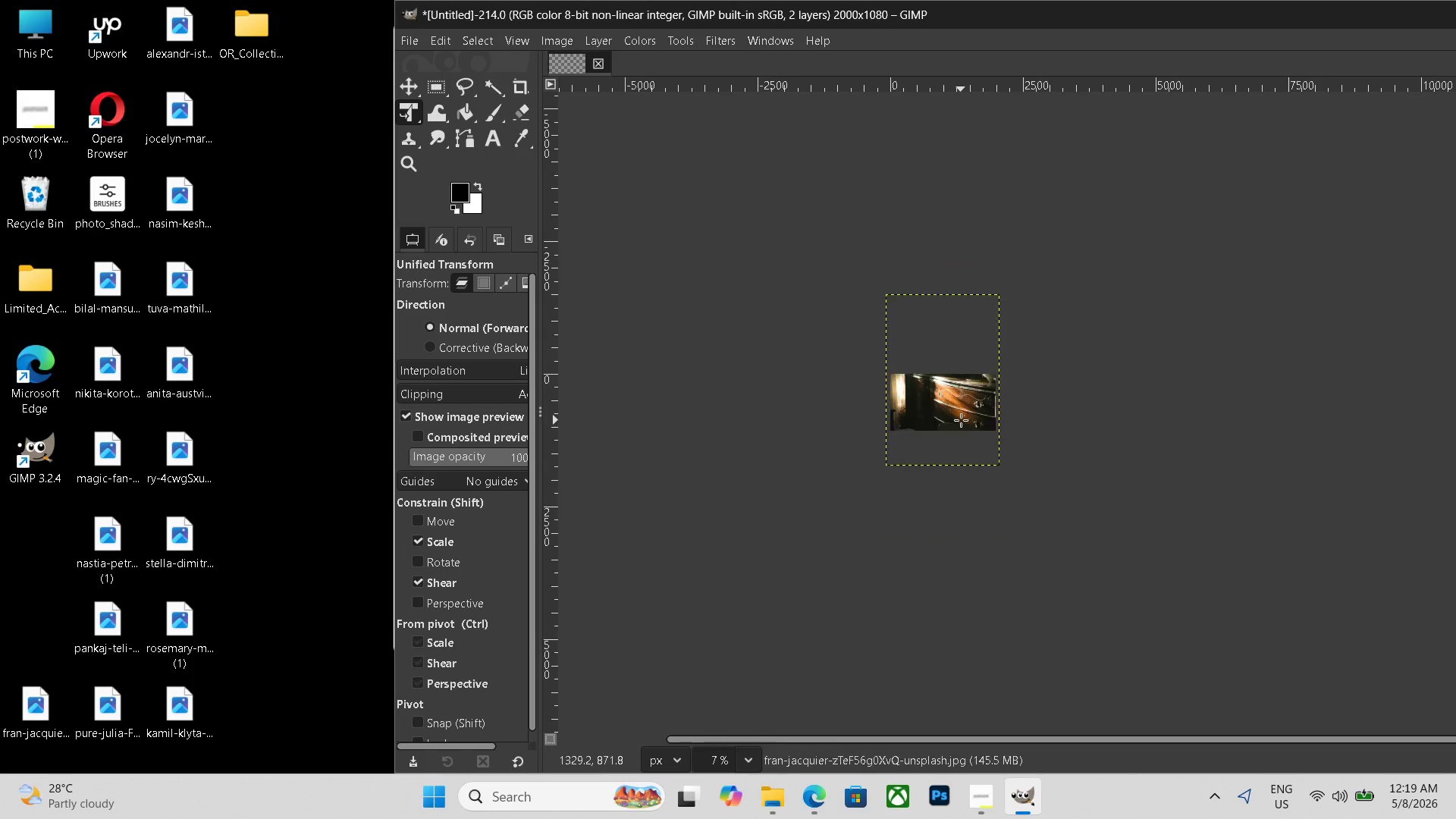 
hold_key(key=ControlLeft, duration=1.41)
 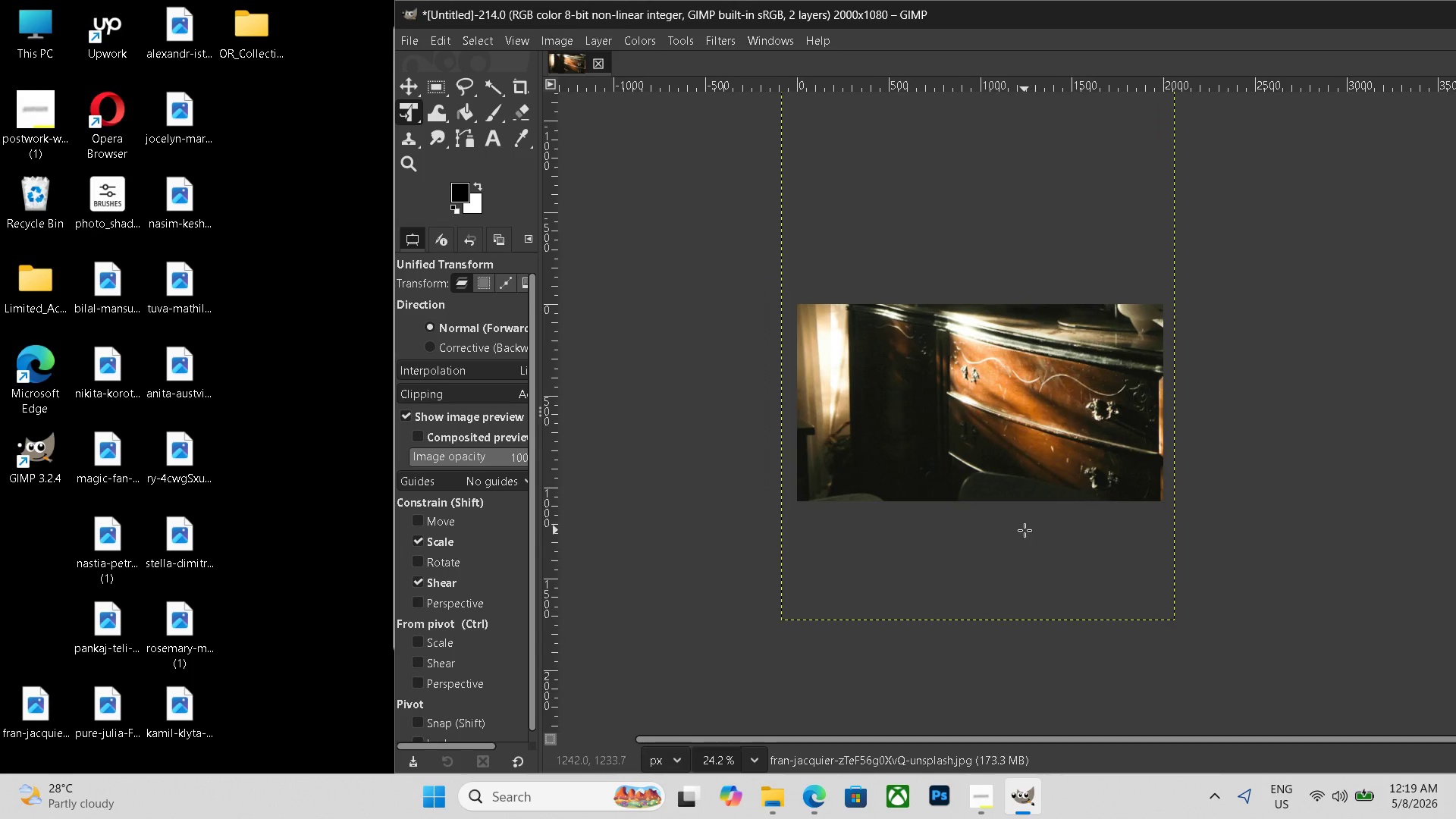 
hold_key(key=Space, duration=0.52)
 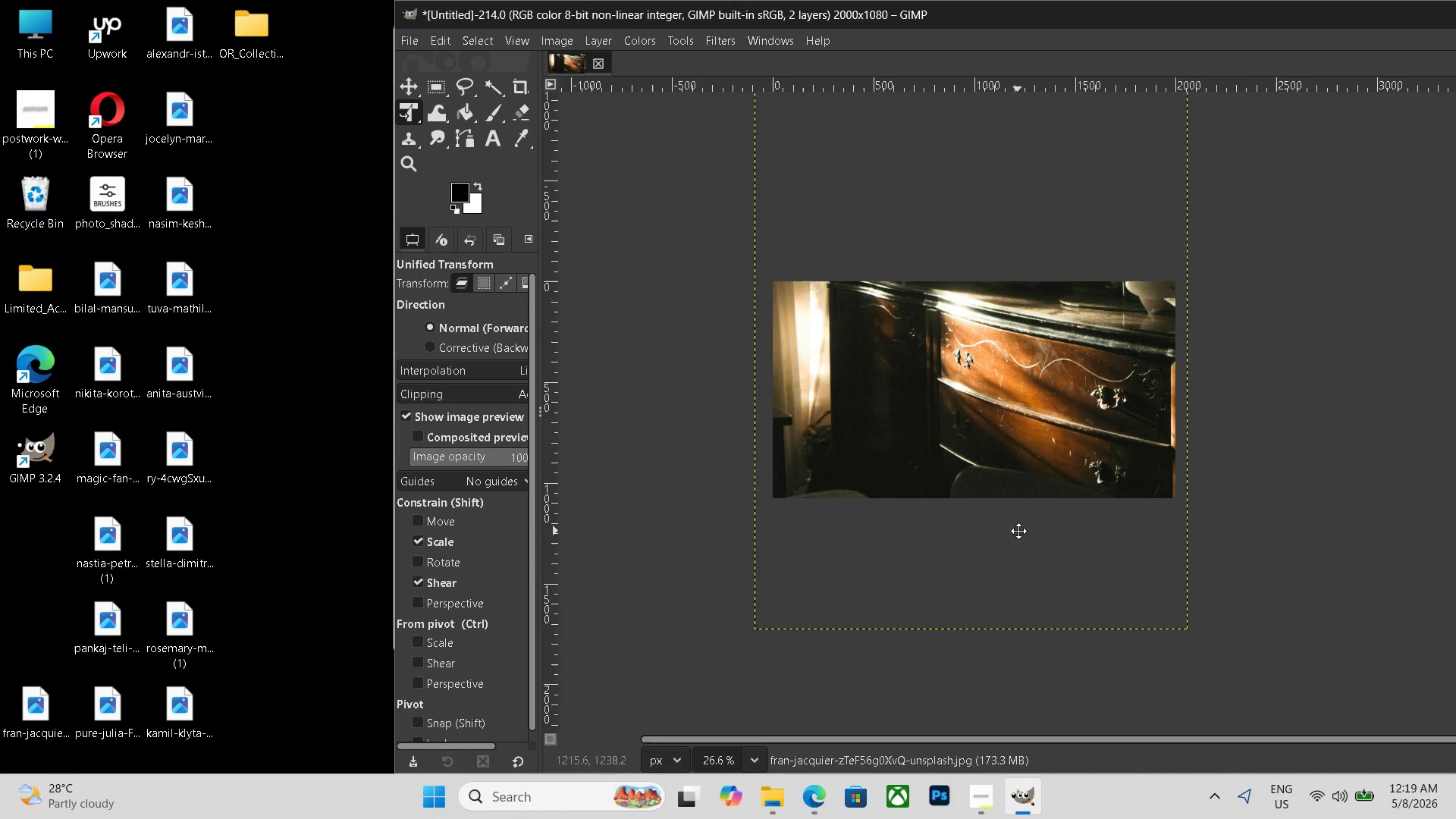 
scroll: coordinate [967, 429], scroll_direction: up, amount: 13.0
 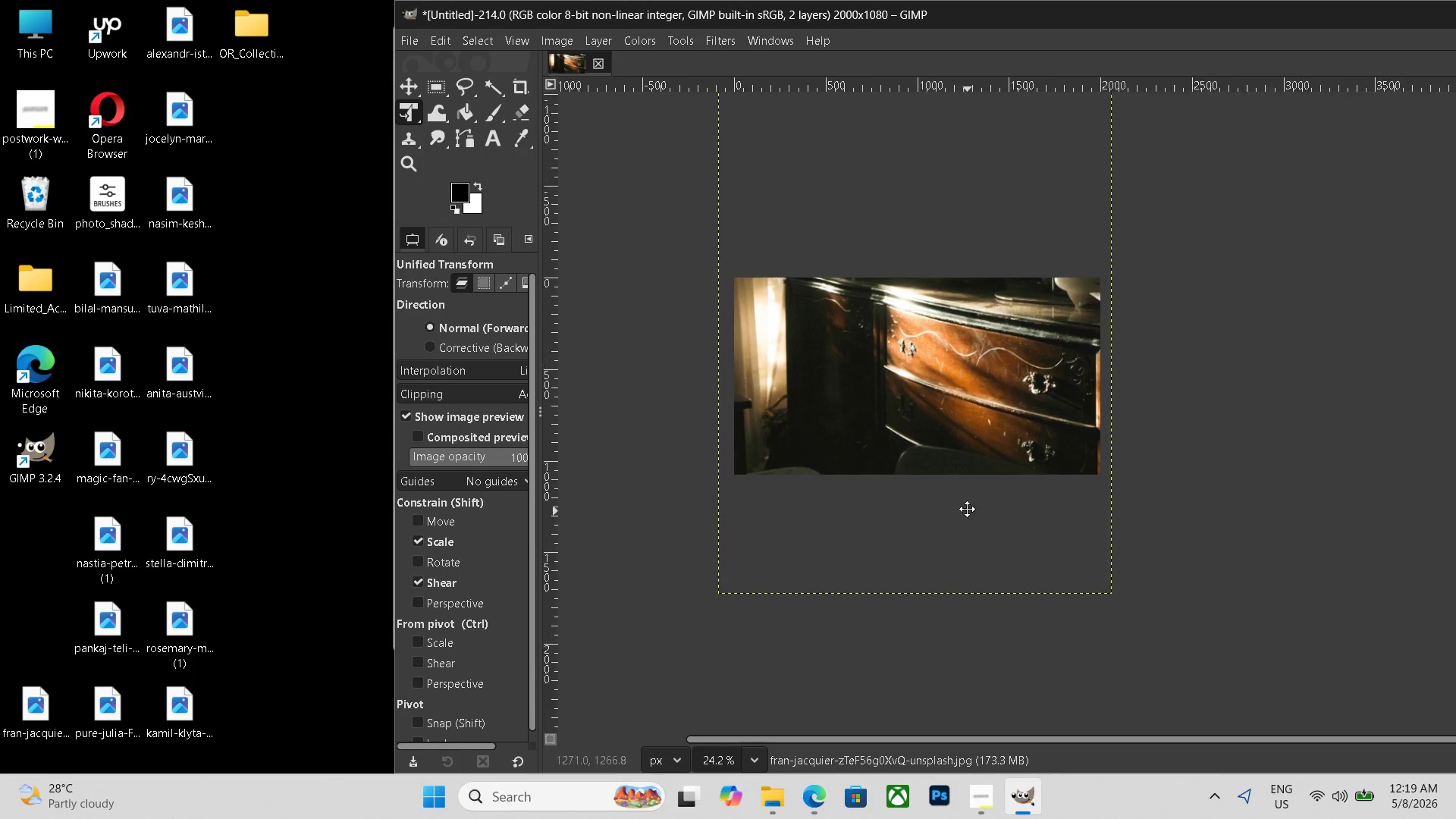 
left_click_drag(start_coordinate=[934, 482], to_coordinate=[1023, 530])
 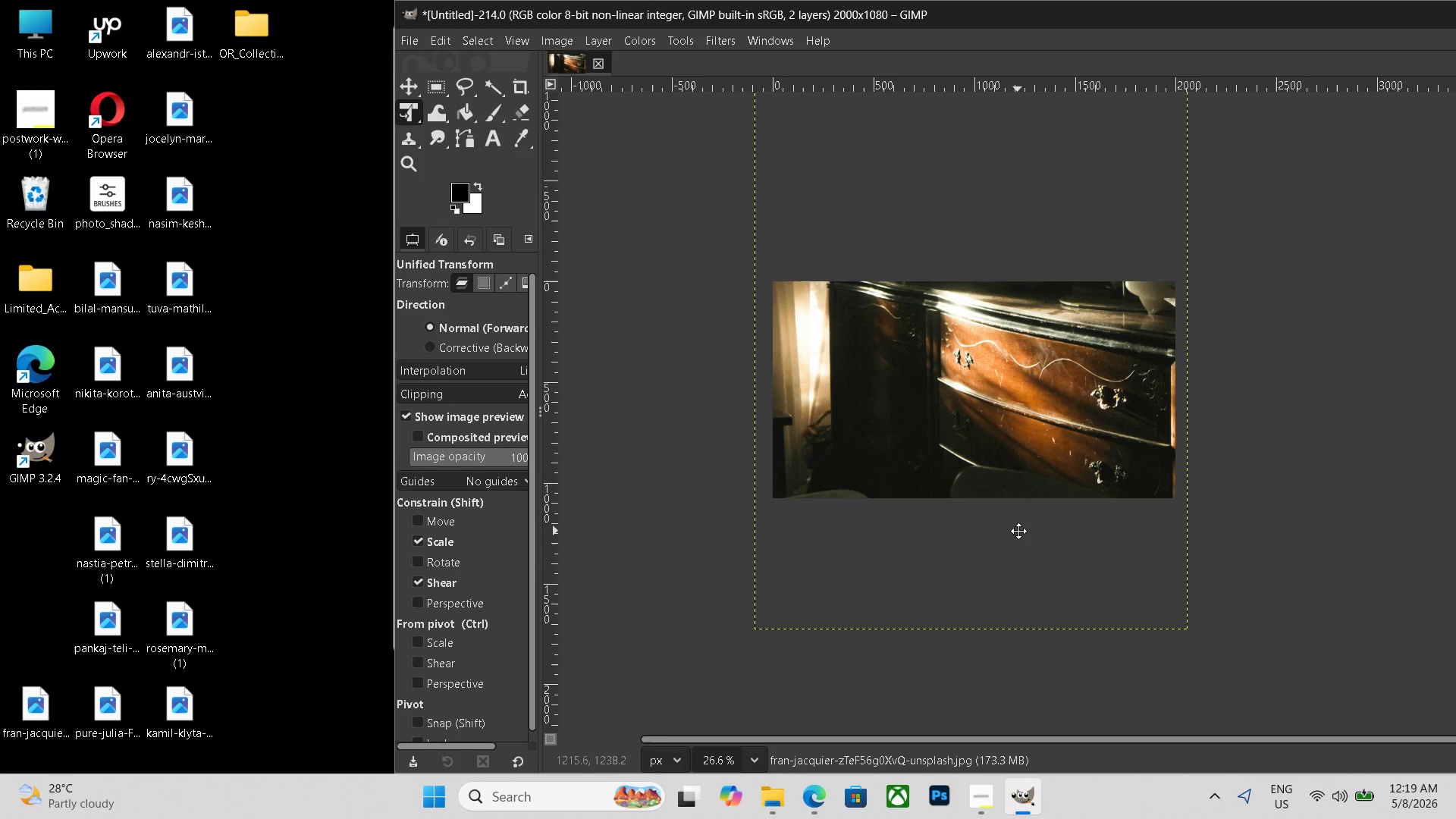 
hold_key(key=Space, duration=0.69)
 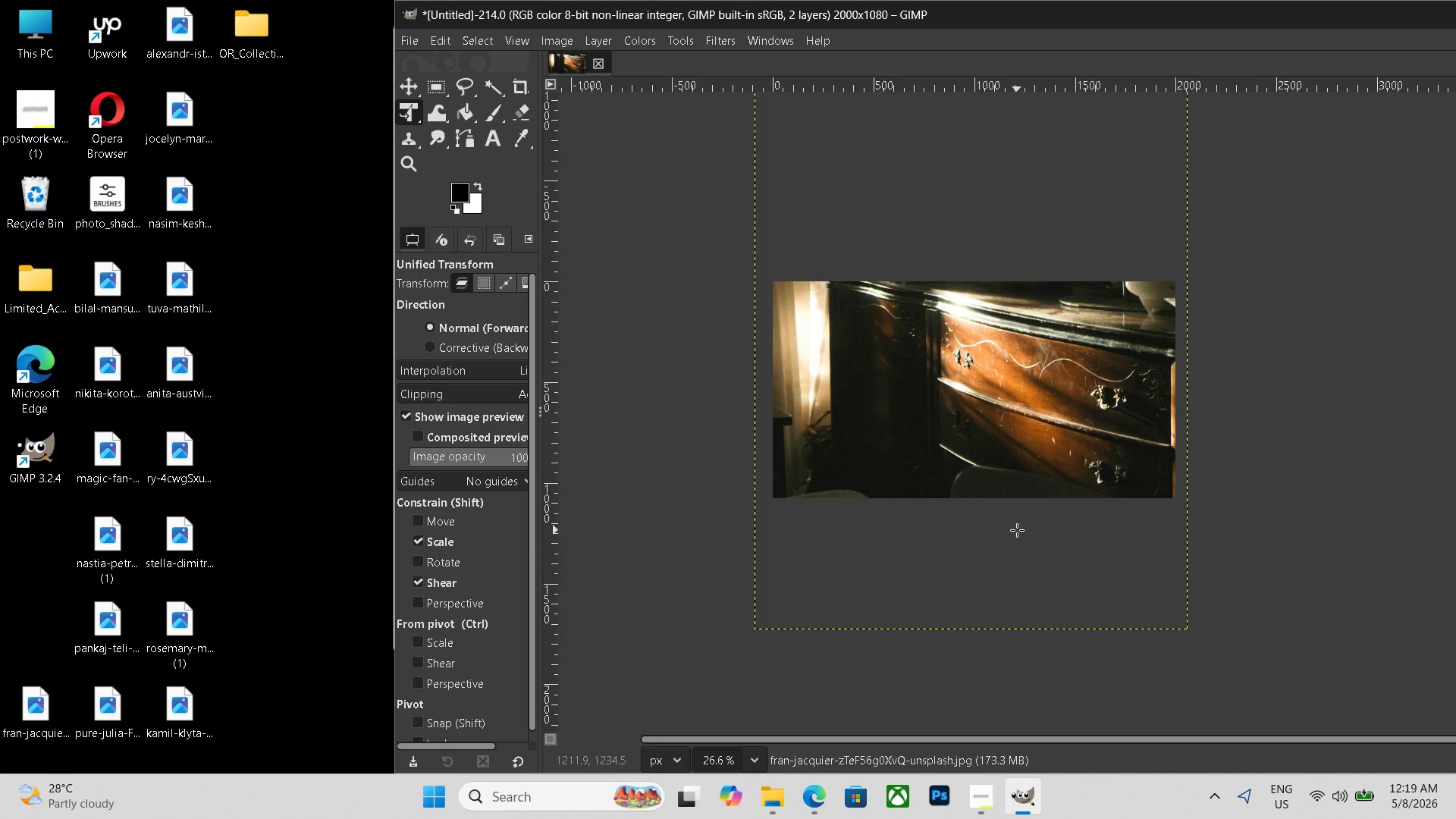 
key(Control+ControlLeft)
 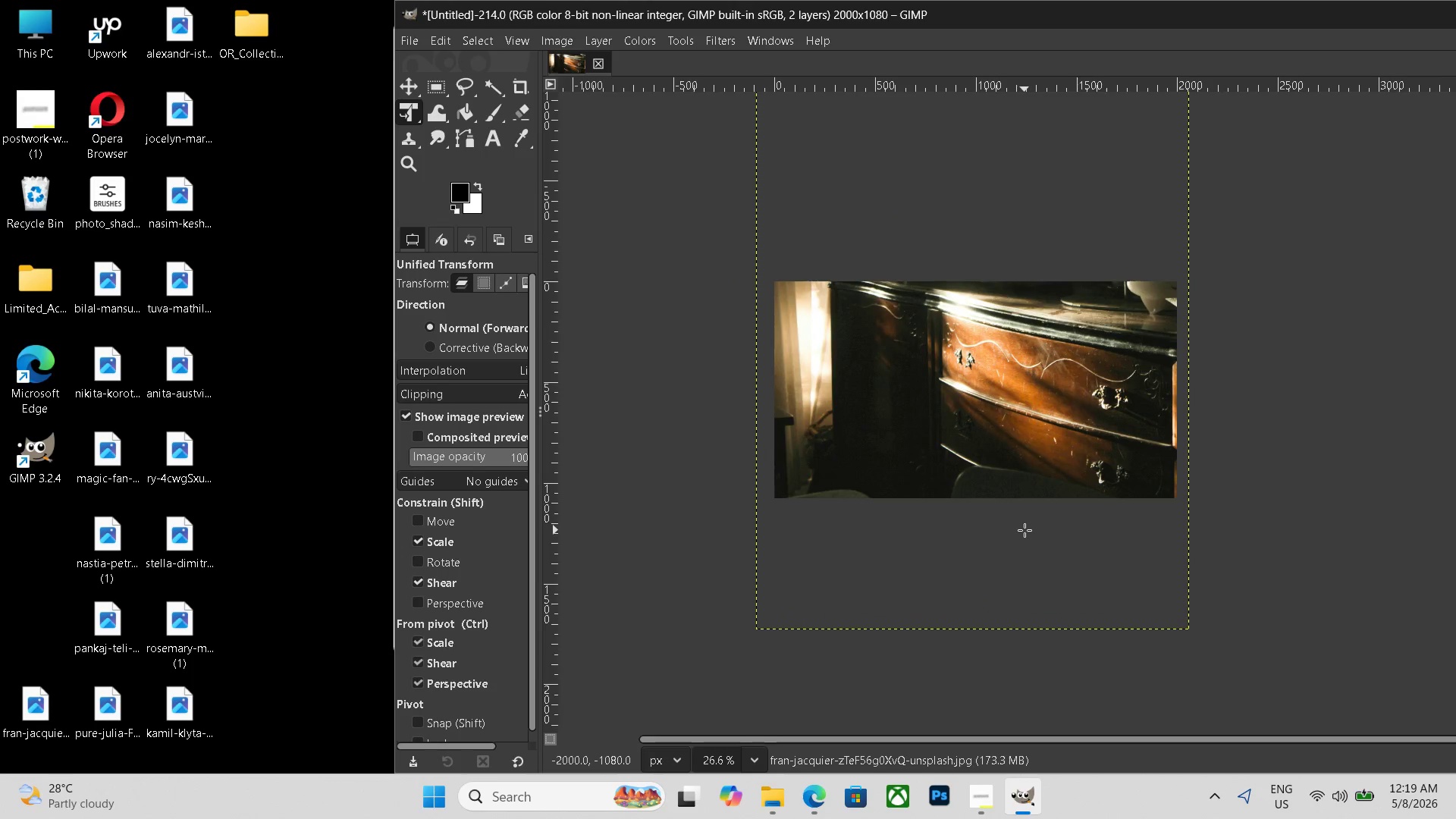 
scroll: coordinate [1025, 530], scroll_direction: up, amount: 1.0
 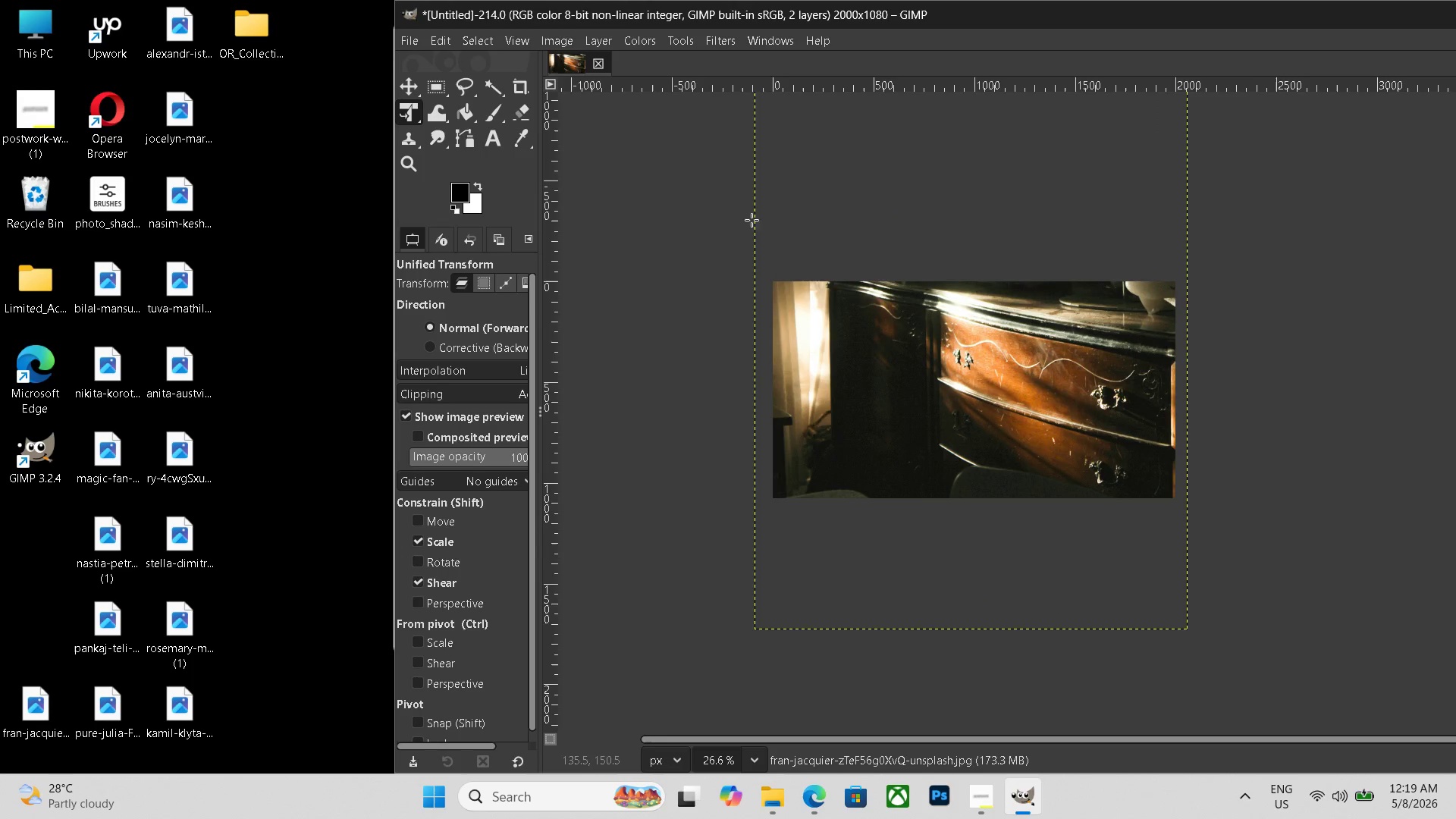 
left_click([653, 36])
 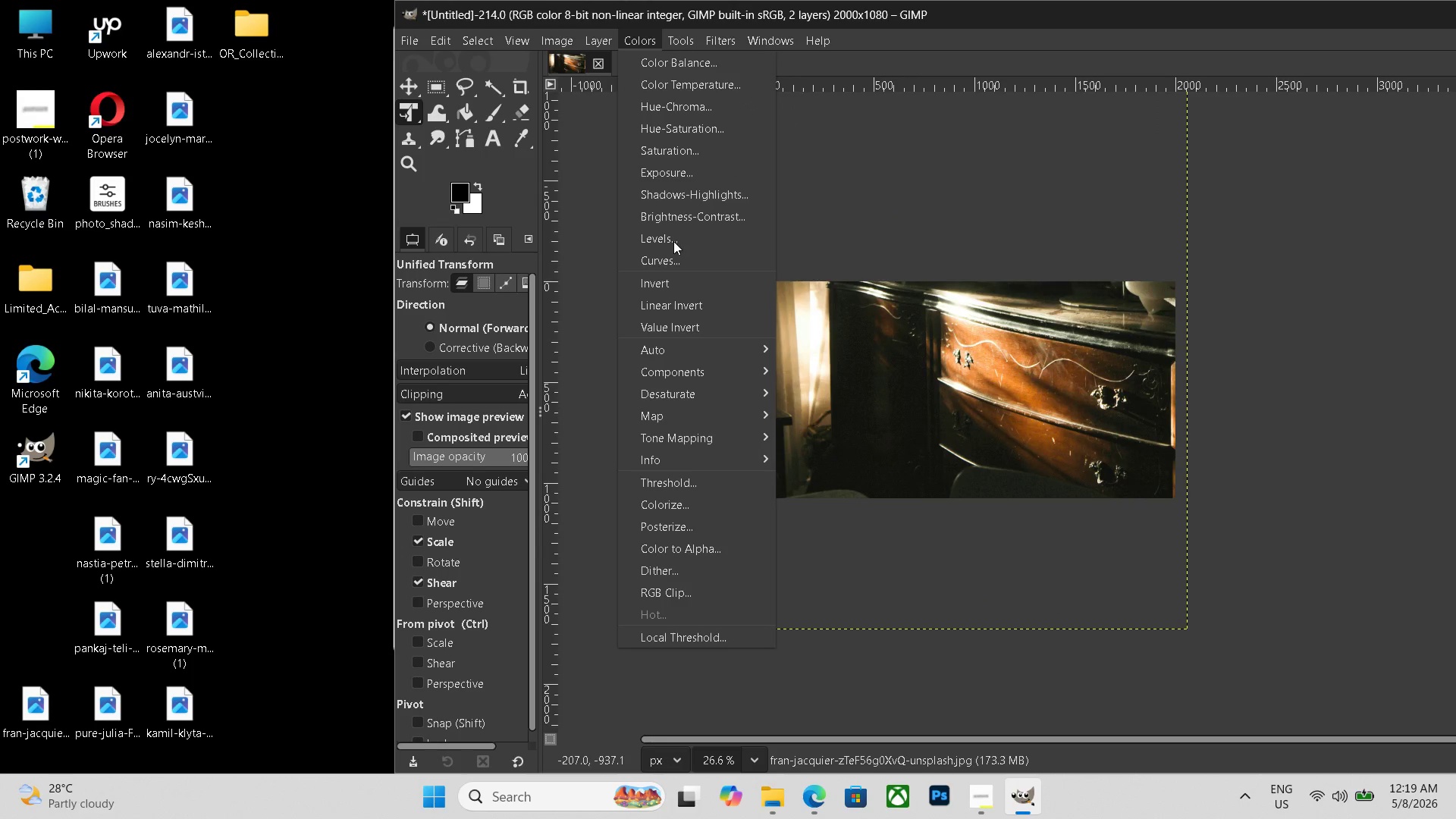 
left_click([668, 258])
 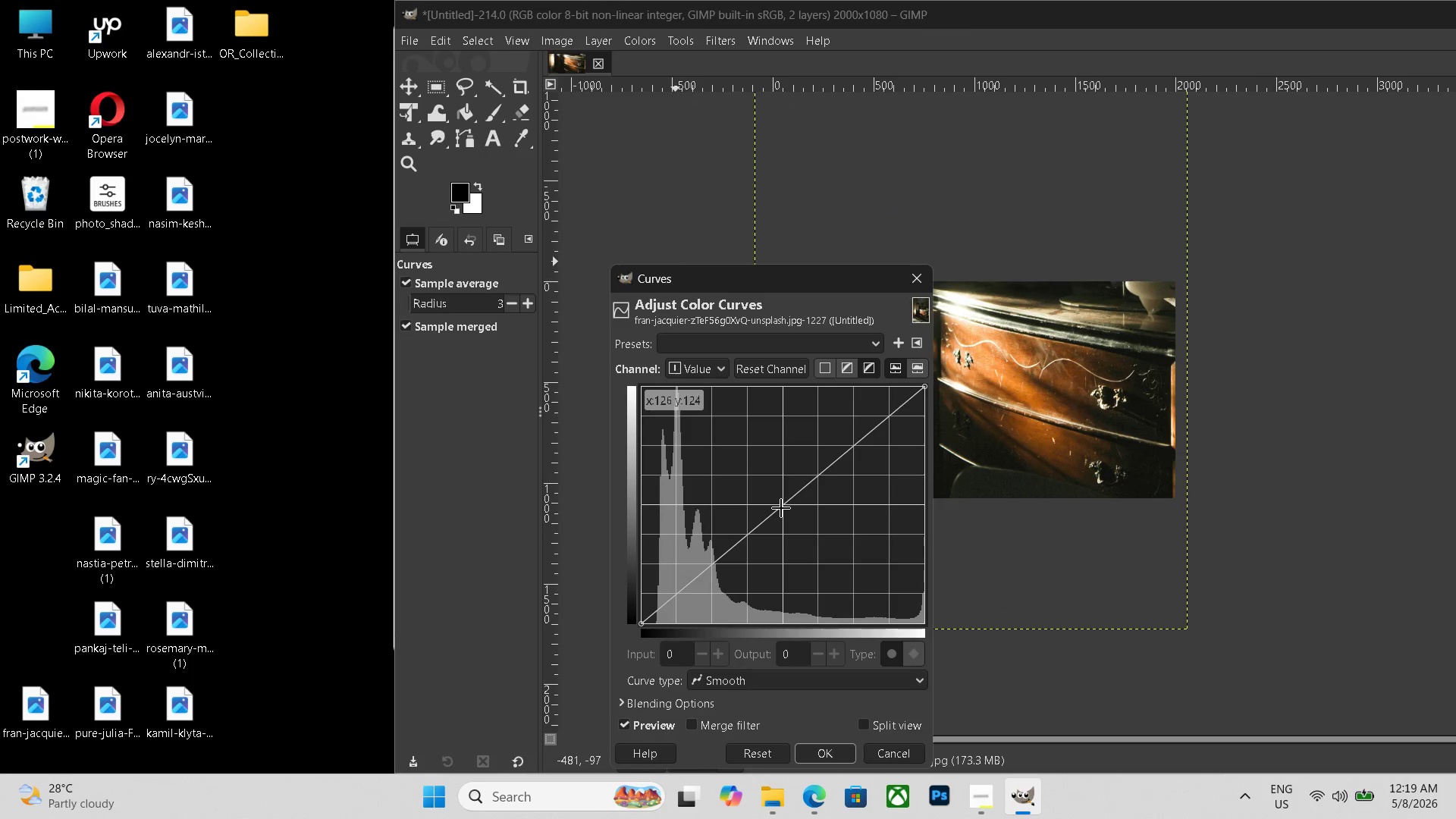 
left_click_drag(start_coordinate=[781, 508], to_coordinate=[768, 497])
 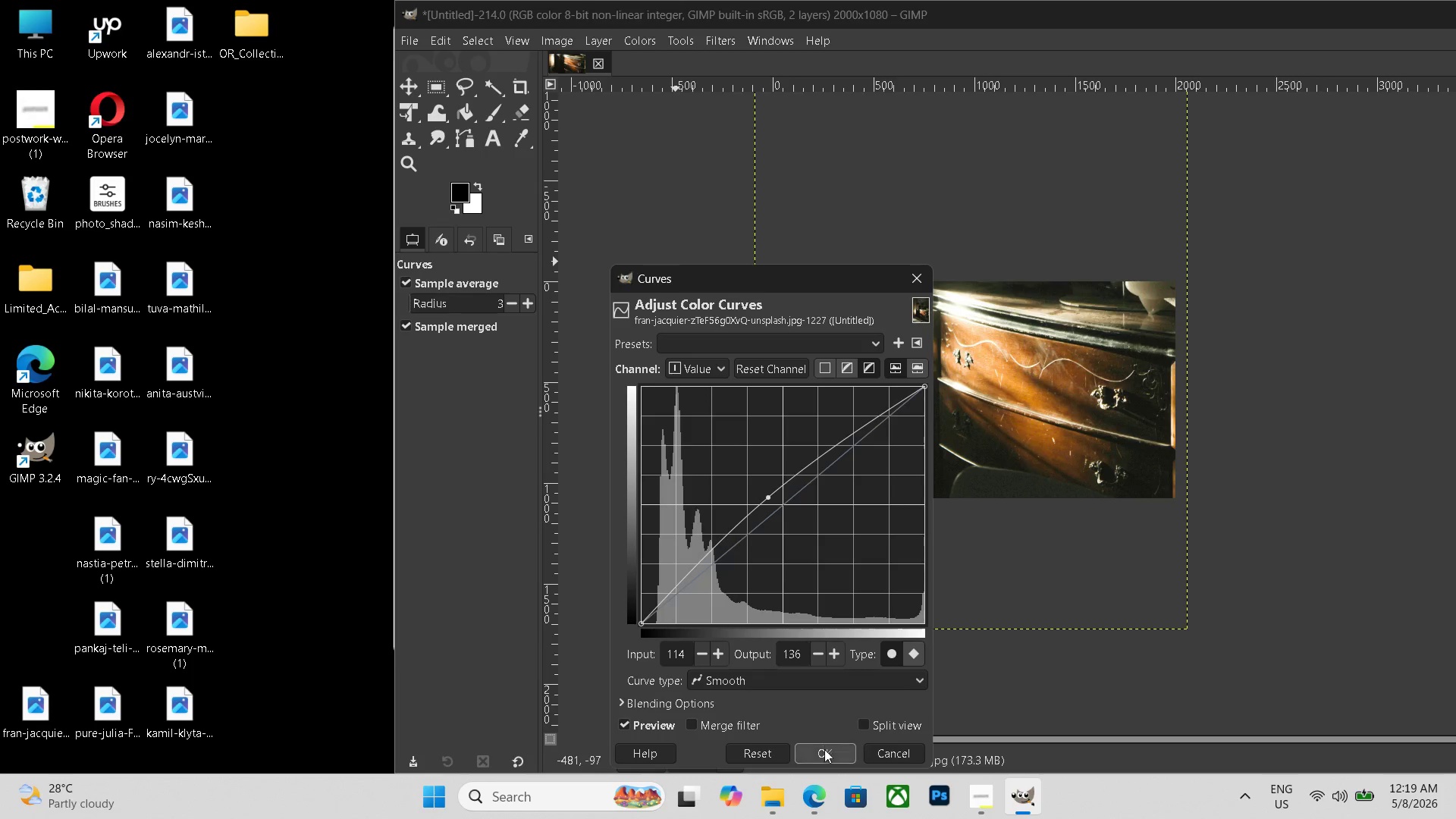 
left_click([824, 749])
 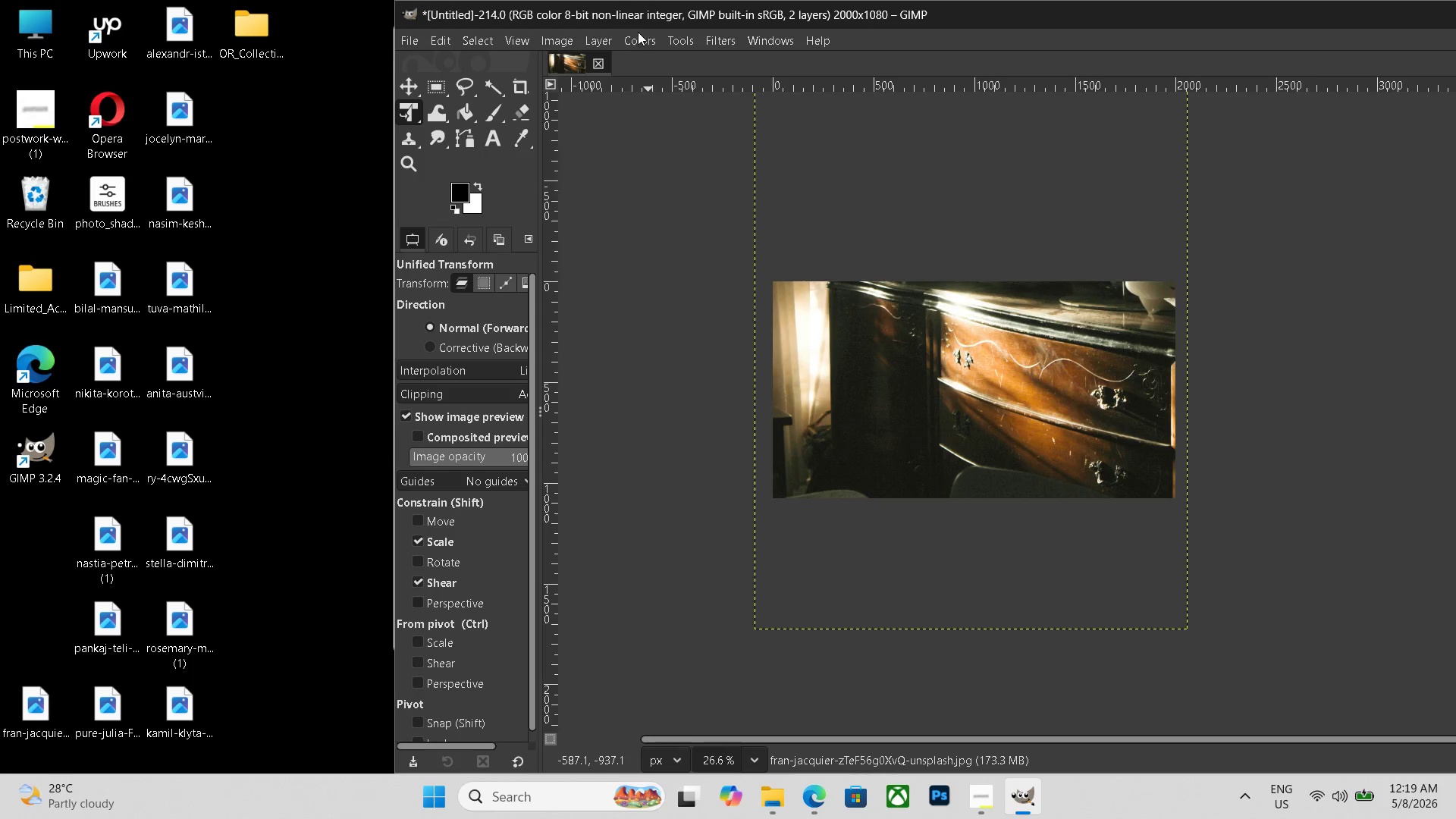 
left_click([638, 32])
 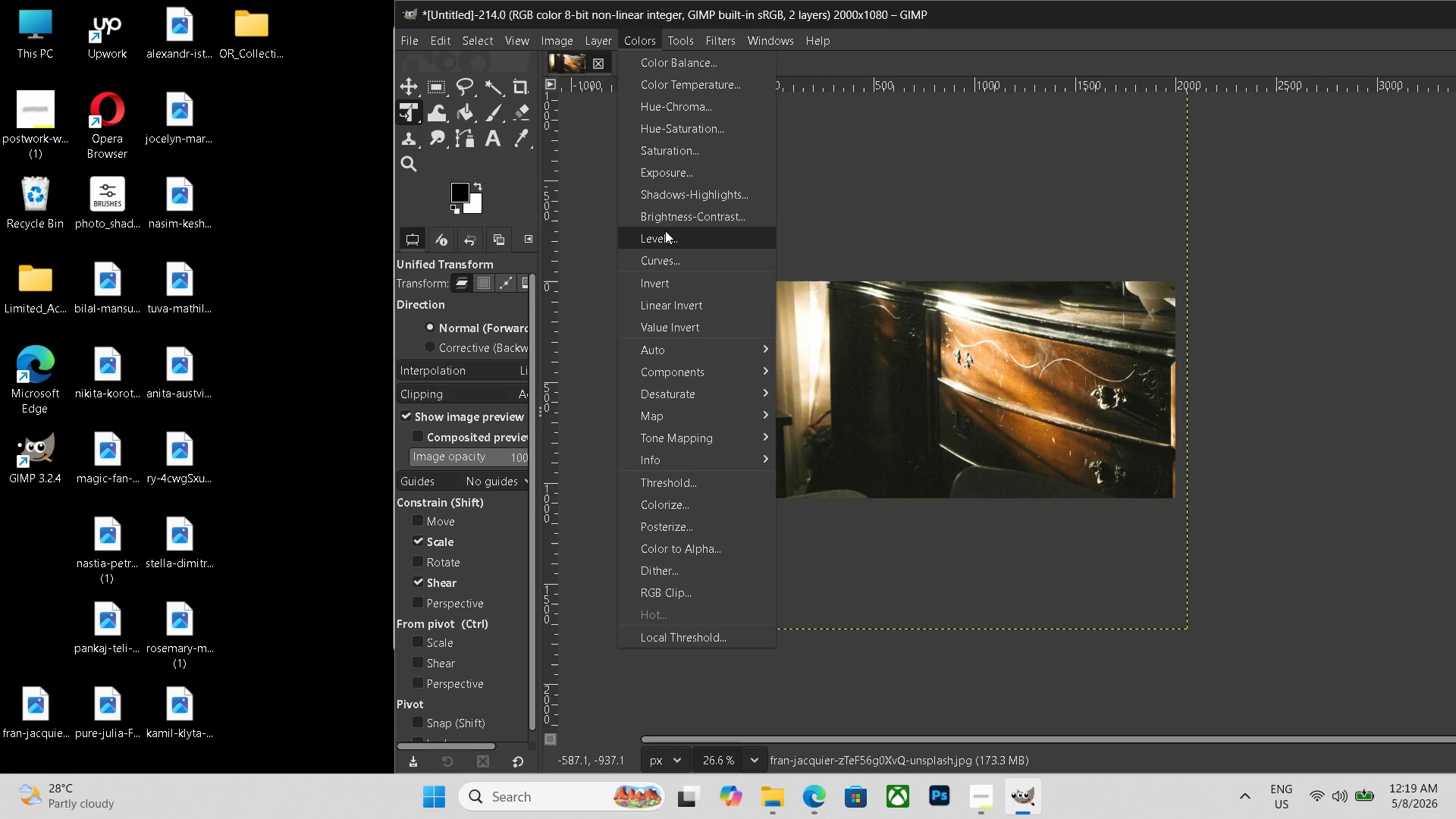 
left_click([665, 231])
 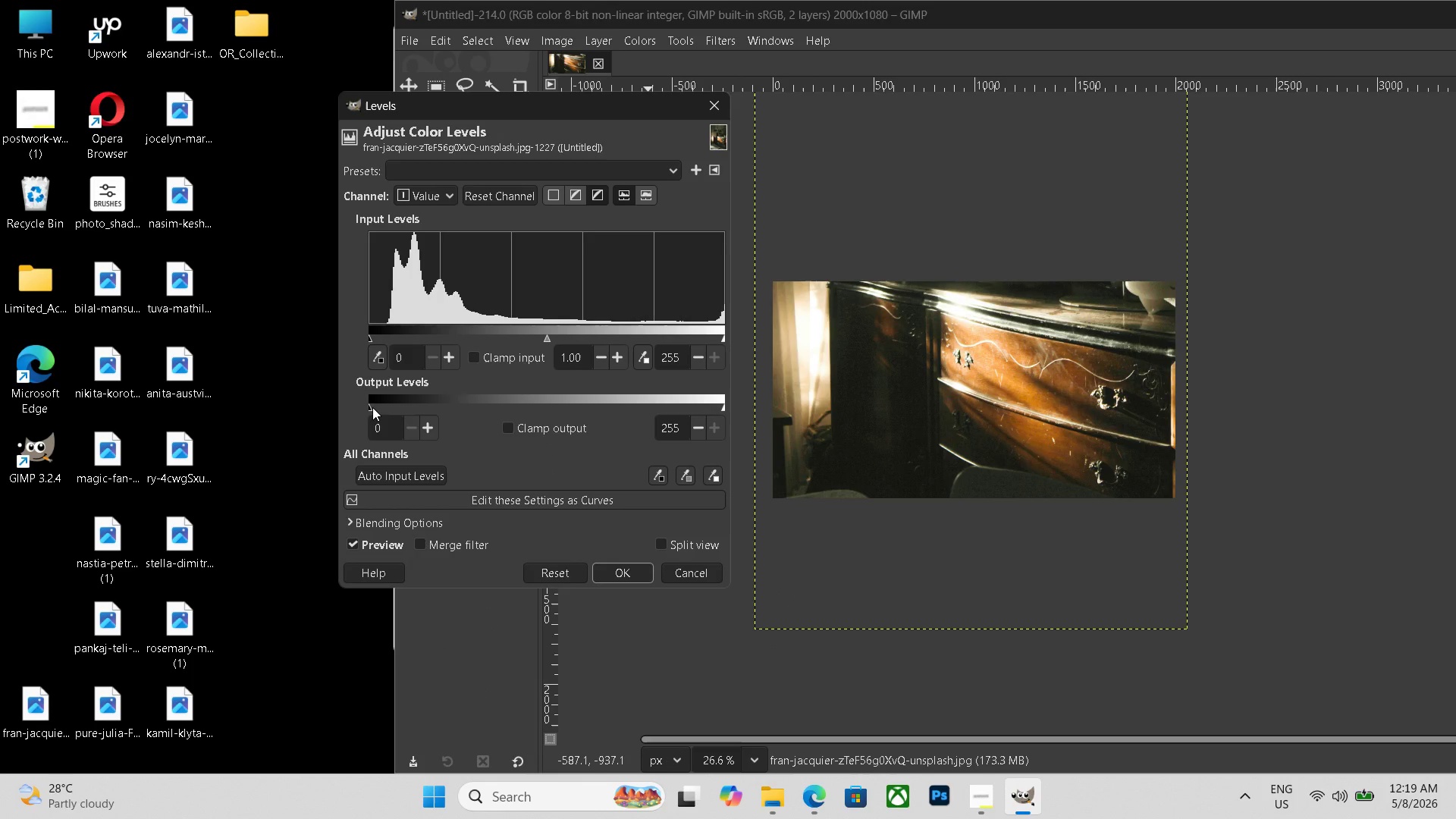 
left_click_drag(start_coordinate=[372, 407], to_coordinate=[384, 409])
 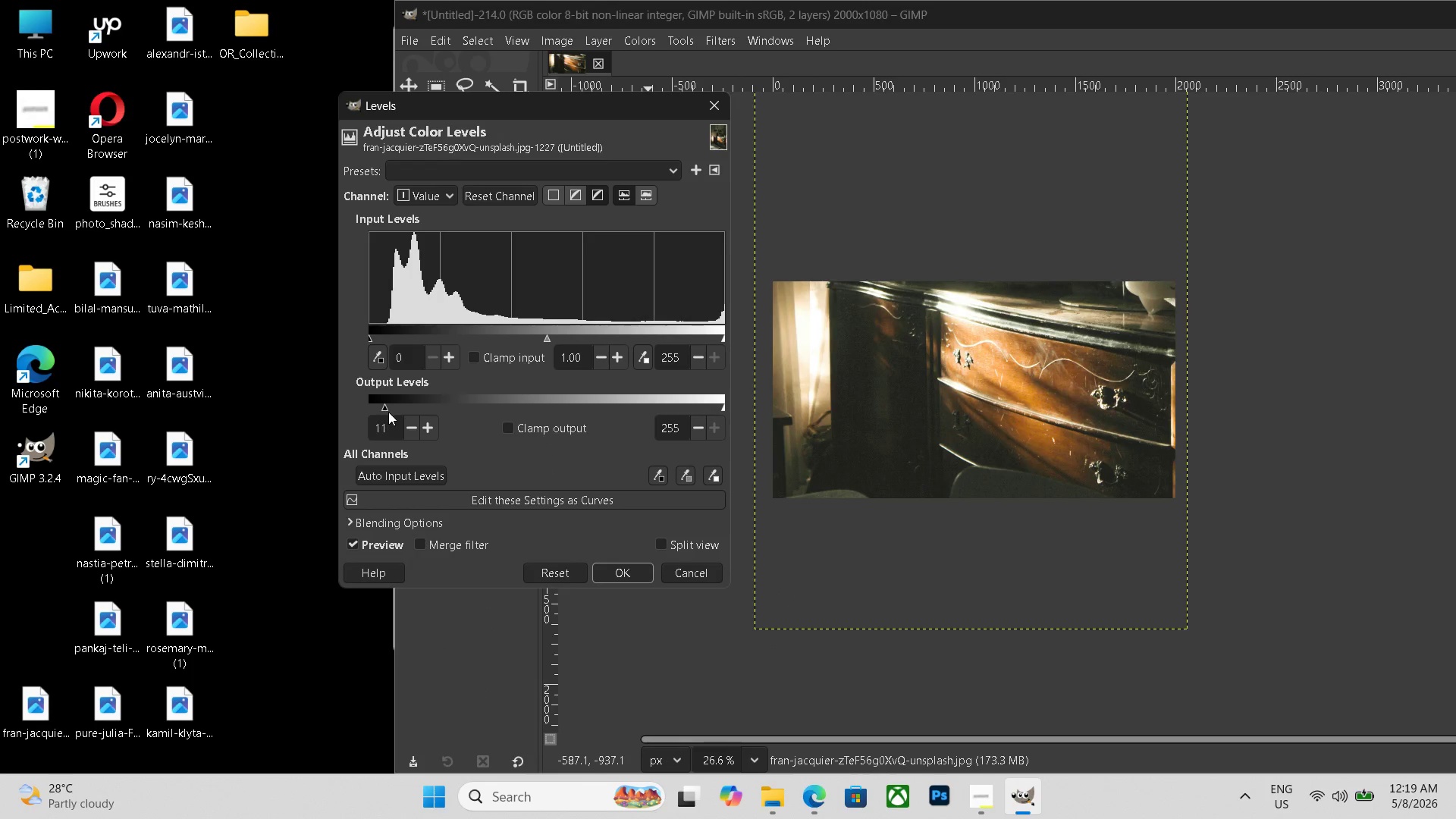 
left_click_drag(start_coordinate=[382, 410], to_coordinate=[390, 412])
 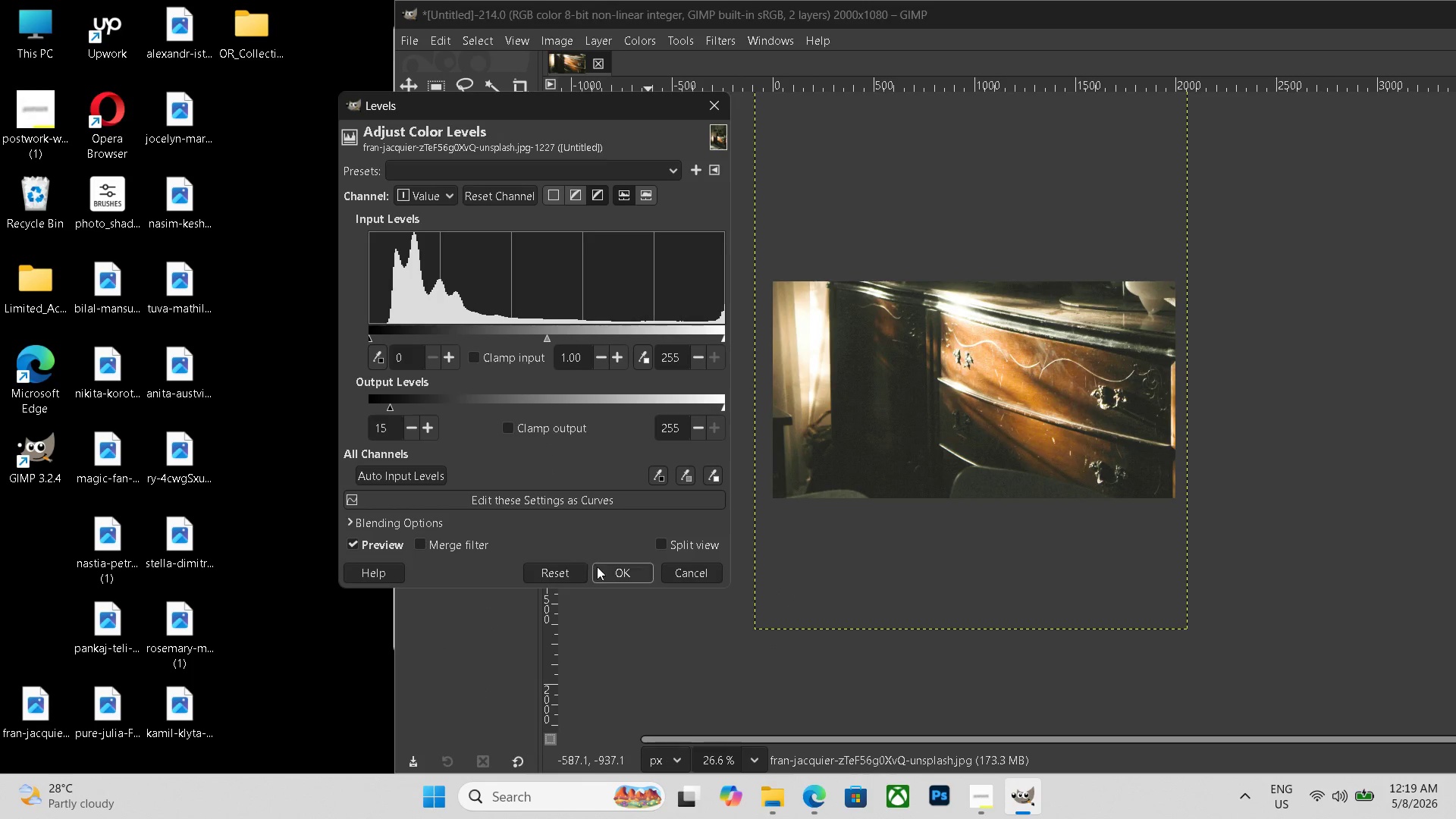 
left_click([603, 570])
 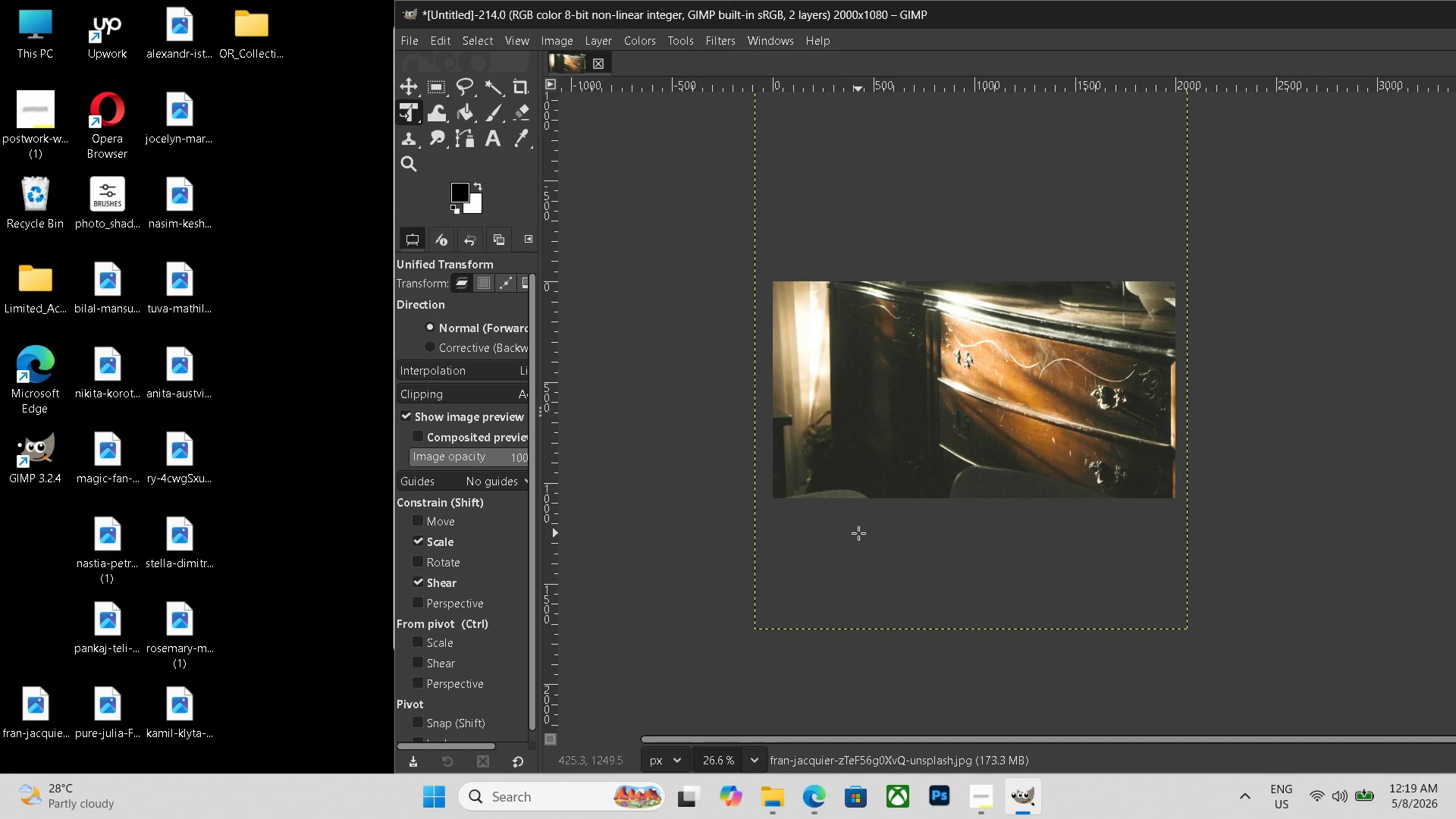 
key(Control+Shift+E)
 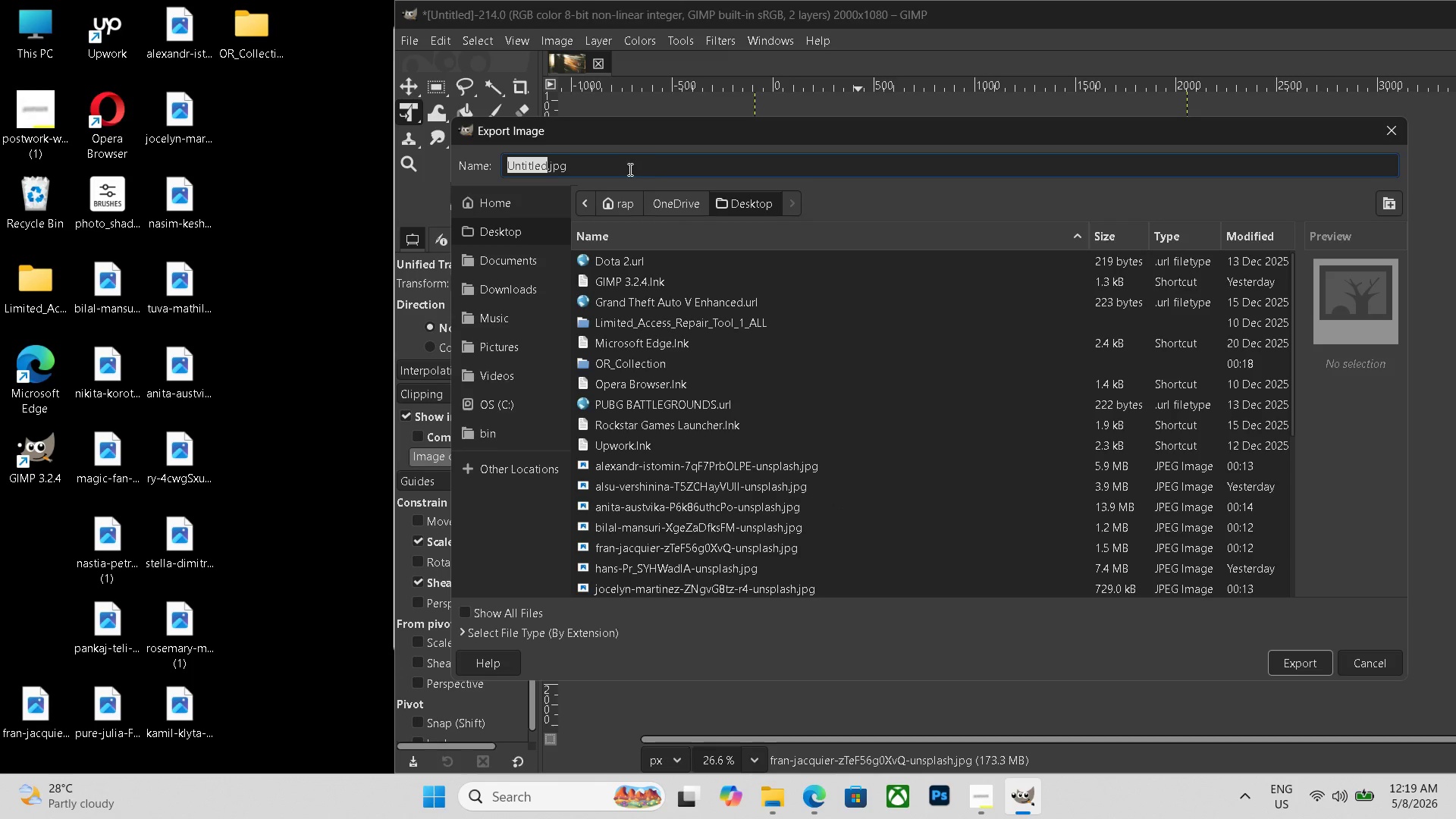 
double_click([629, 169])
 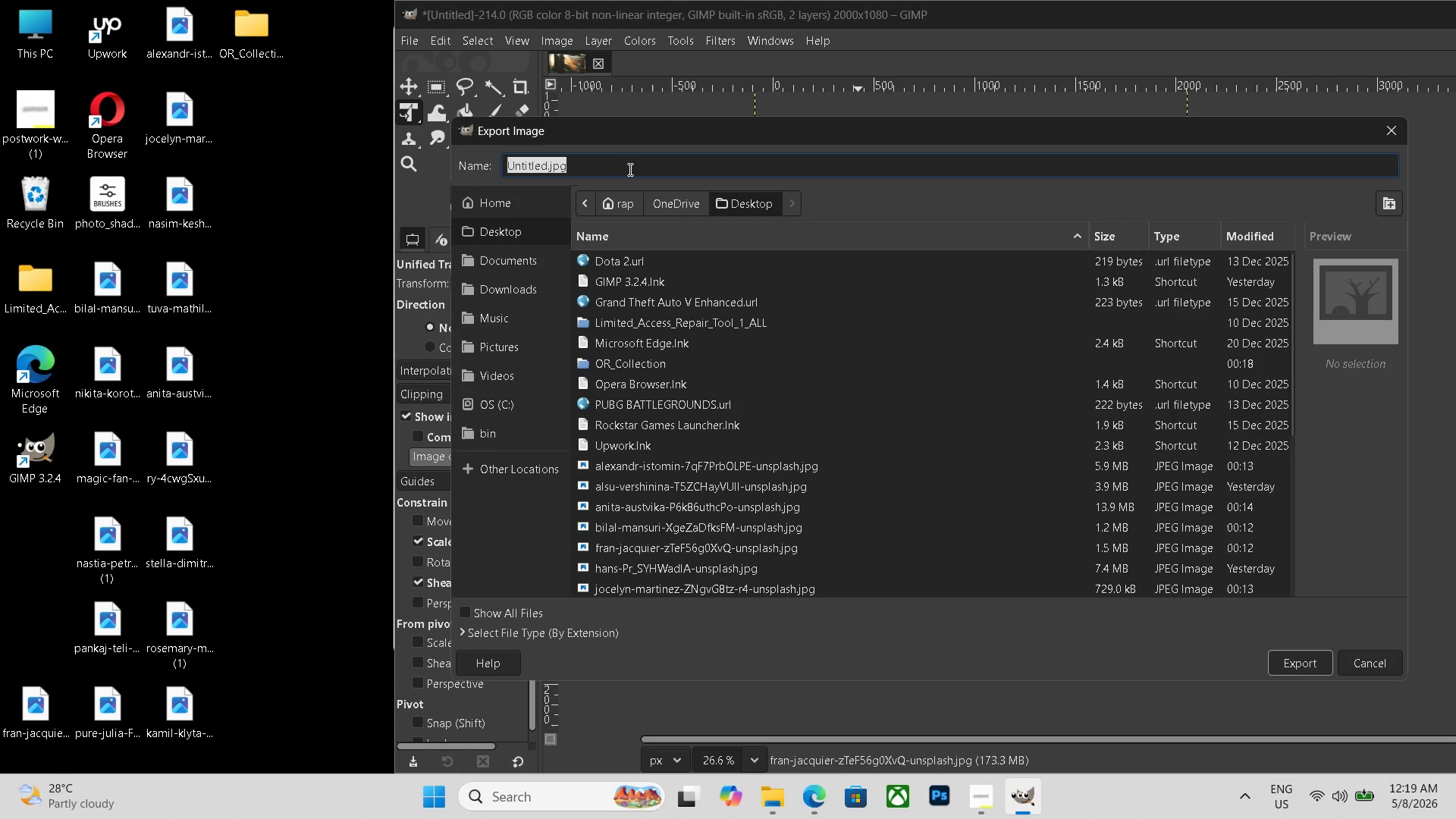 
triple_click([629, 169])
 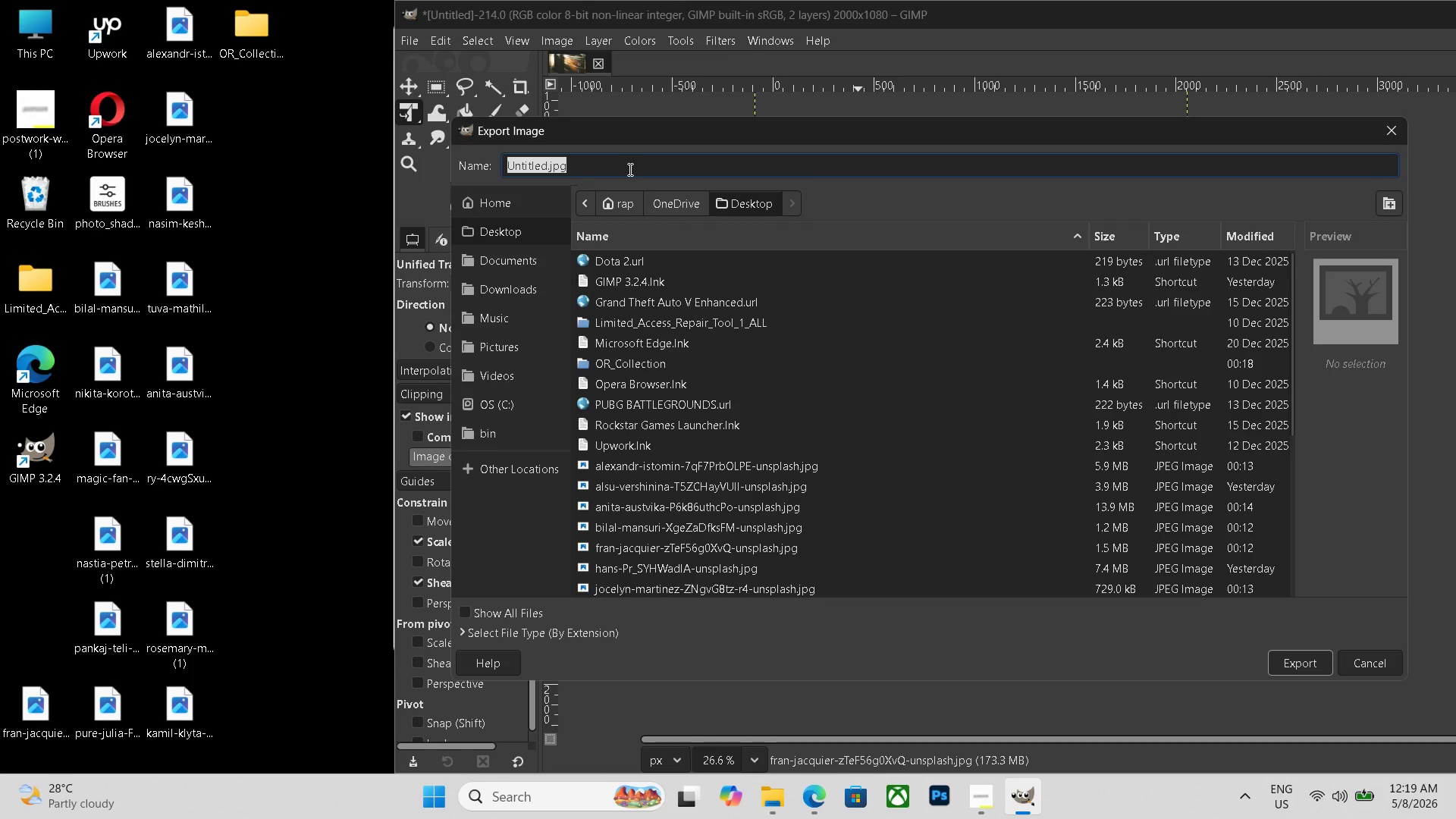 
key(Control+V)
 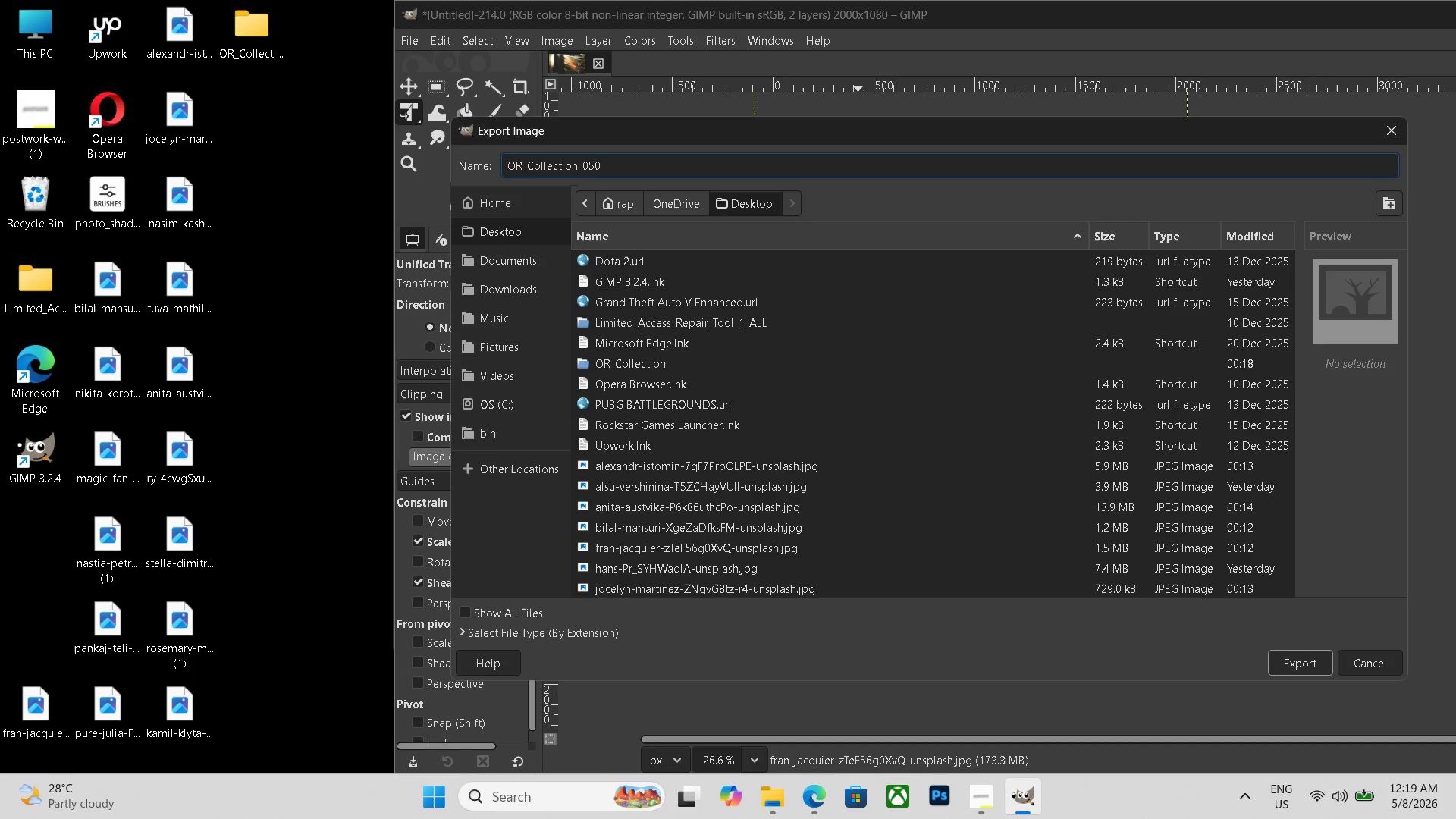 
key(Backspace)
 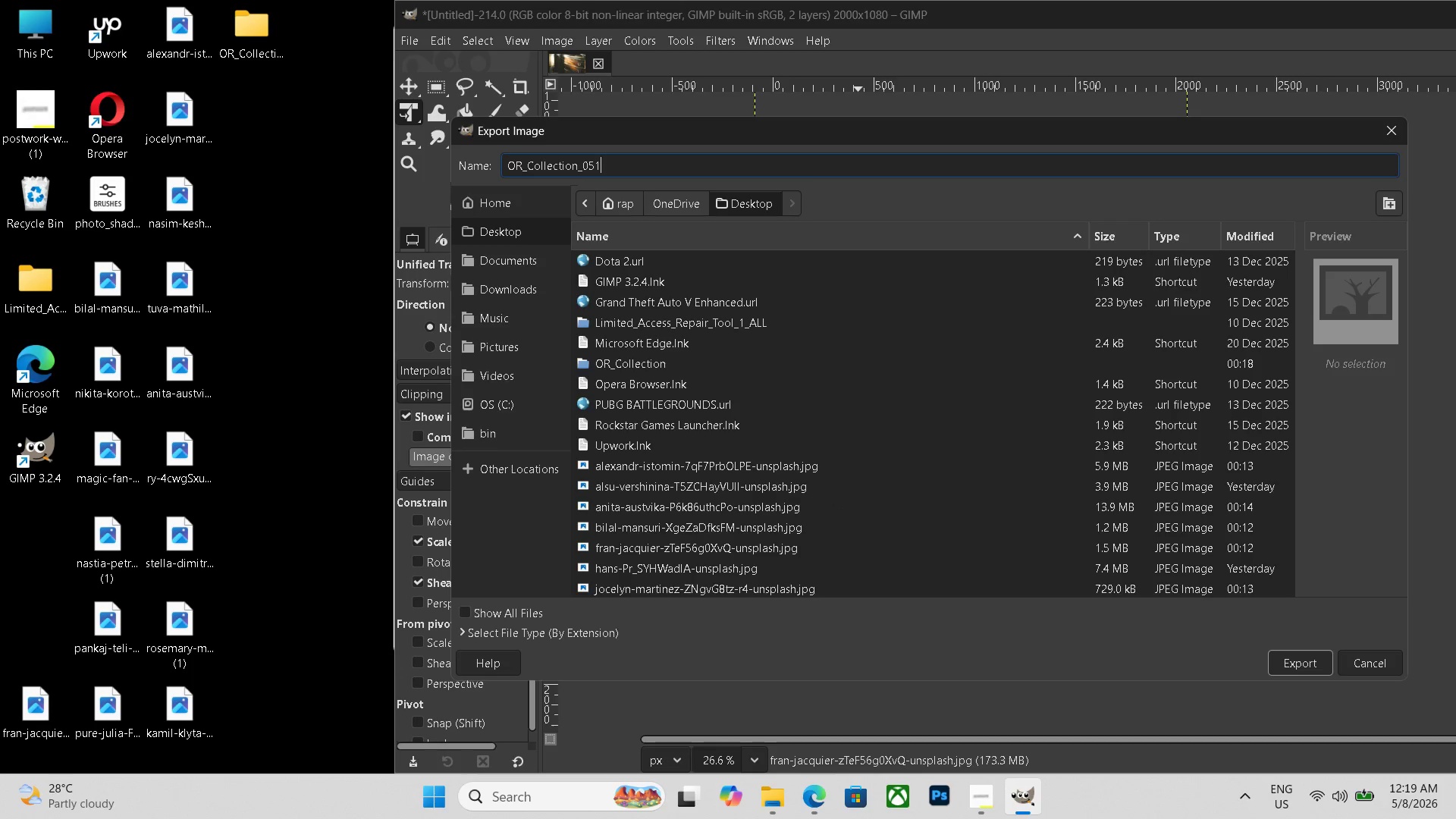 
key(Numpad1)
 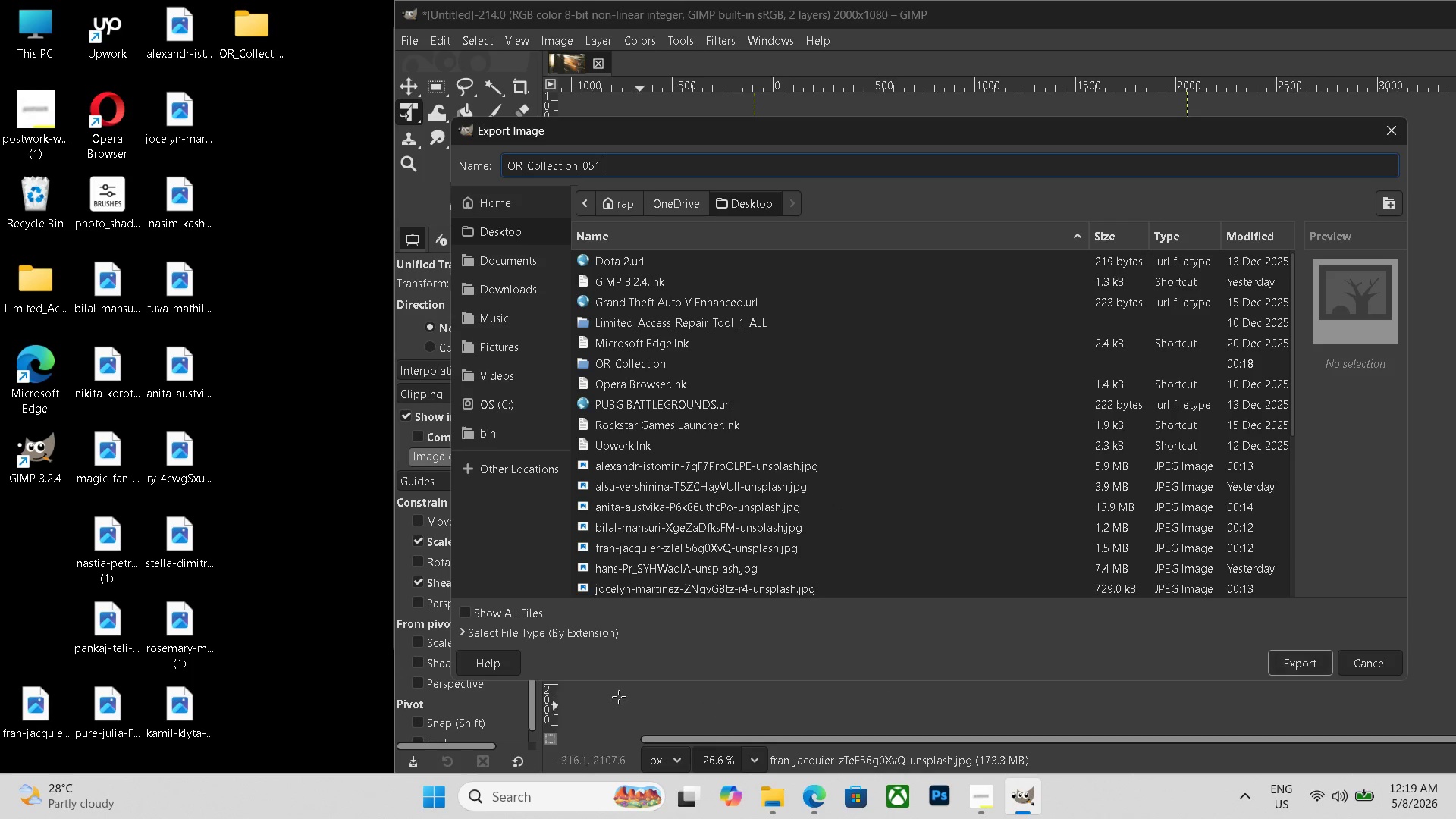 
left_click([559, 639])
 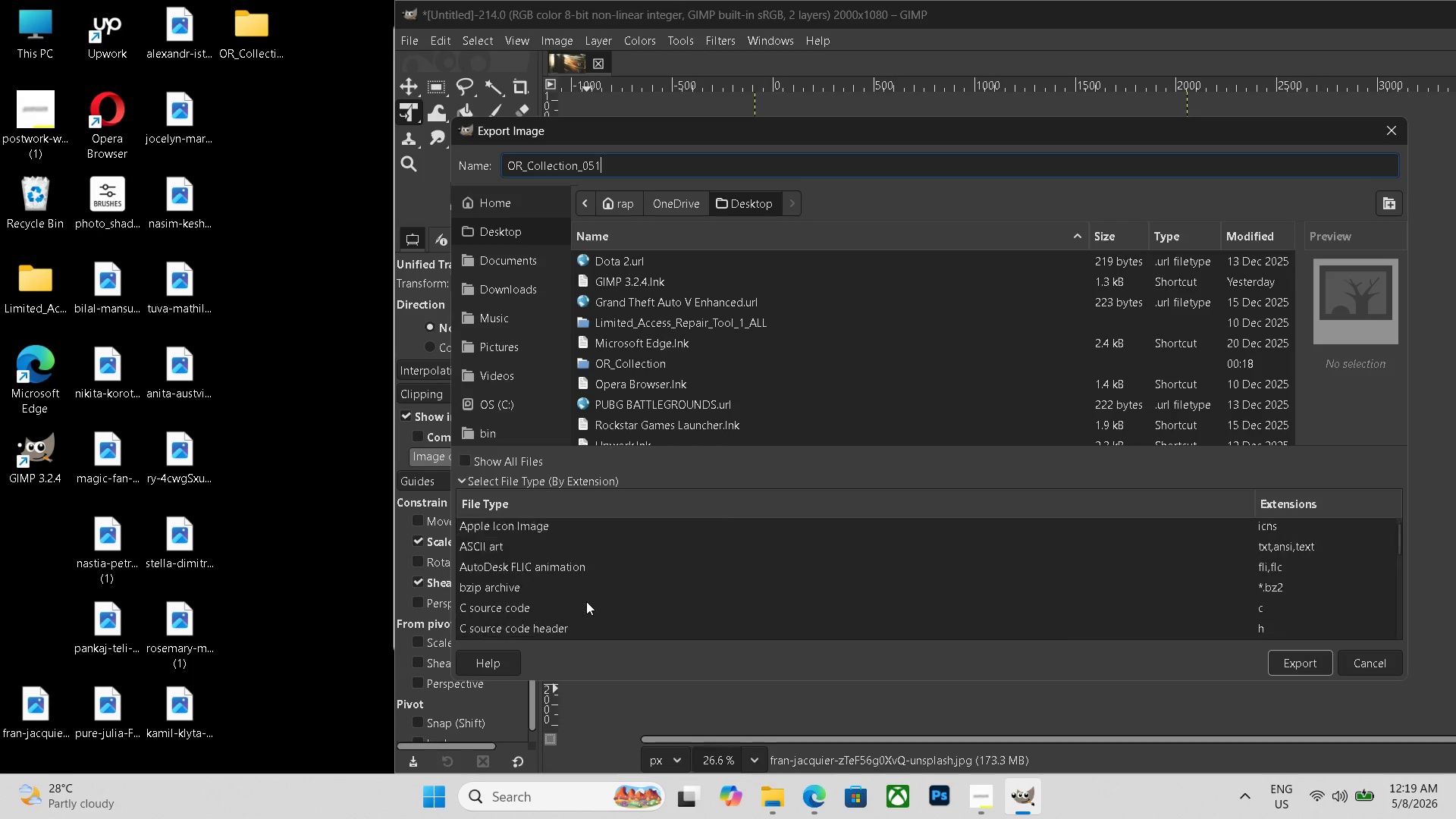 
scroll: coordinate [583, 599], scroll_direction: down, amount: 21.0
 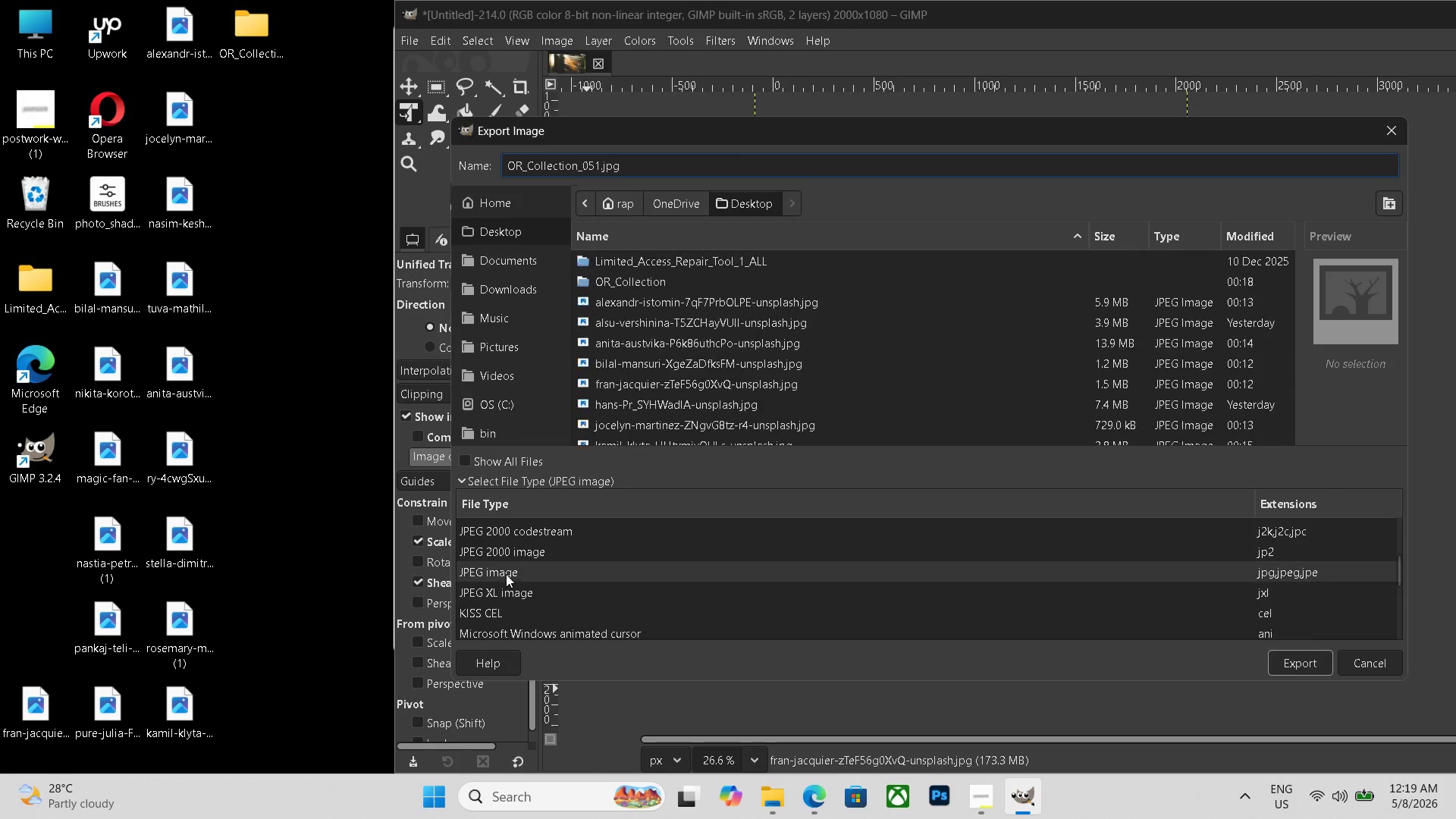 
left_click([506, 574])
 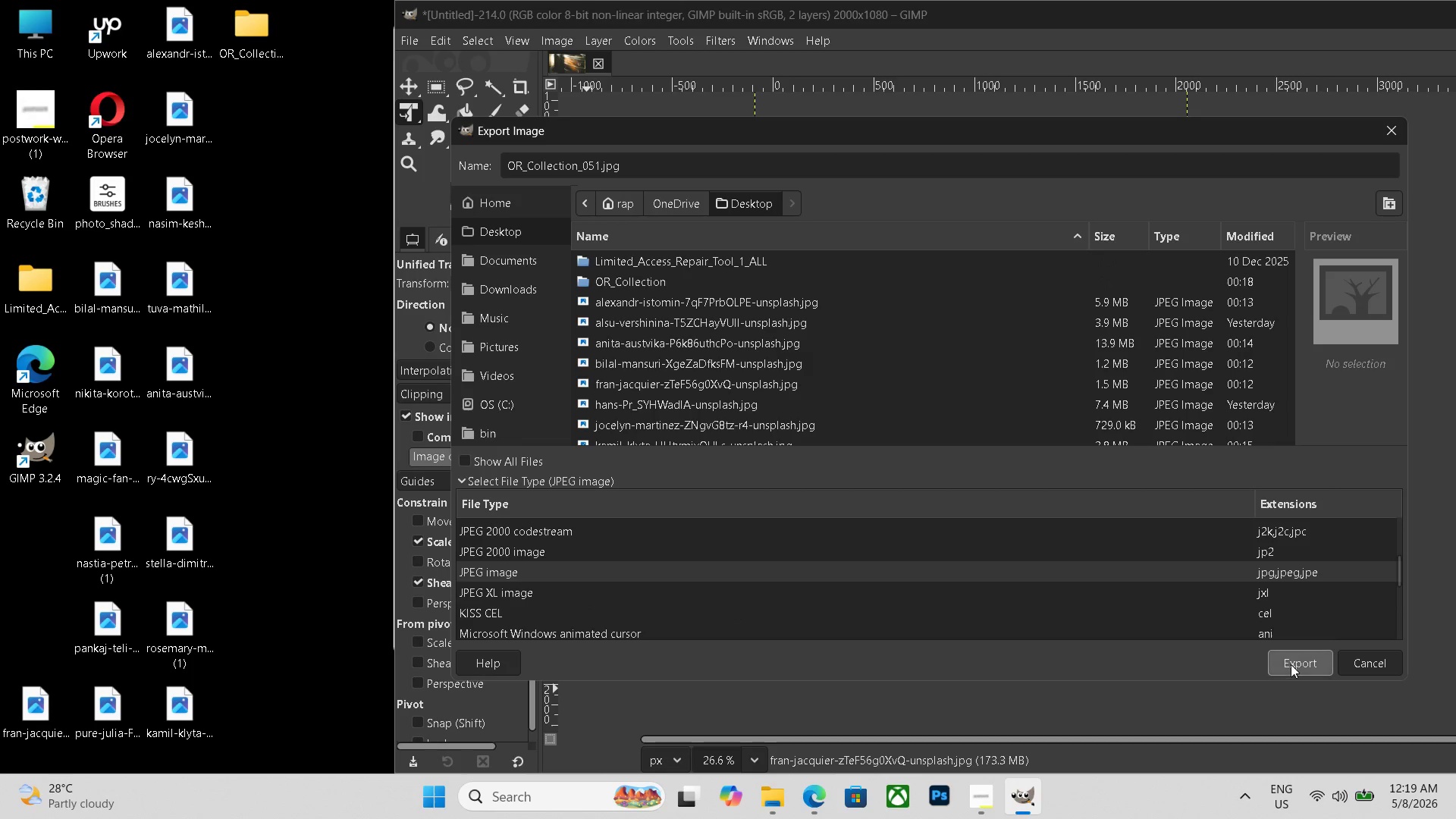 
left_click([1290, 664])
 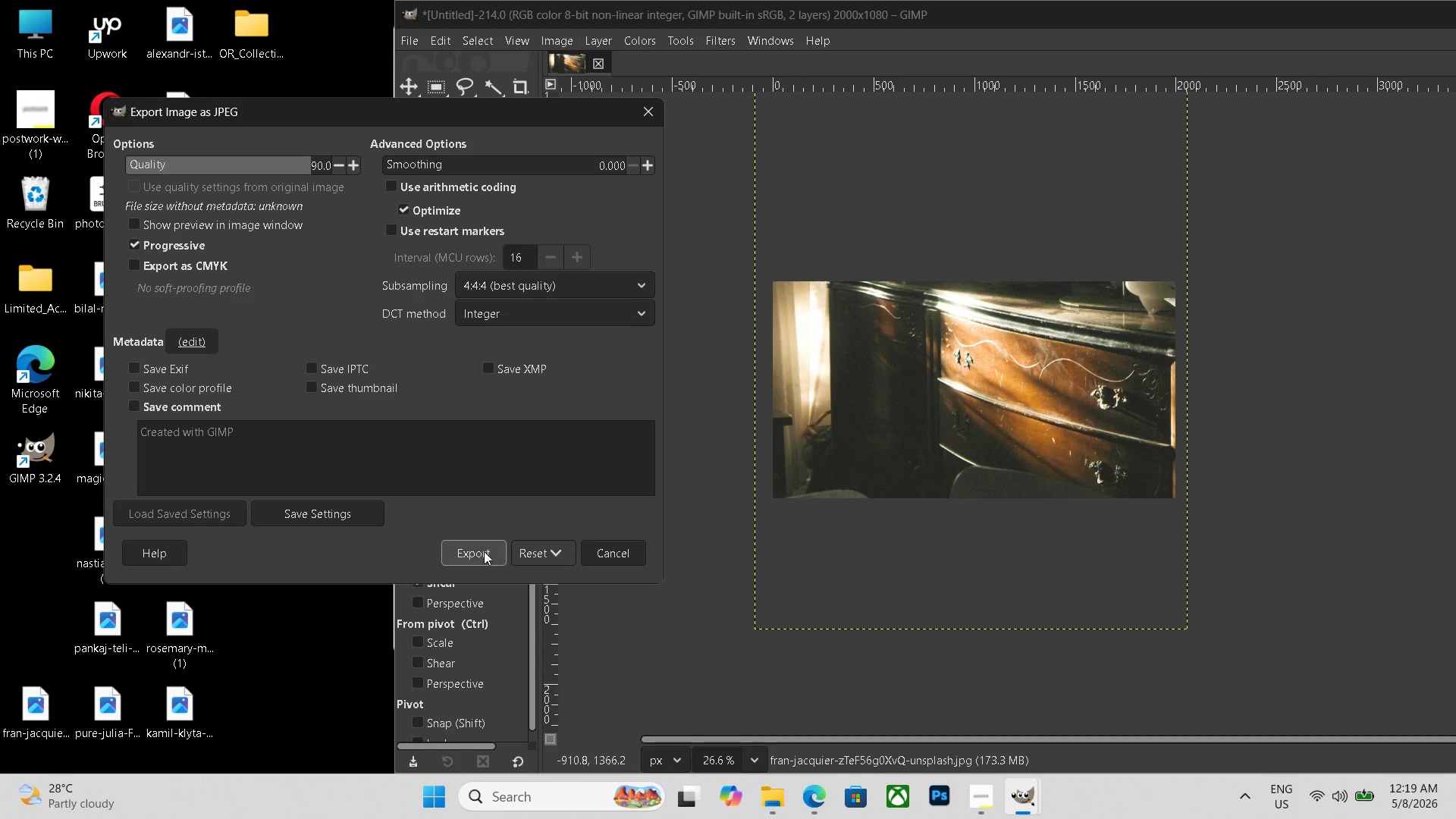 
left_click([472, 551])
 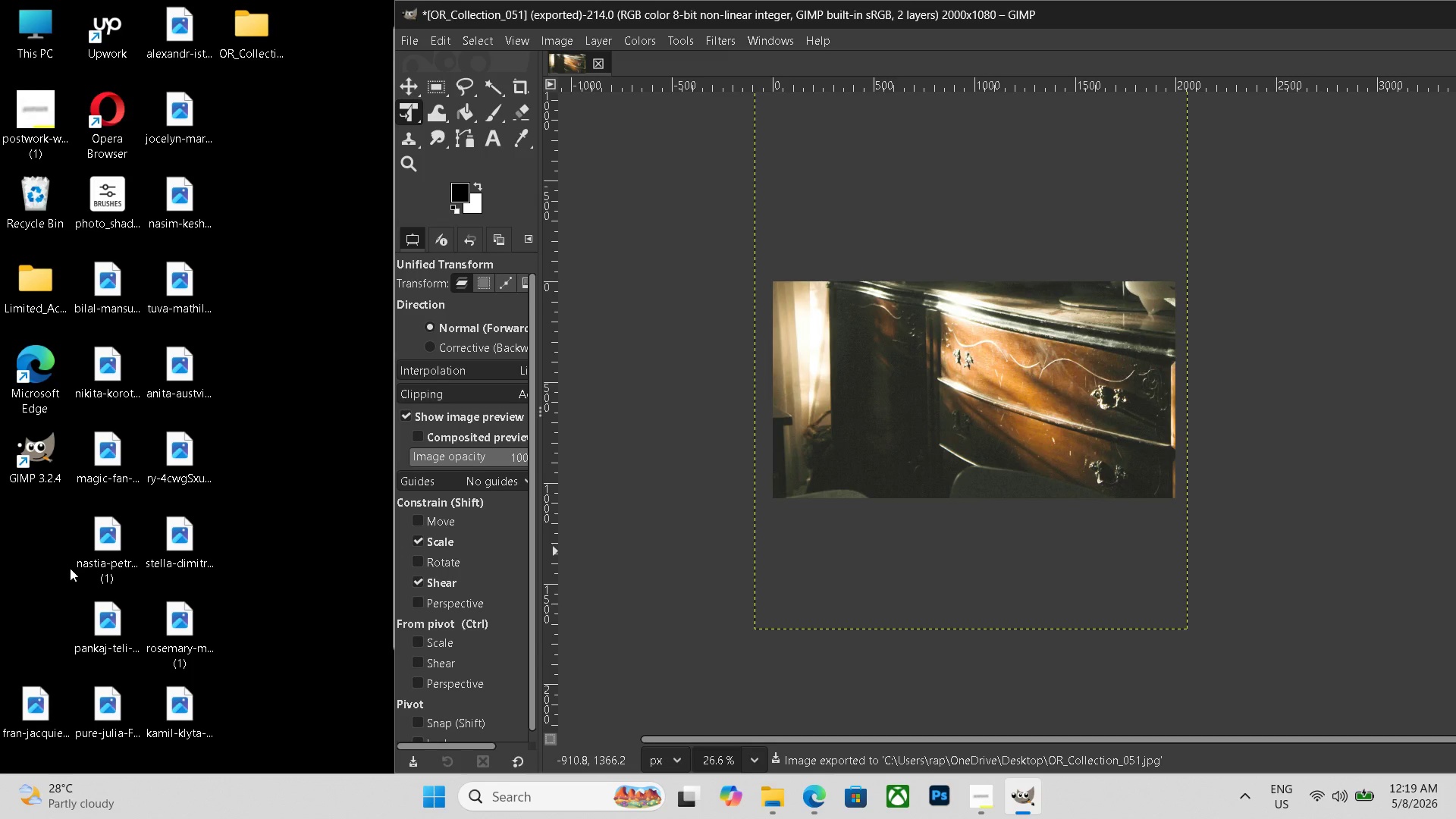 
wait(6.31)
 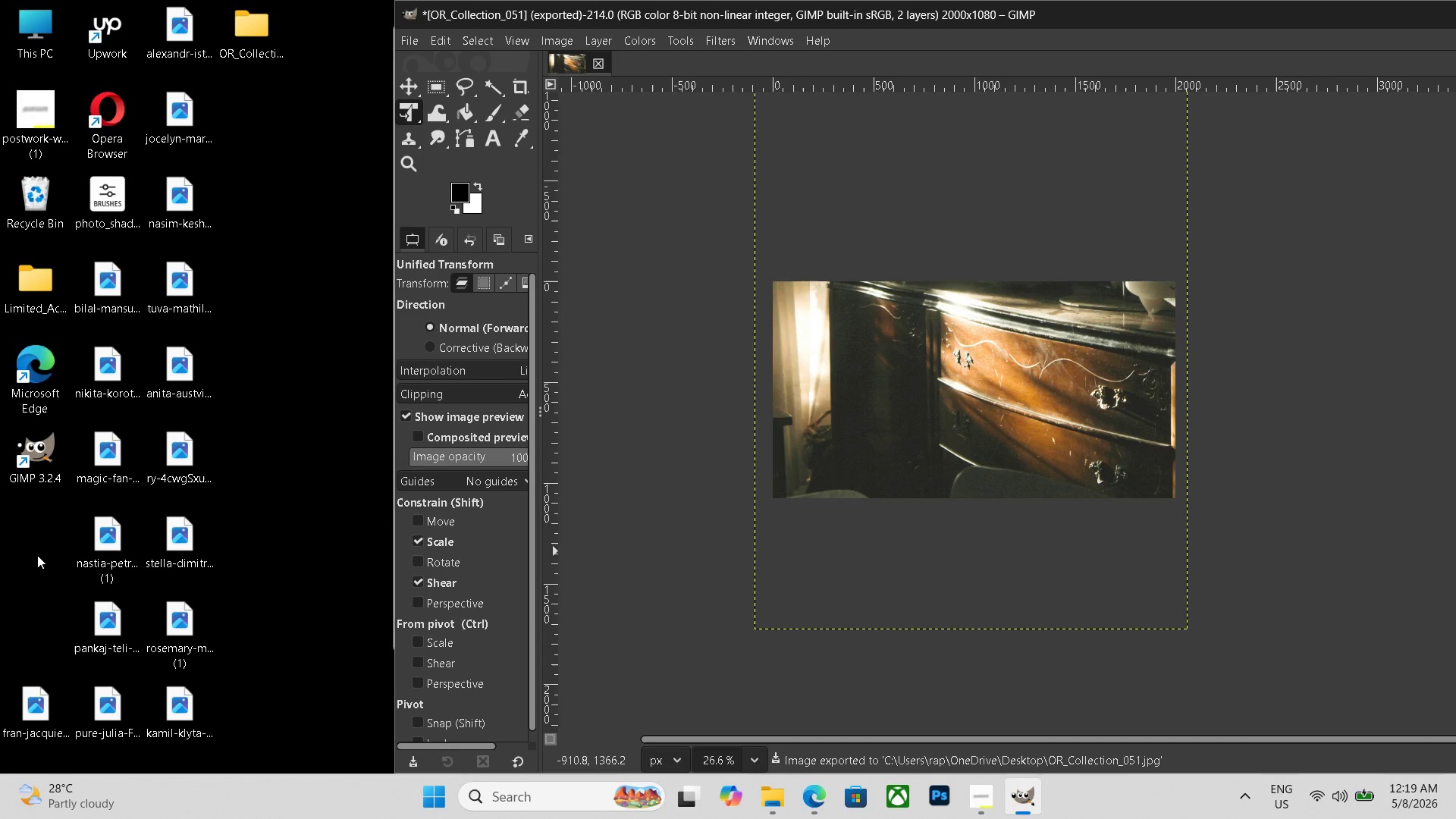 
key(F5)
 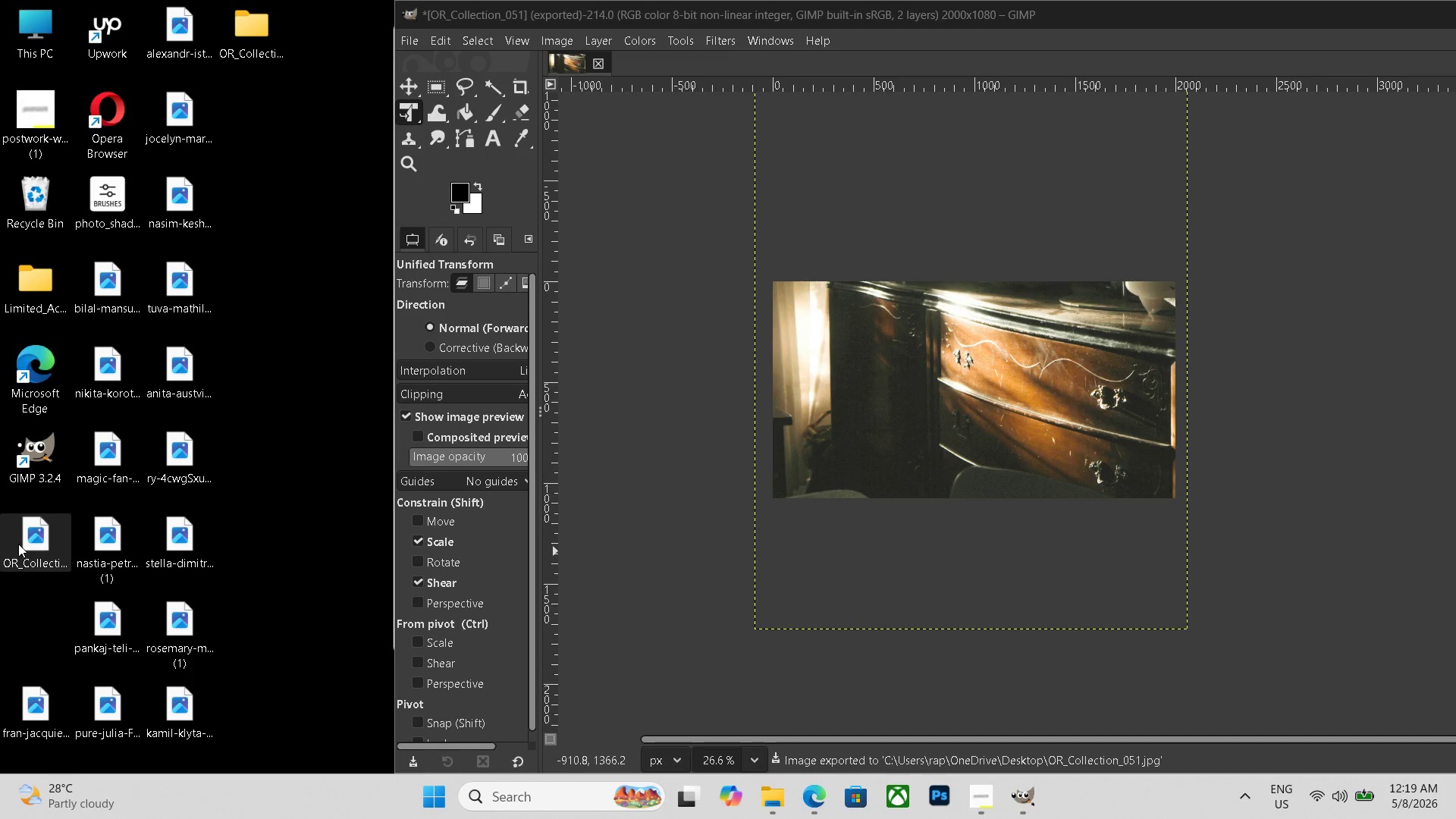 
left_click_drag(start_coordinate=[20, 544], to_coordinate=[222, 44])
 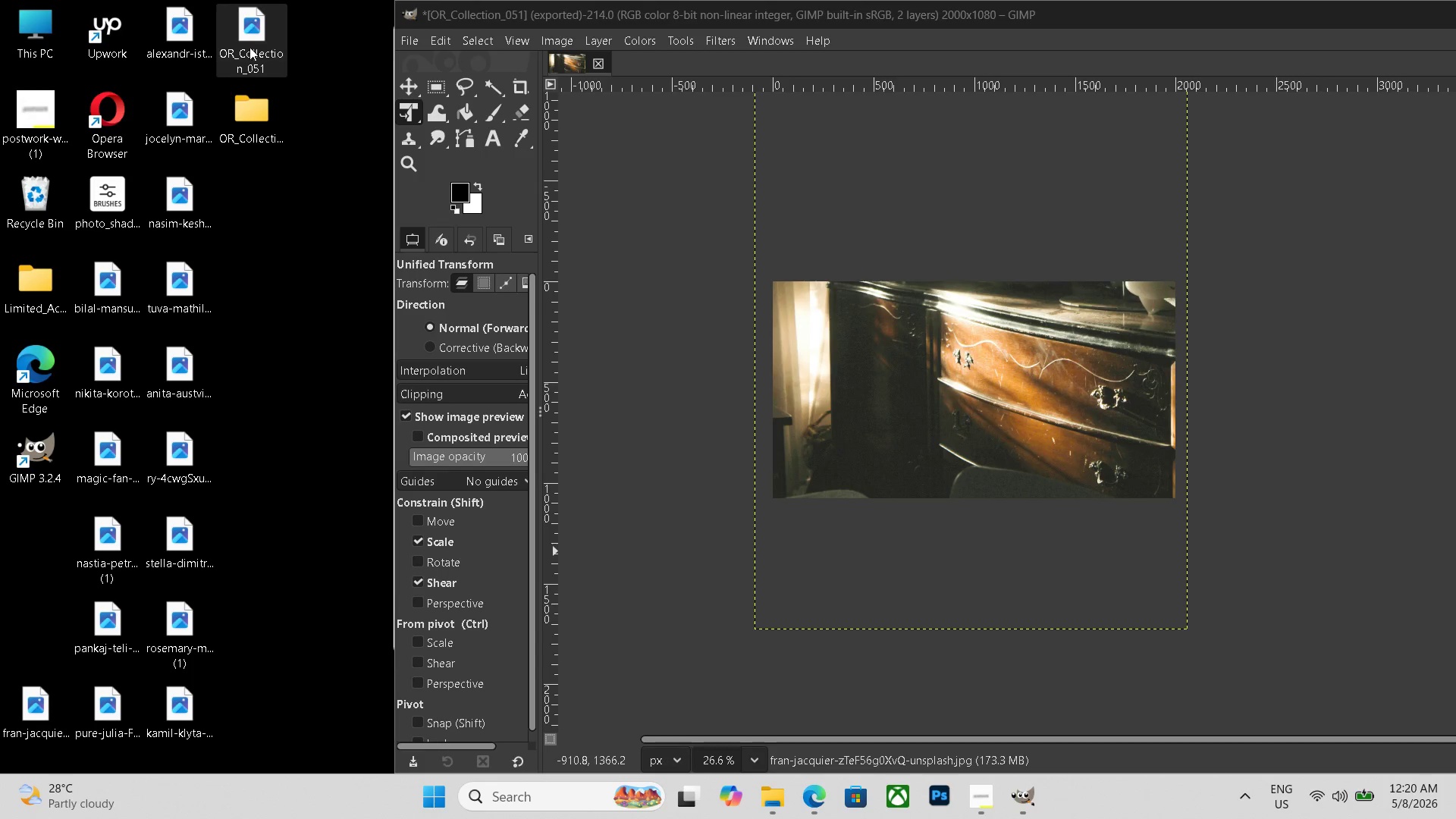 
left_click_drag(start_coordinate=[249, 43], to_coordinate=[254, 114])
 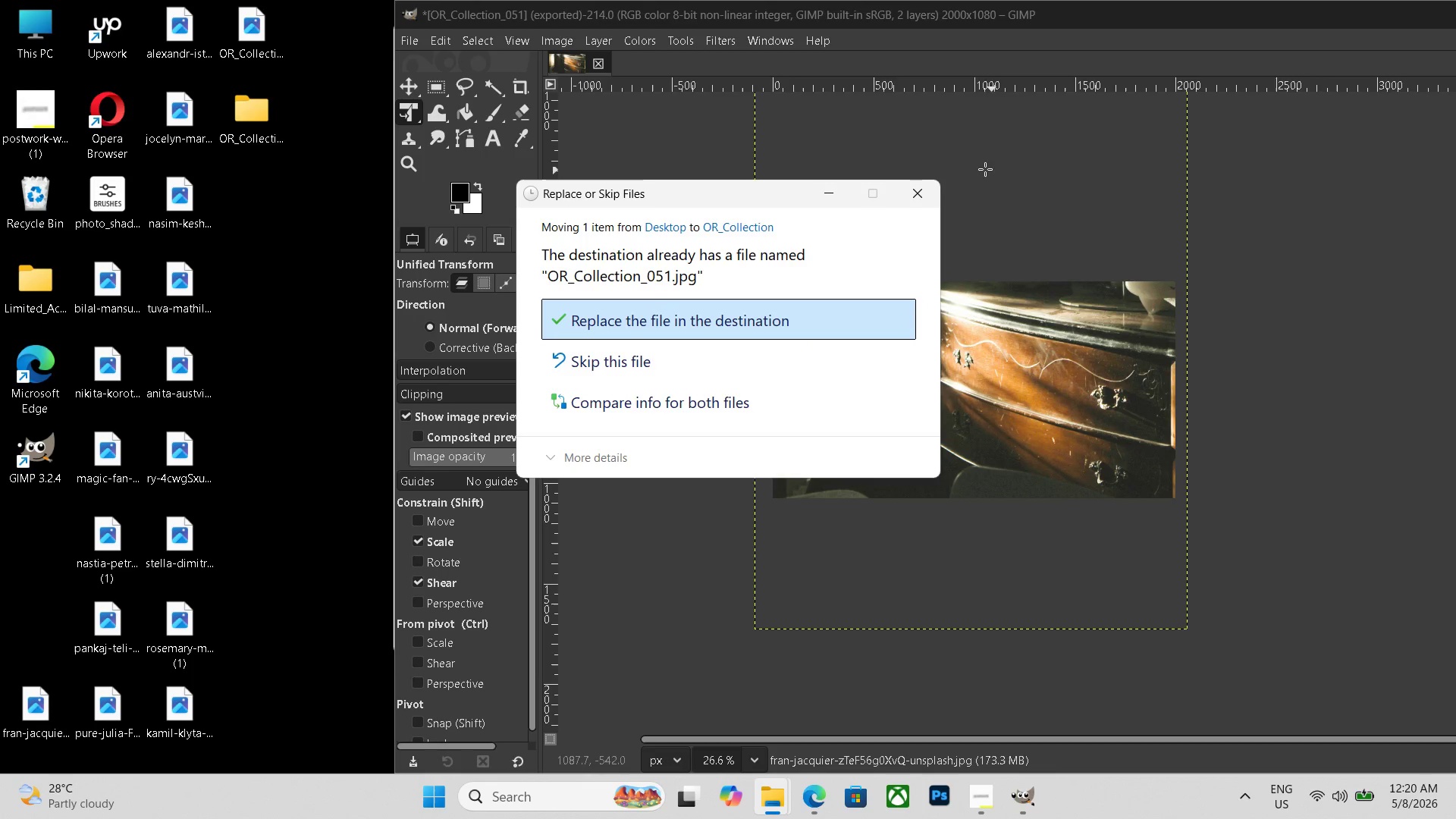 
left_click([921, 199])
 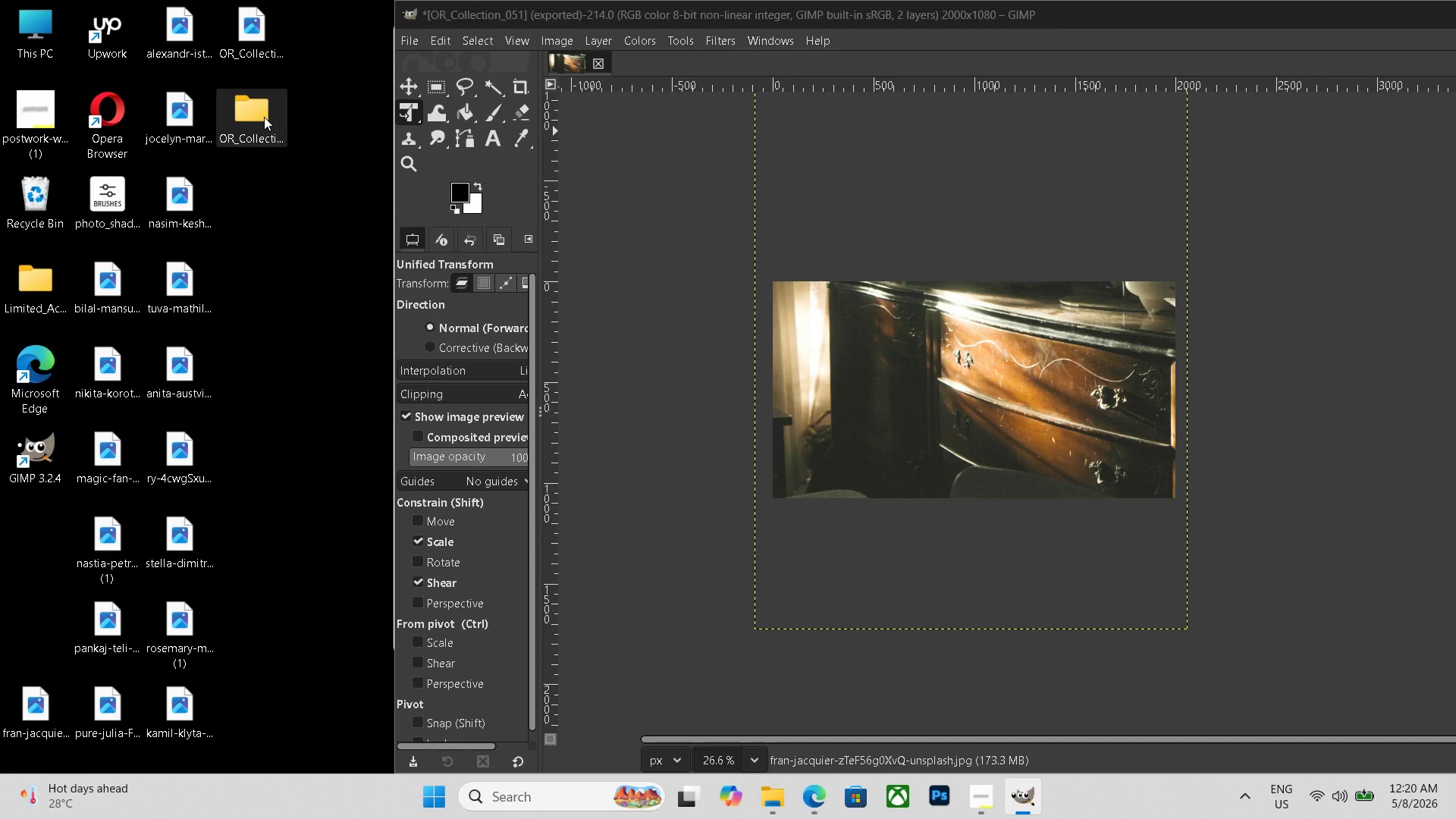 
double_click([264, 116])
 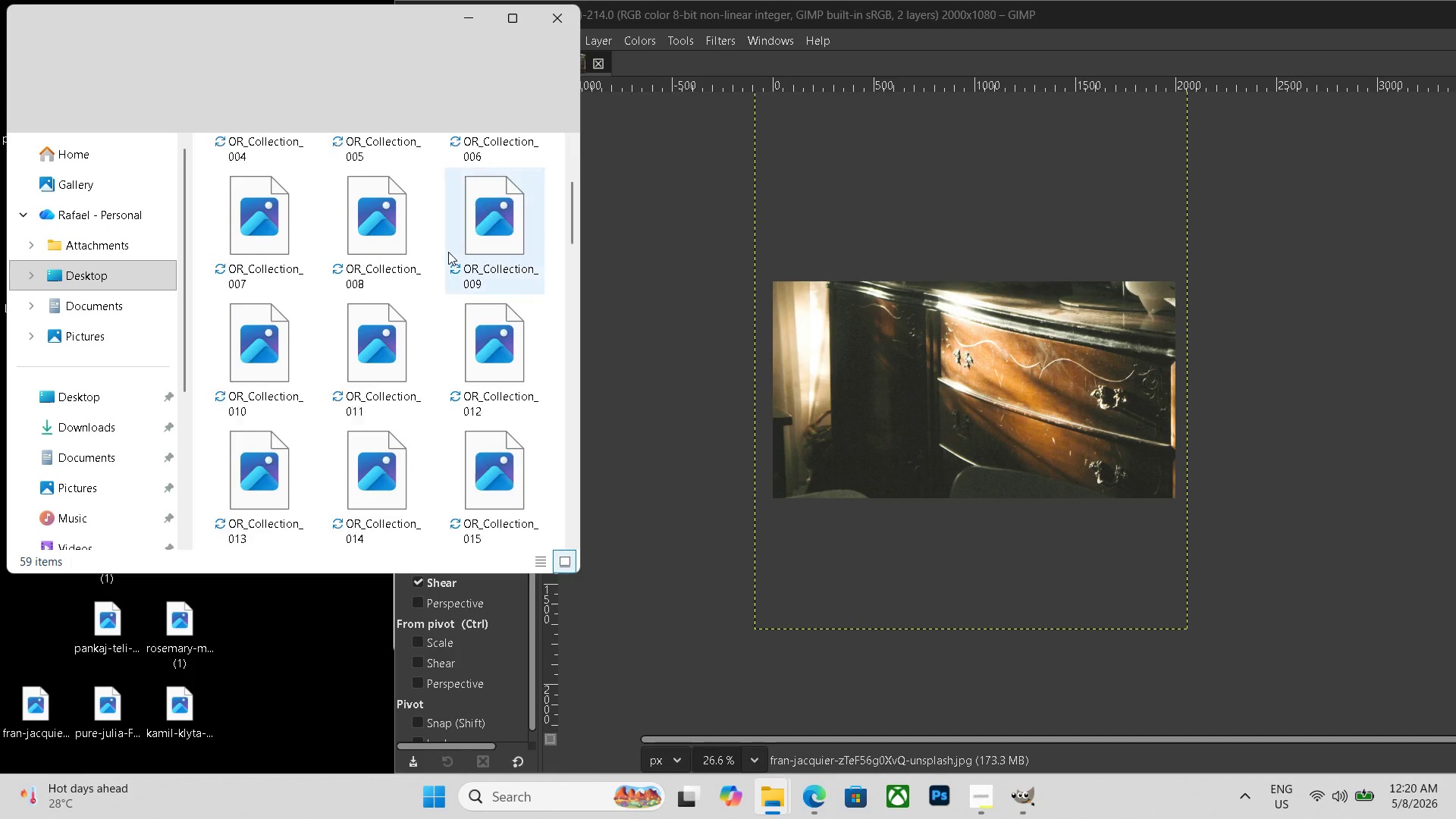 
scroll: coordinate [450, 252], scroll_direction: down, amount: 30.0
 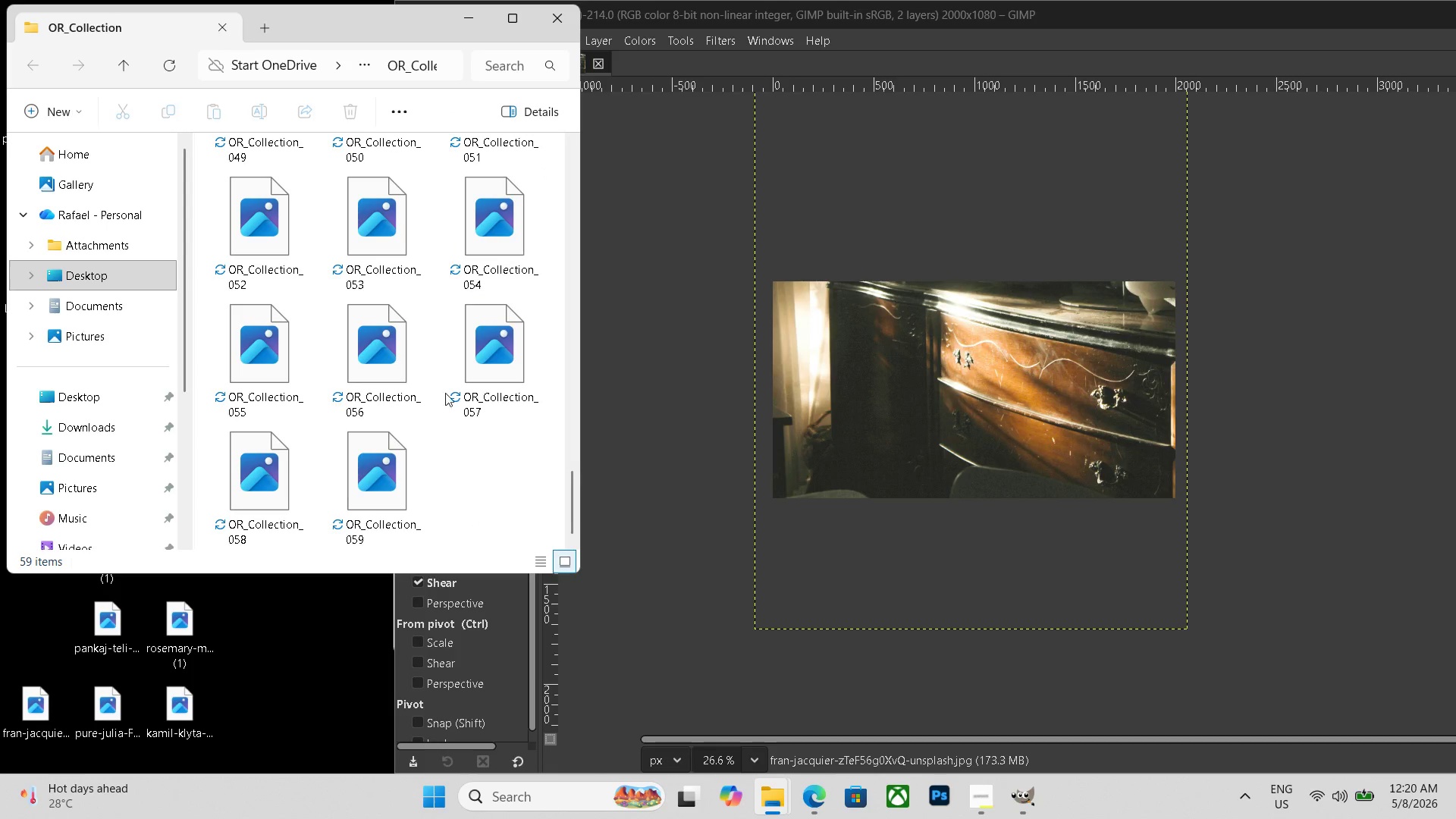 
key(Escape)
 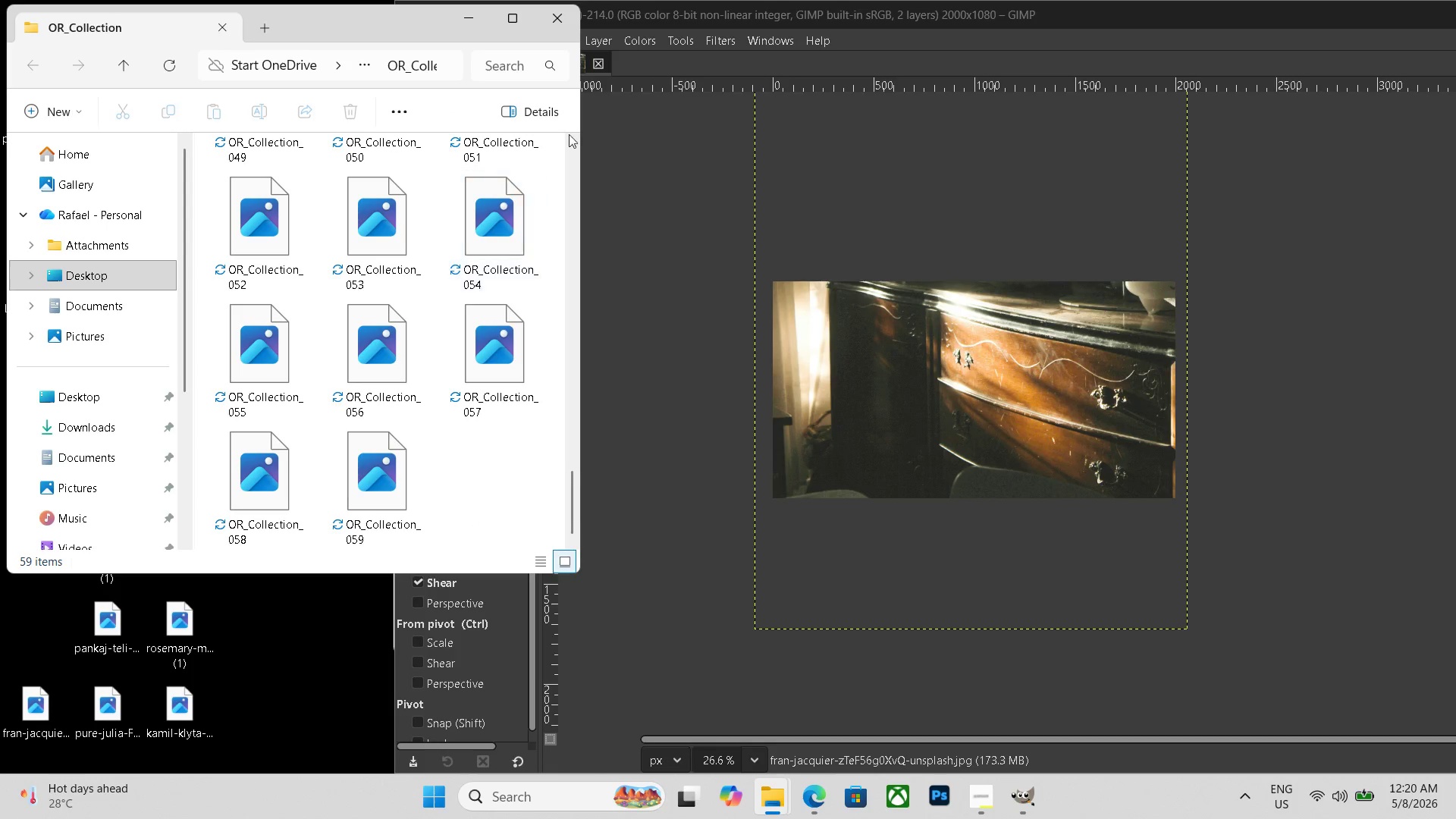 
key(Escape)
 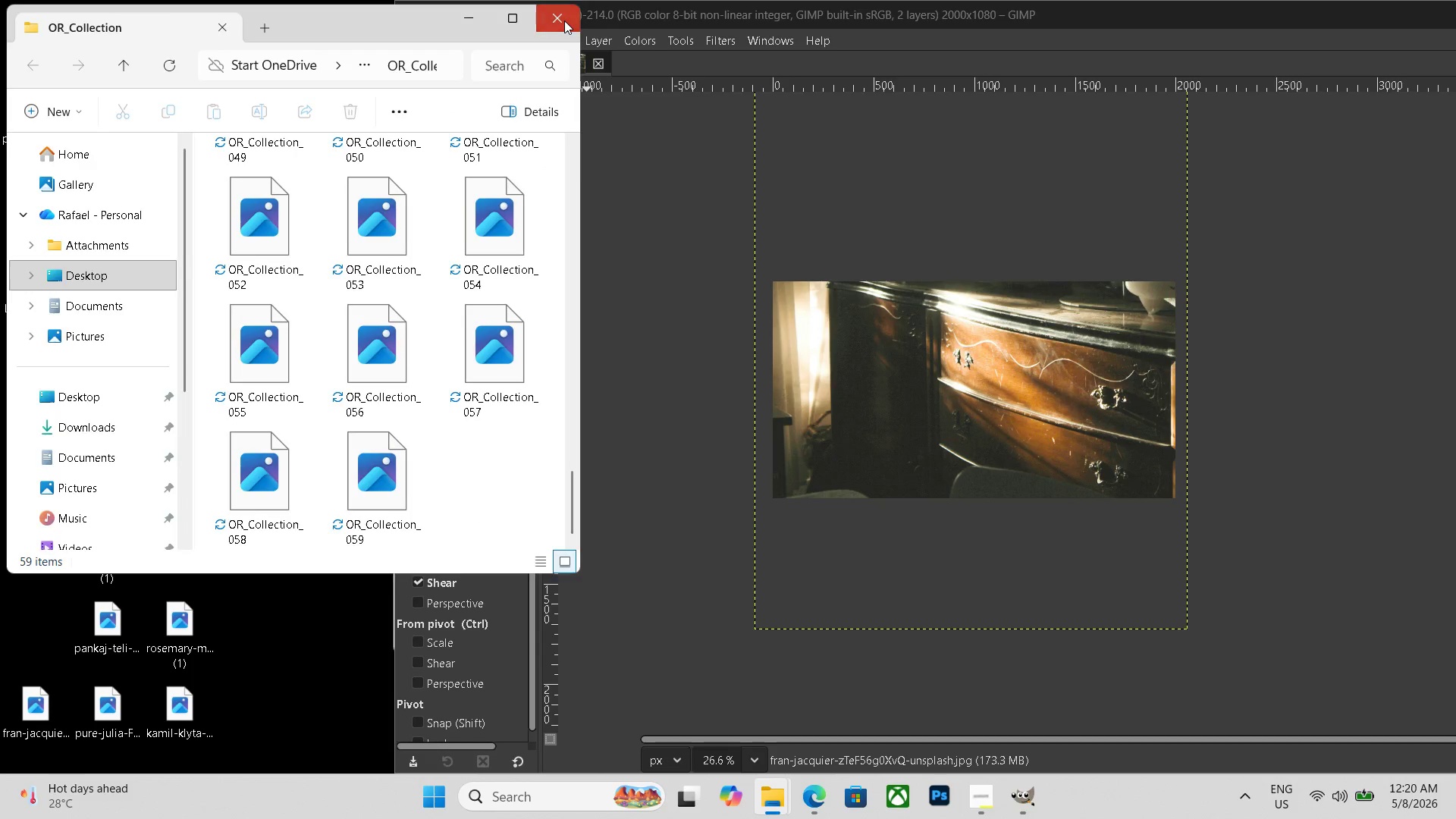 
left_click([564, 20])
 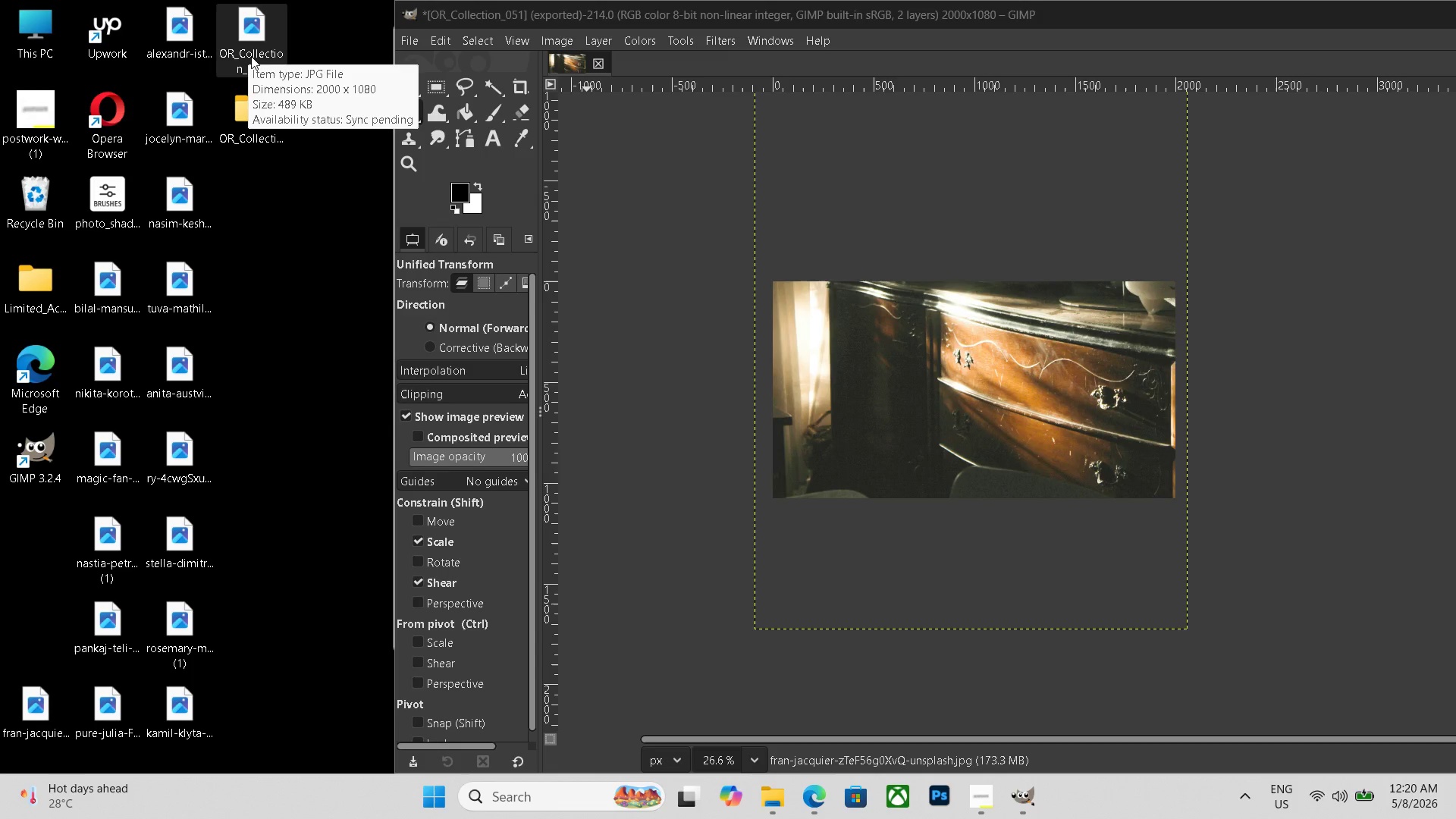 
left_click([252, 58])
 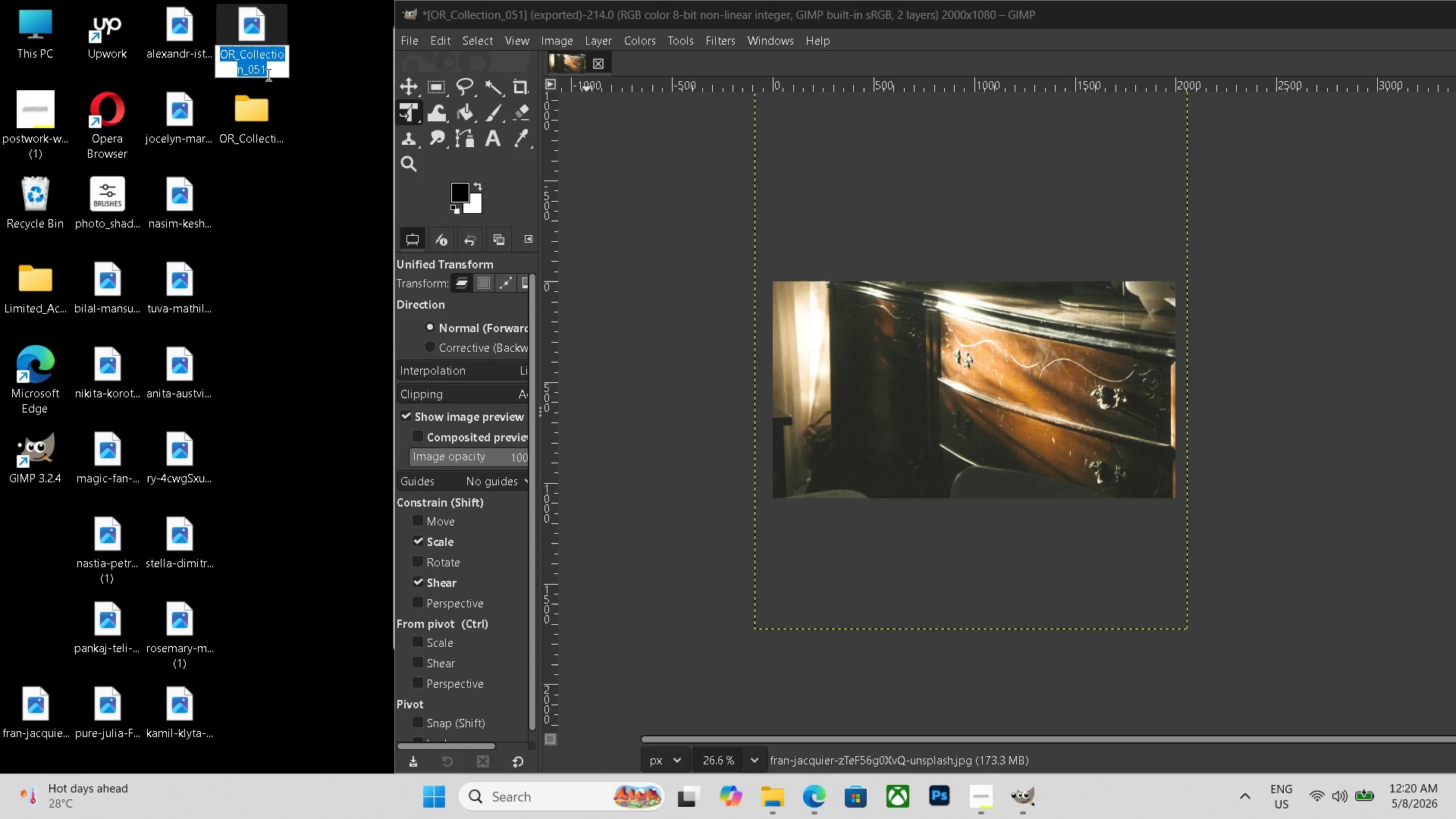 
left_click([267, 74])
 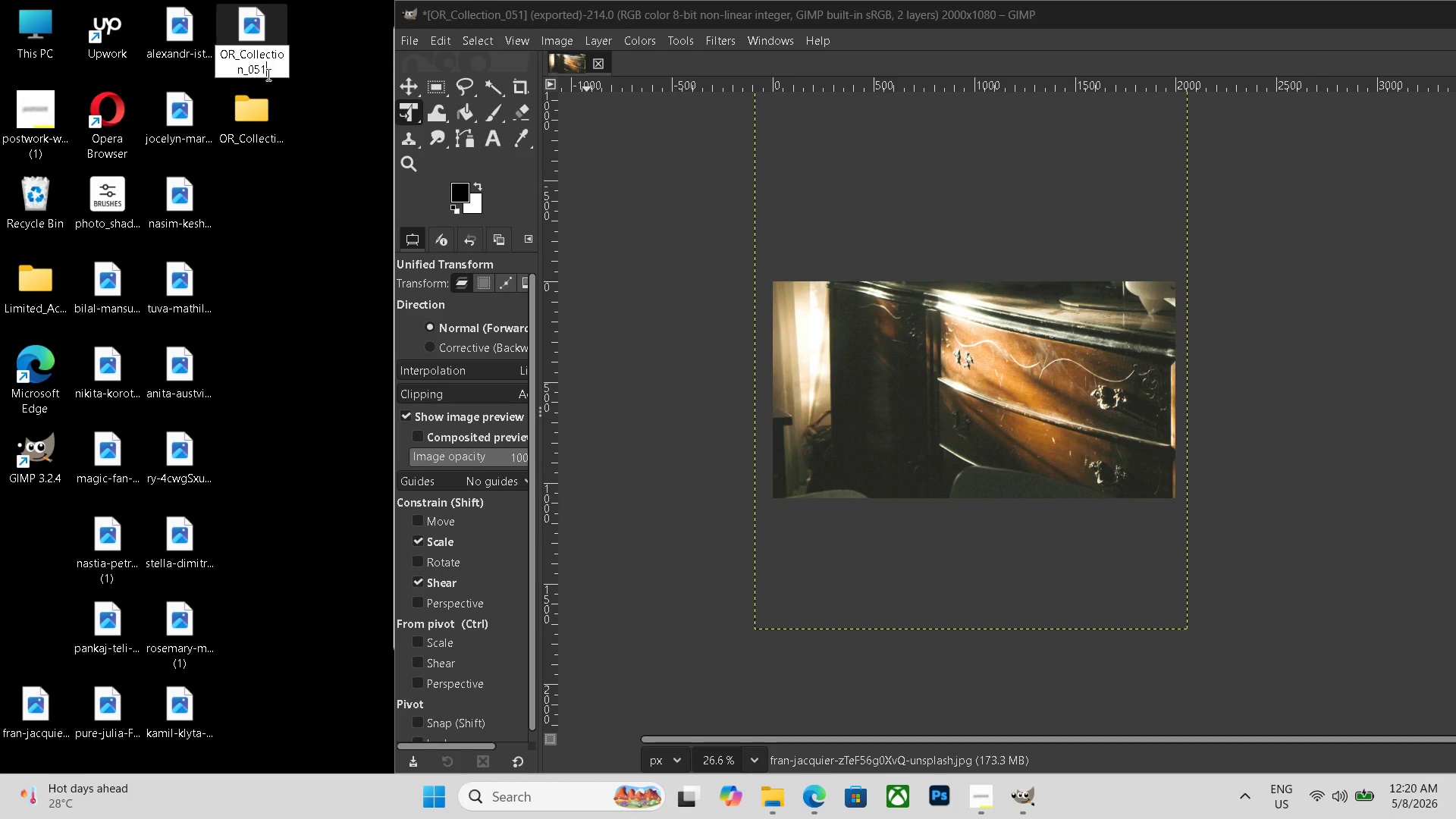 
key(Backspace)
 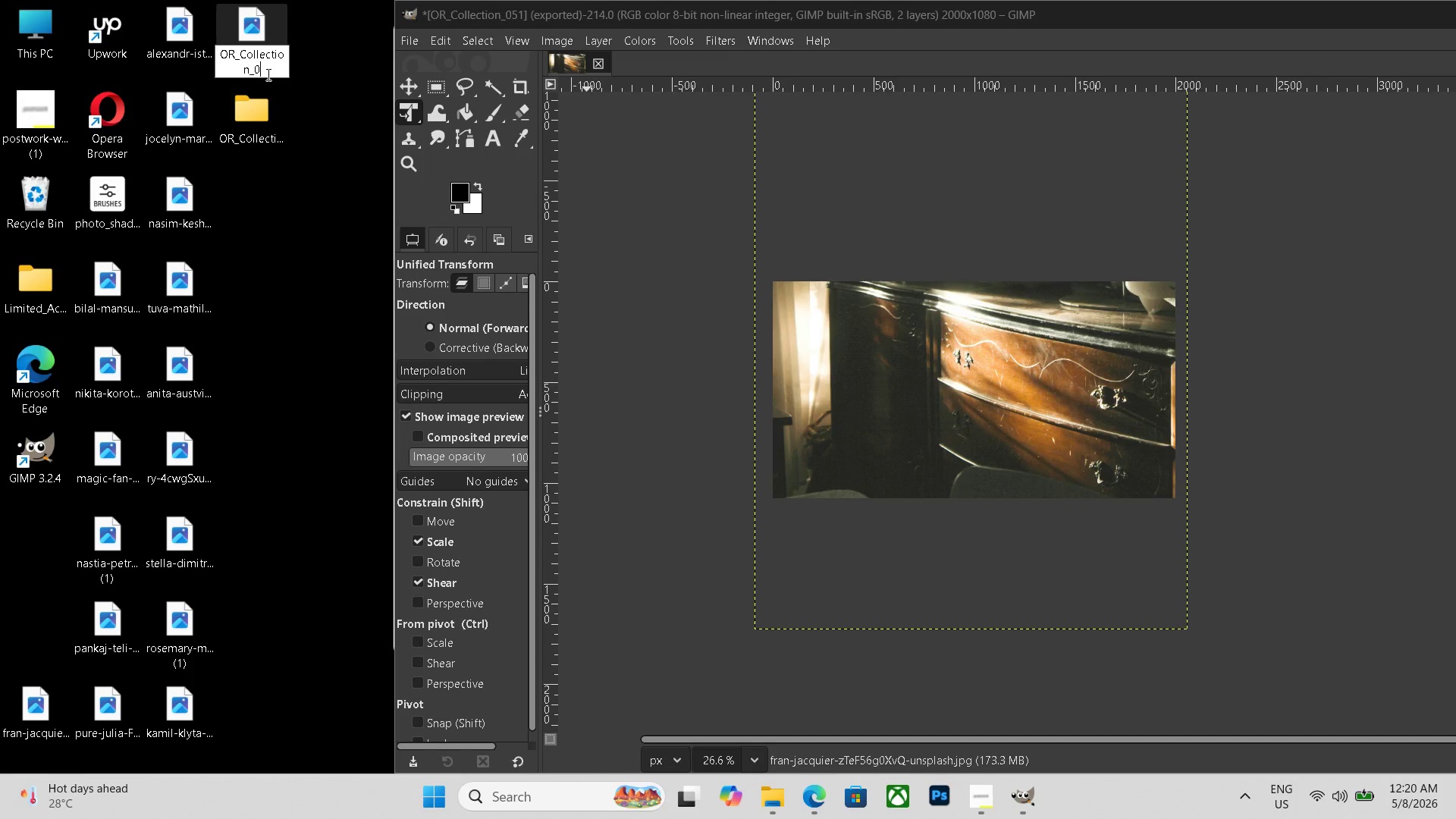 
key(Backspace)
 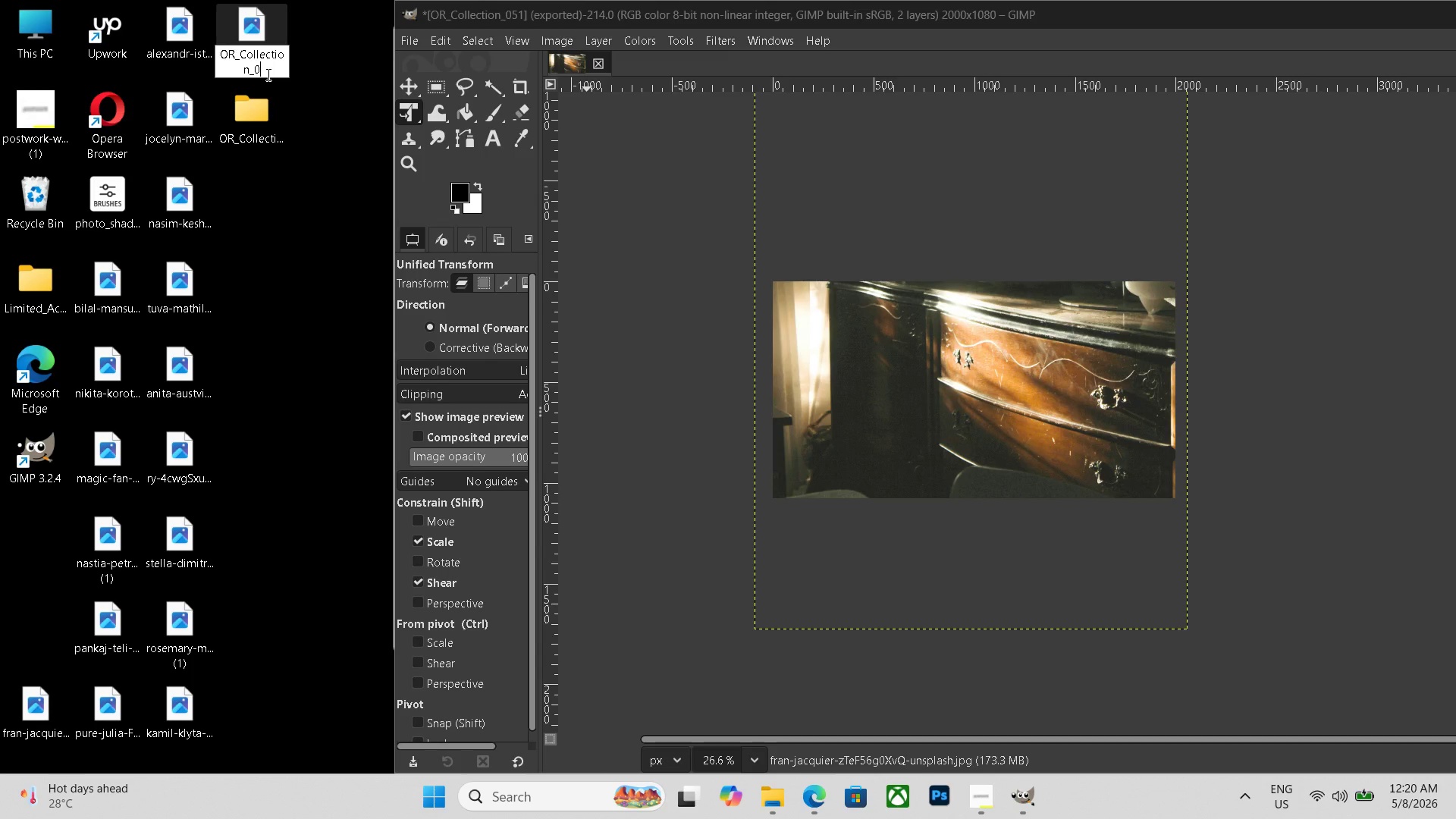 
key(Numpad6)
 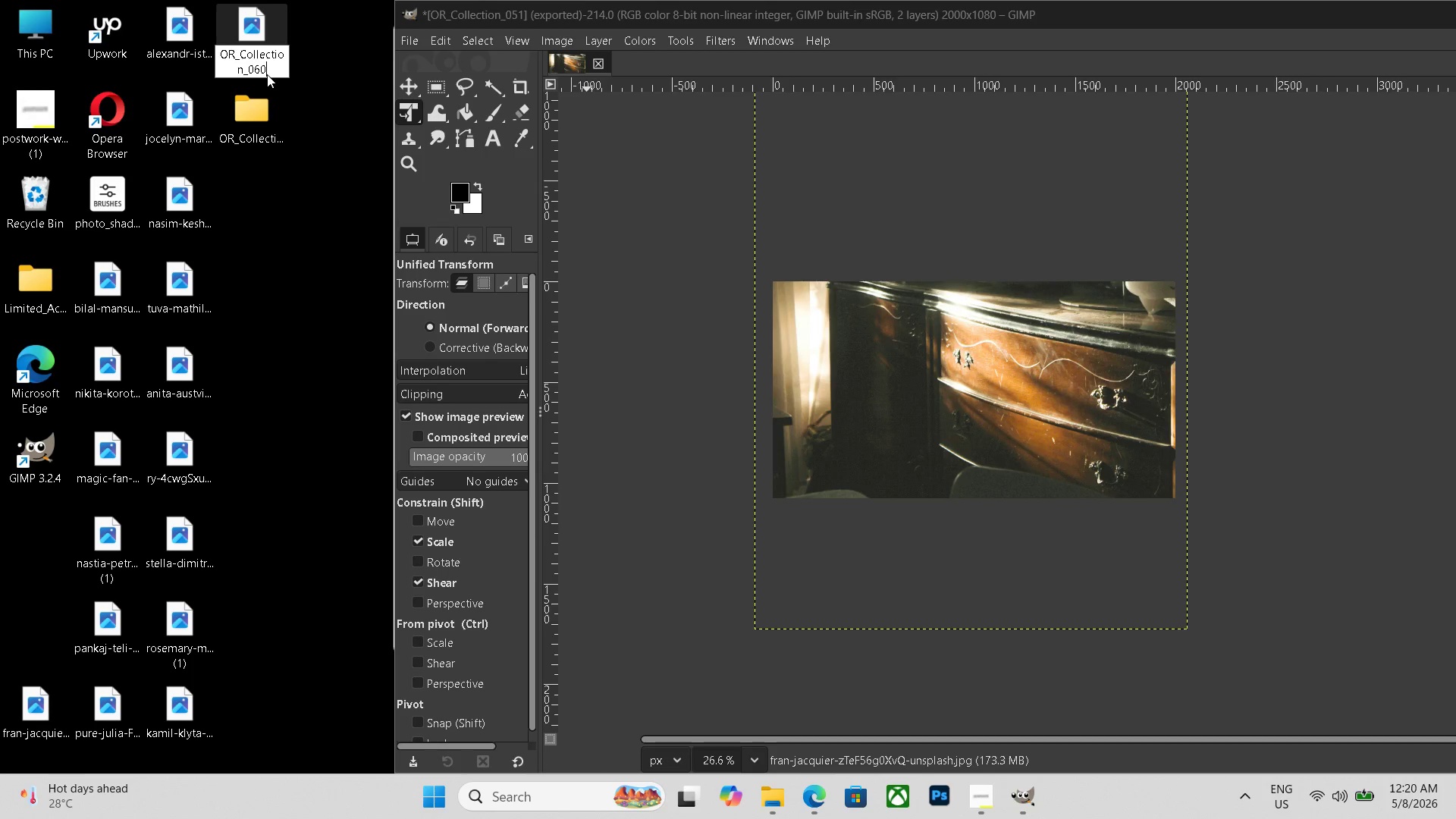 
key(Numpad0)
 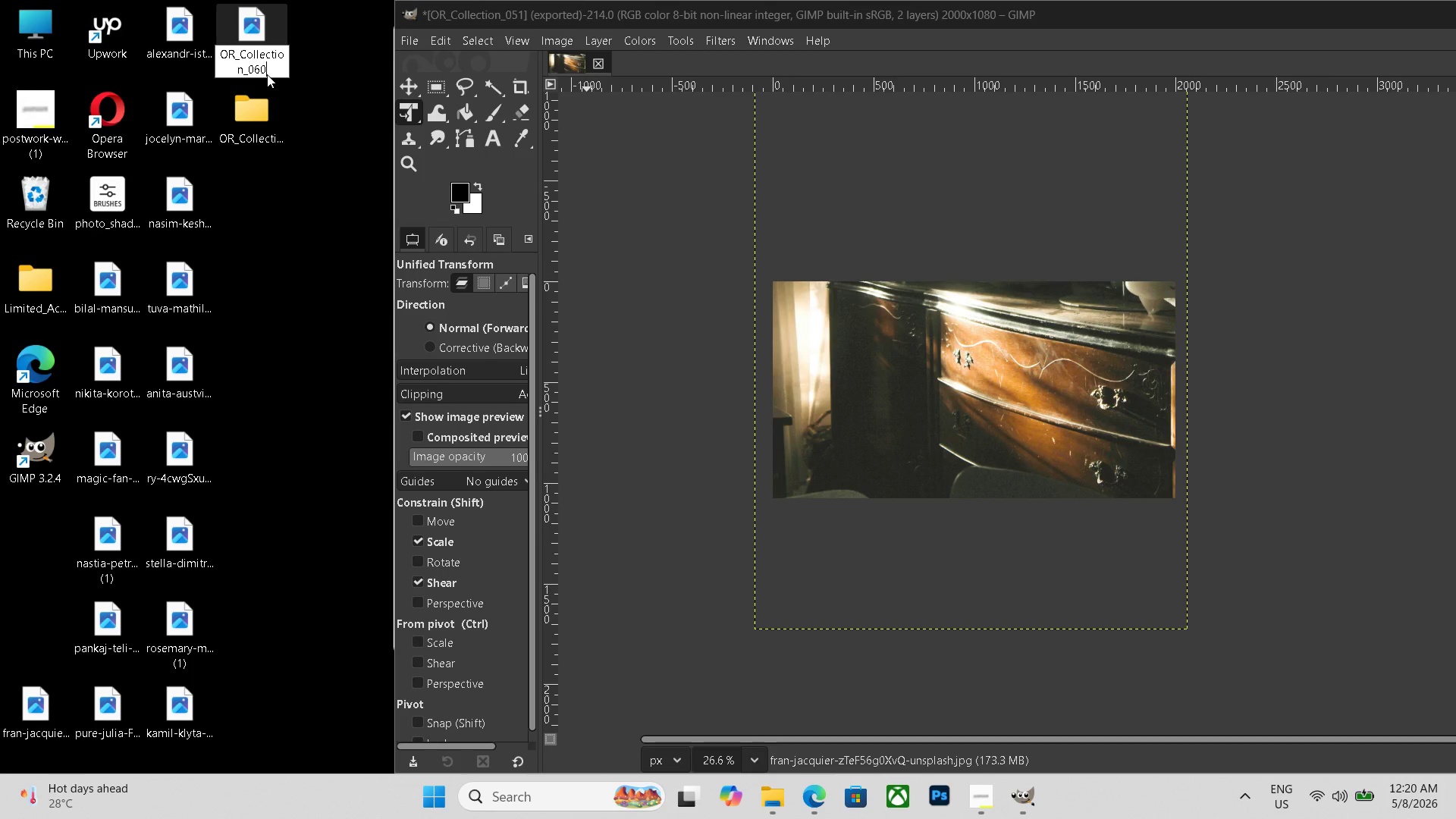 
key(Control+A)
 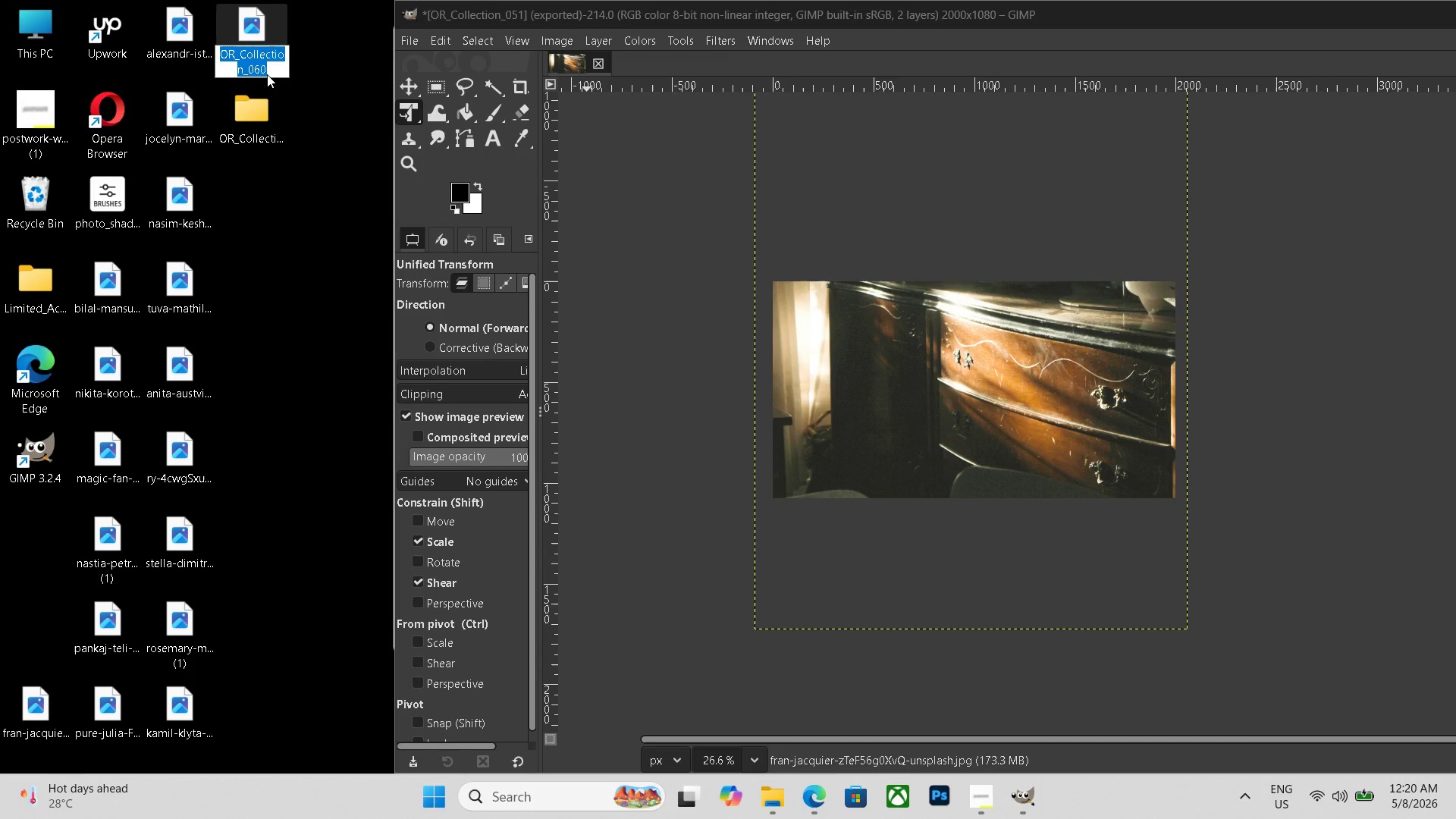 
key(Control+C)
 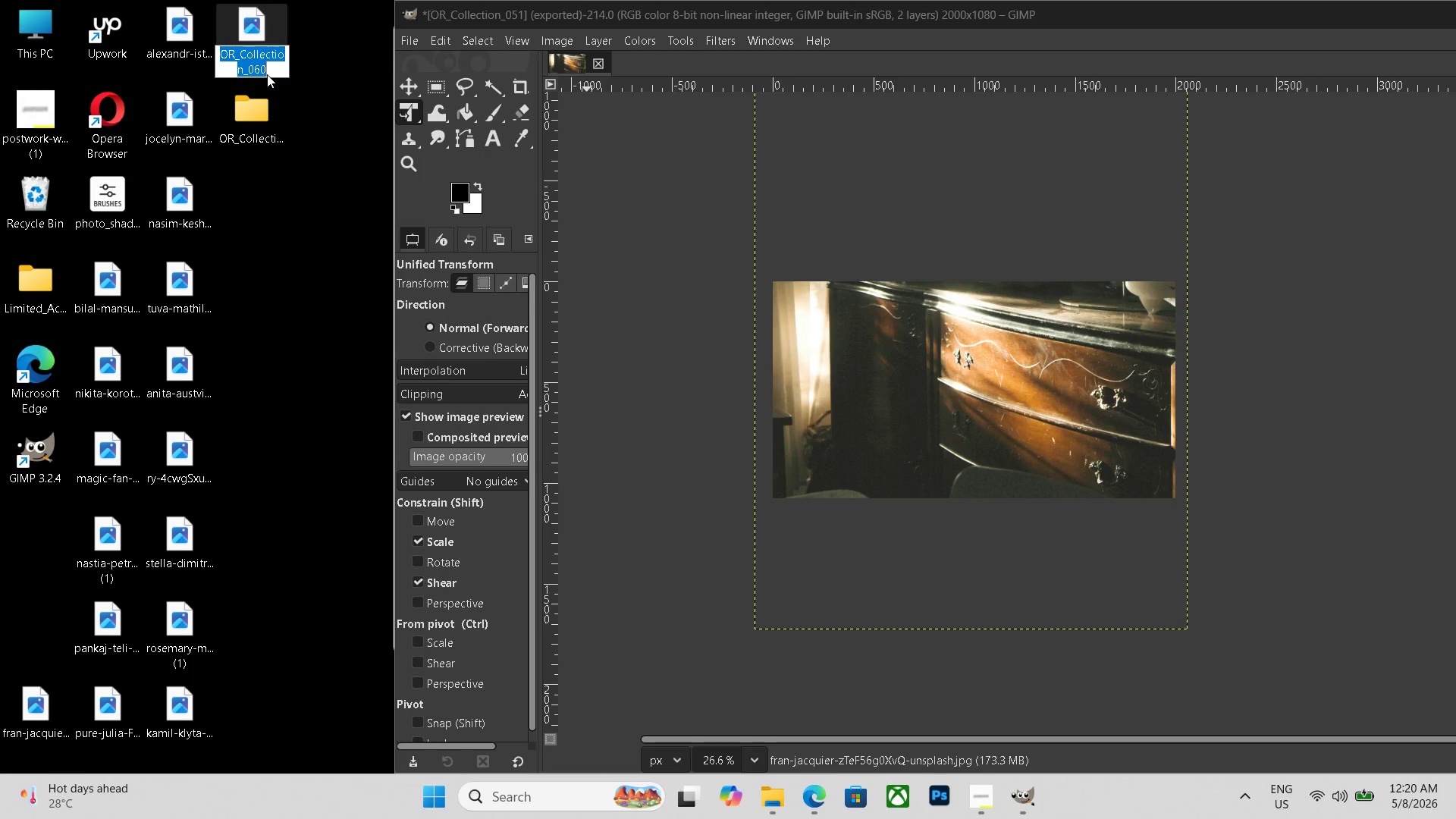 
key(Control+C)
 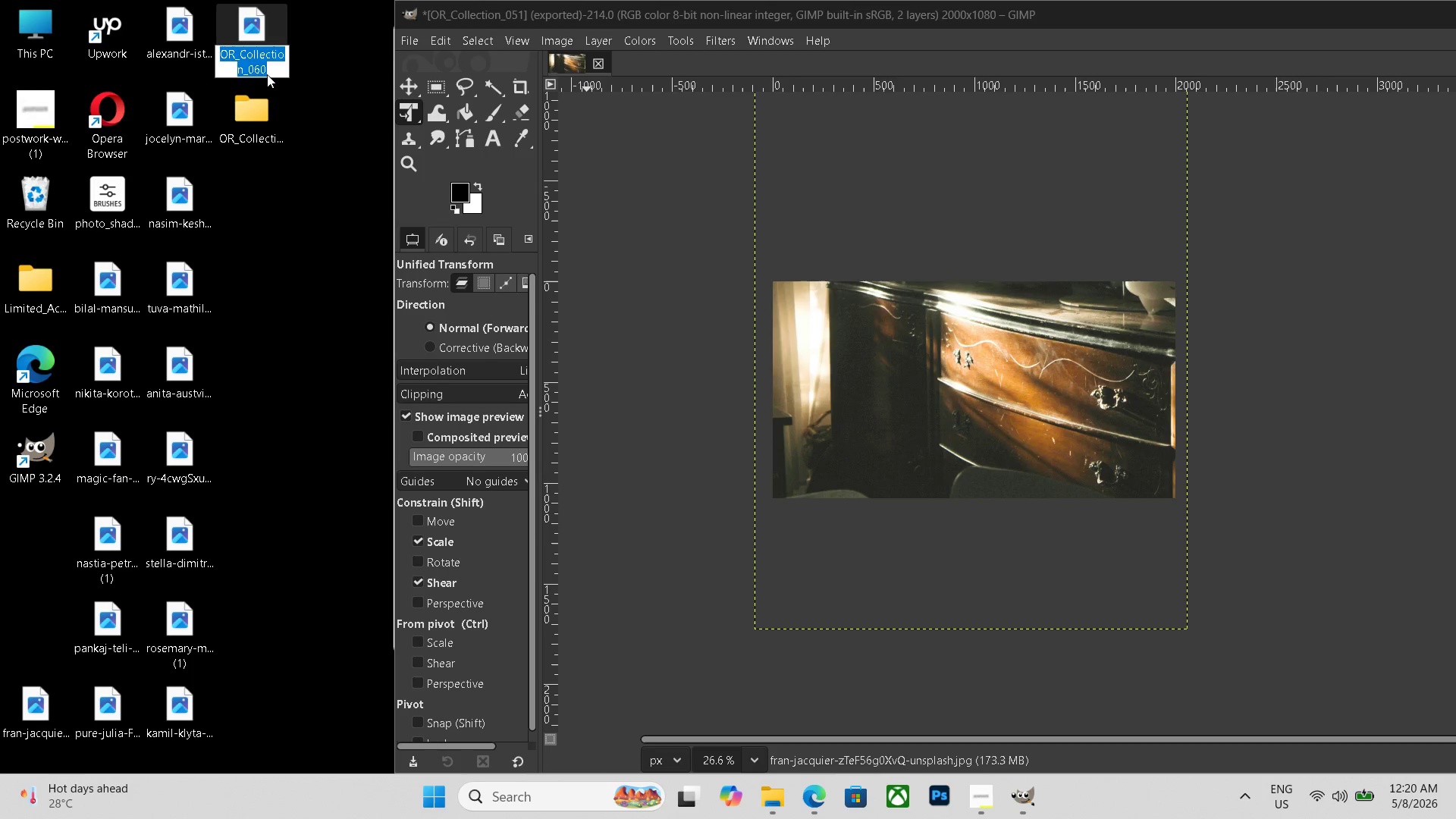 
key(Enter)
 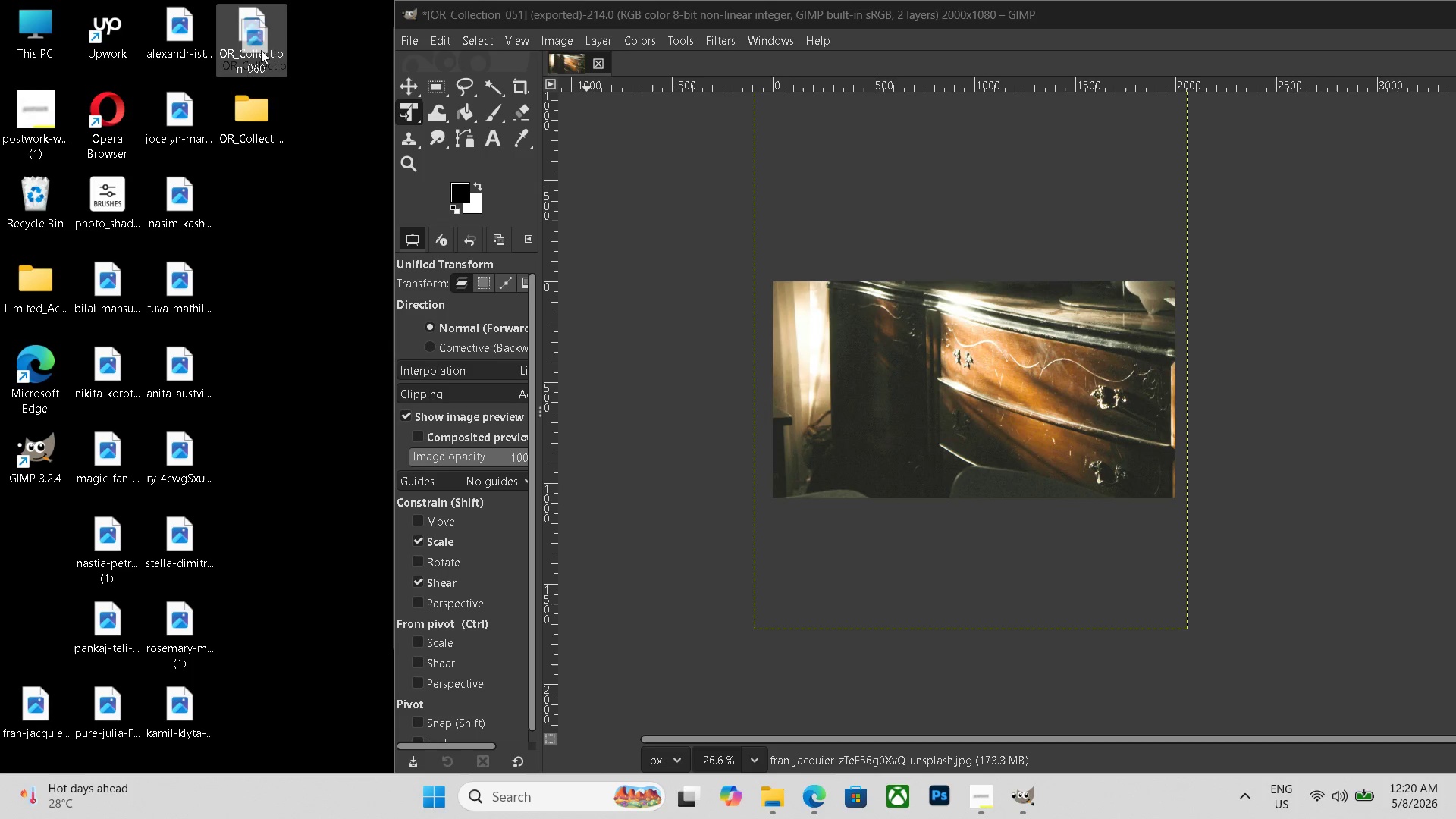 
left_click_drag(start_coordinate=[258, 38], to_coordinate=[268, 109])
 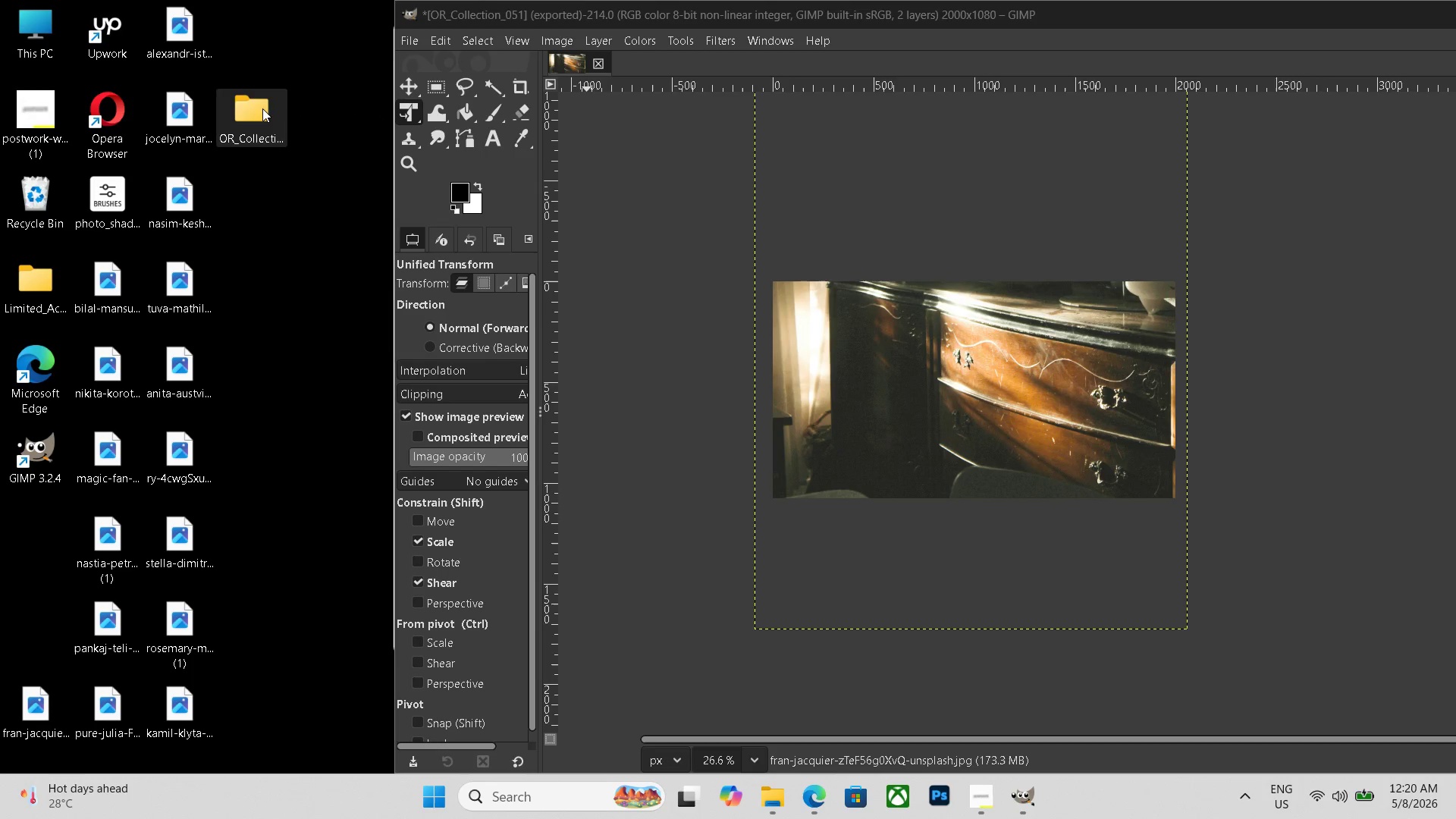 
double_click([262, 108])
 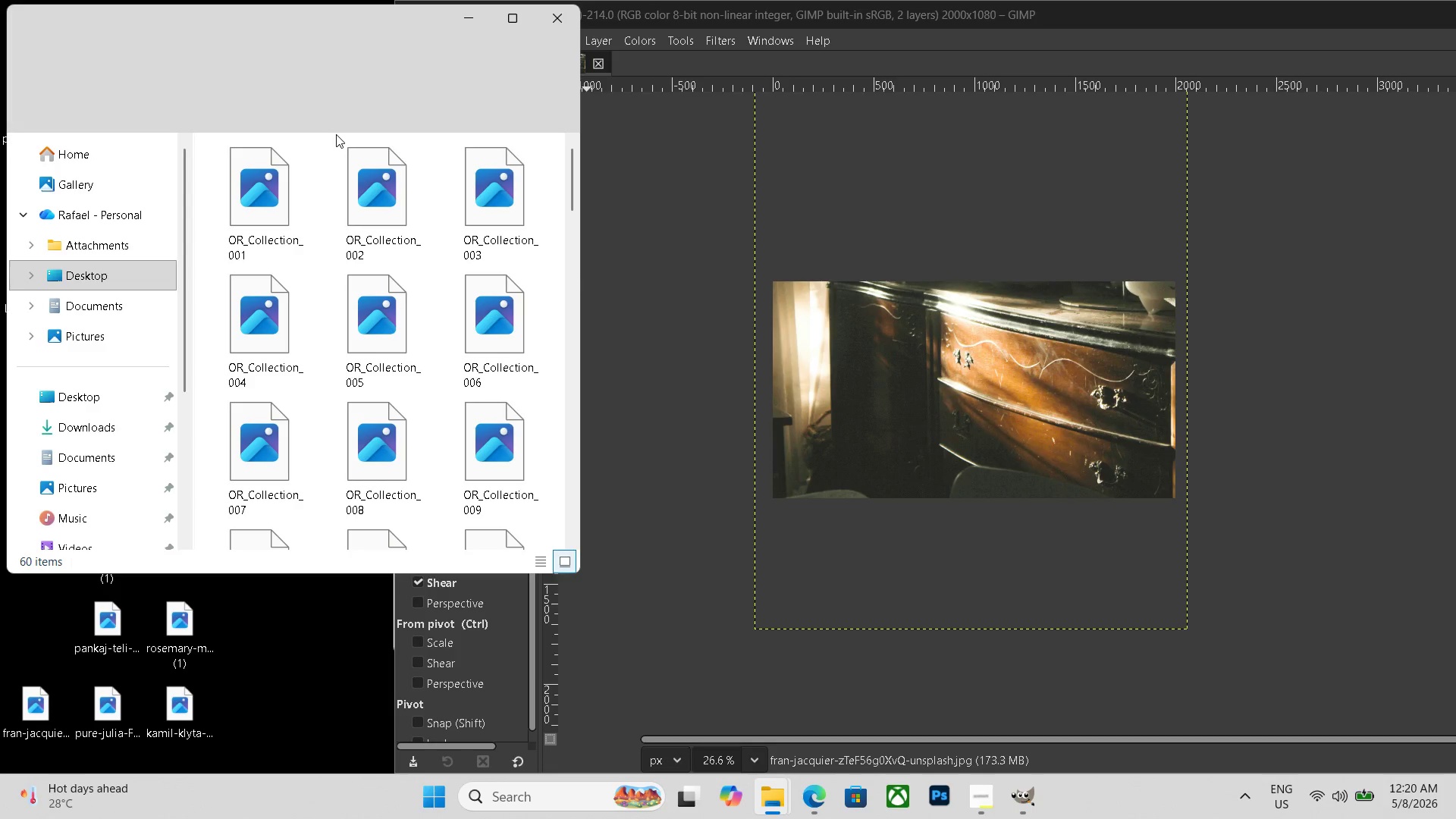 
scroll: coordinate [306, 158], scroll_direction: down, amount: 32.0
 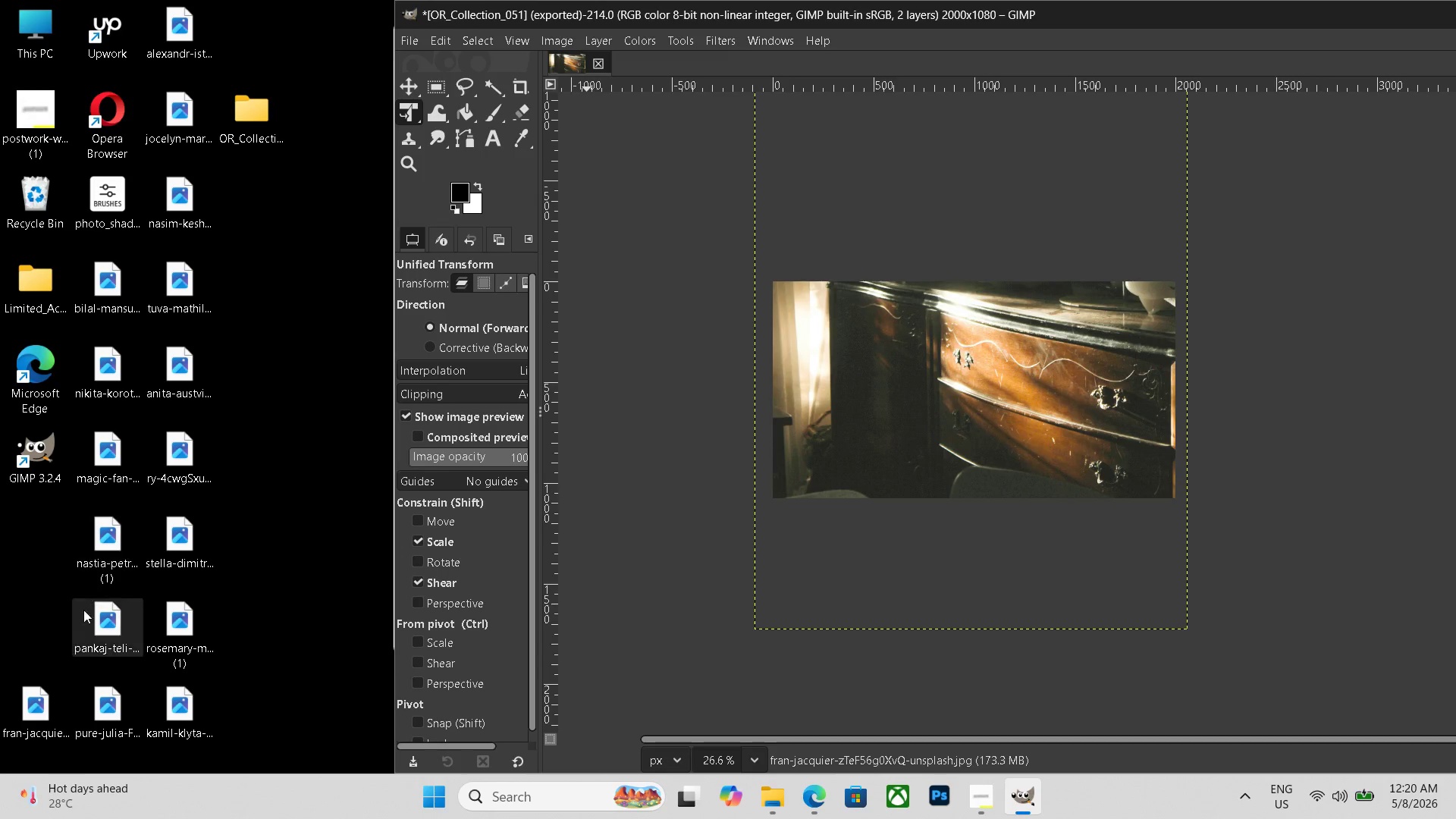 
double_click([49, 701])
 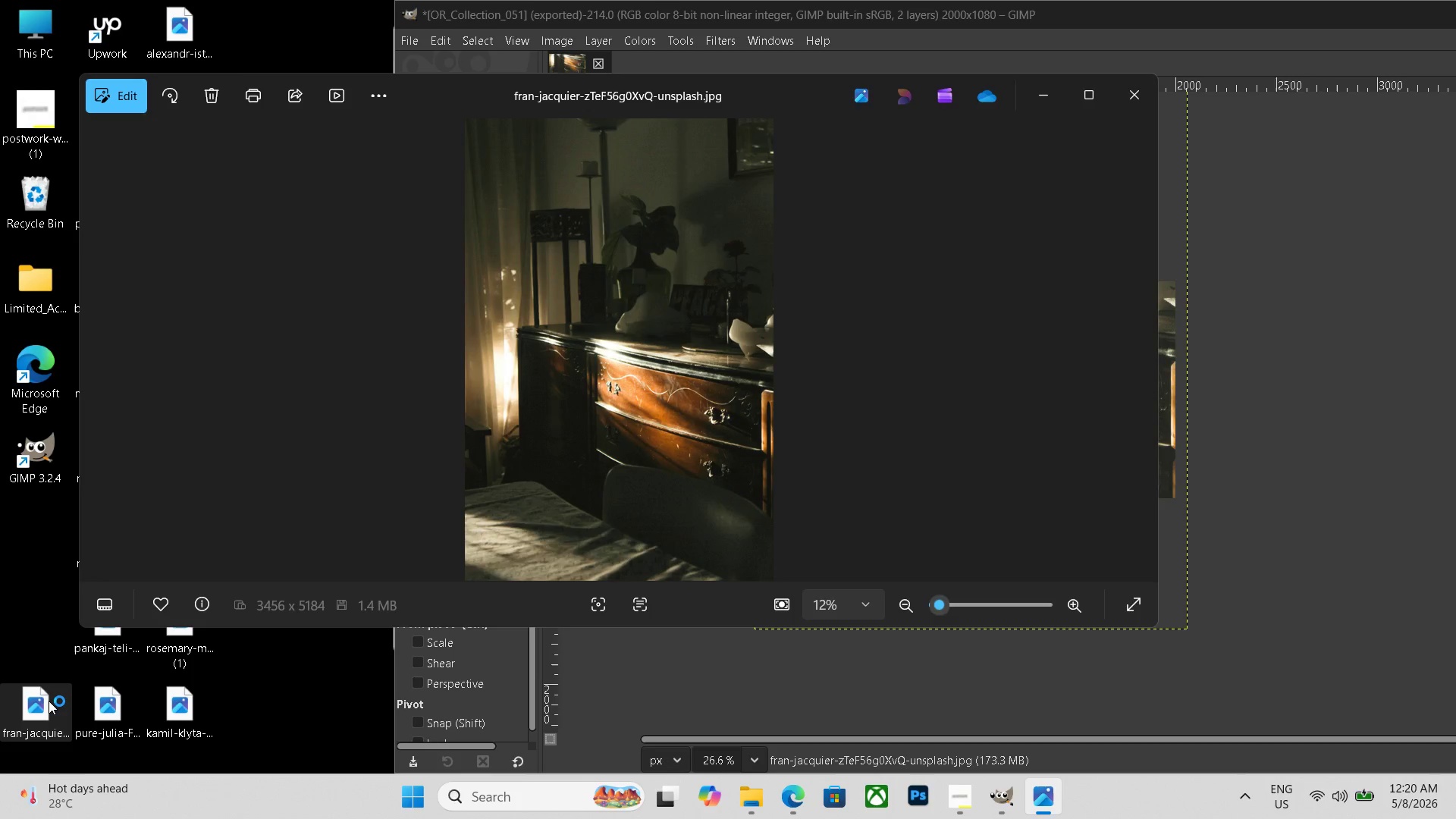 
key(Escape)
 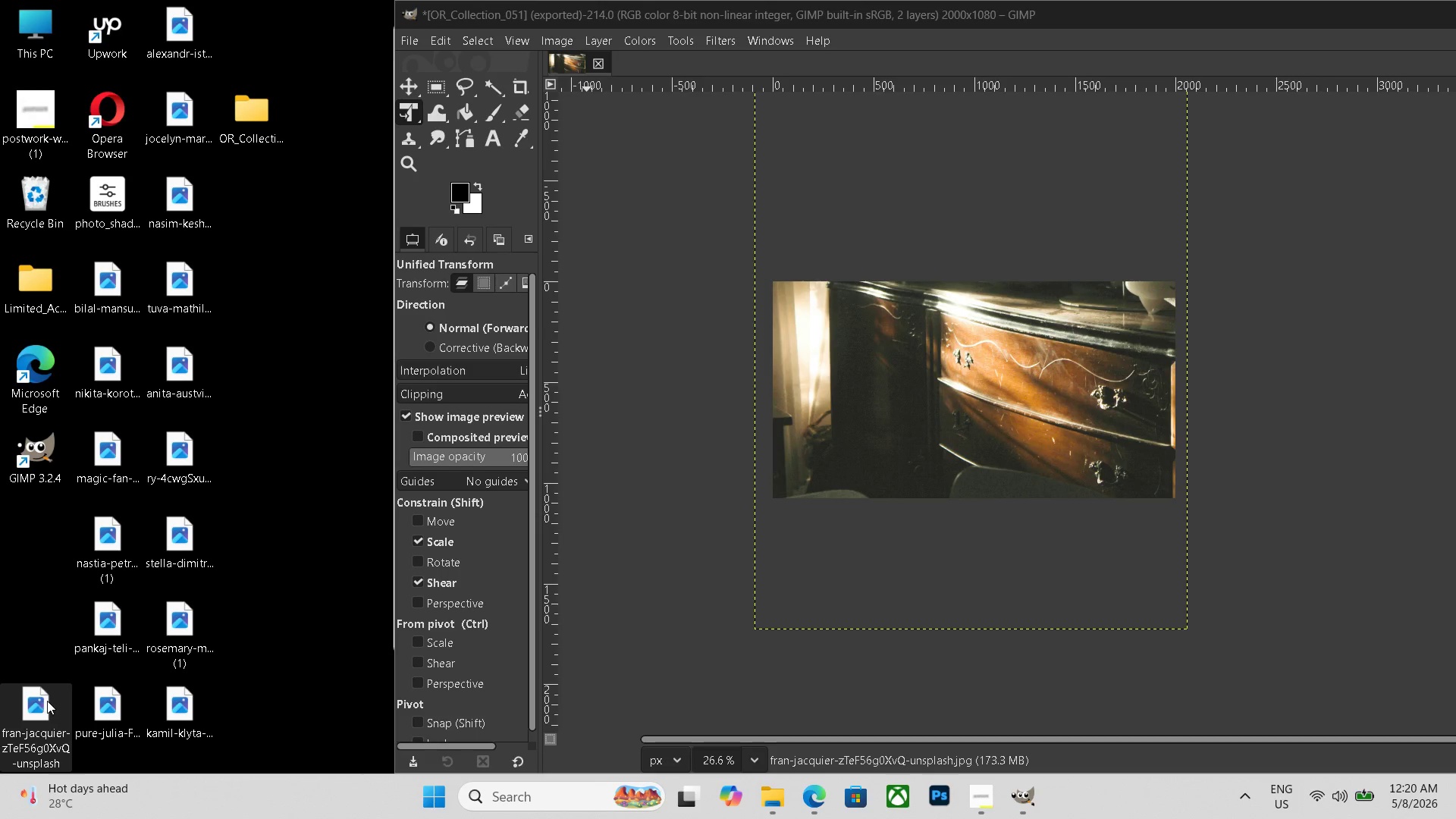 
key(Delete)
 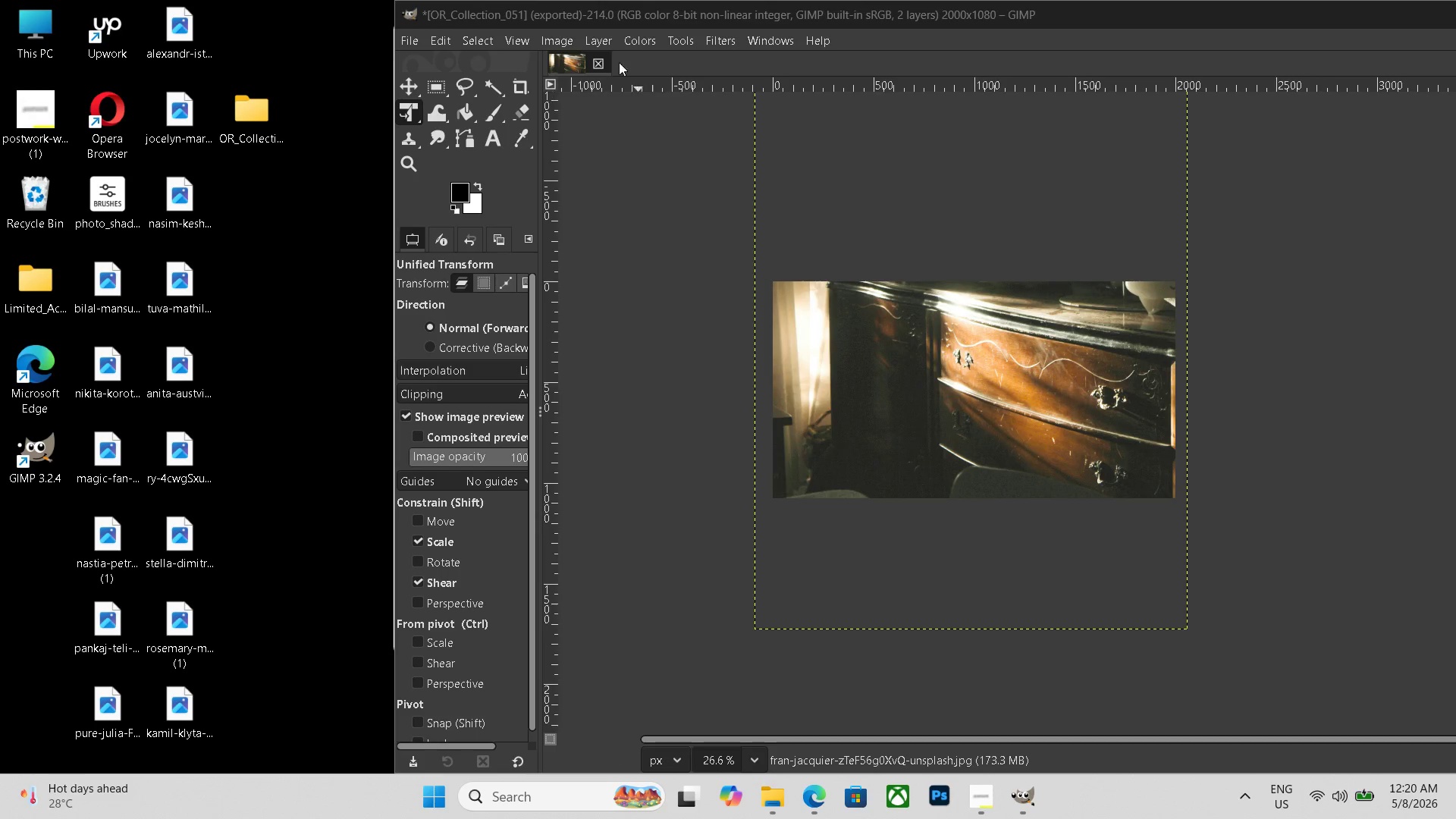 
left_click([598, 55])
 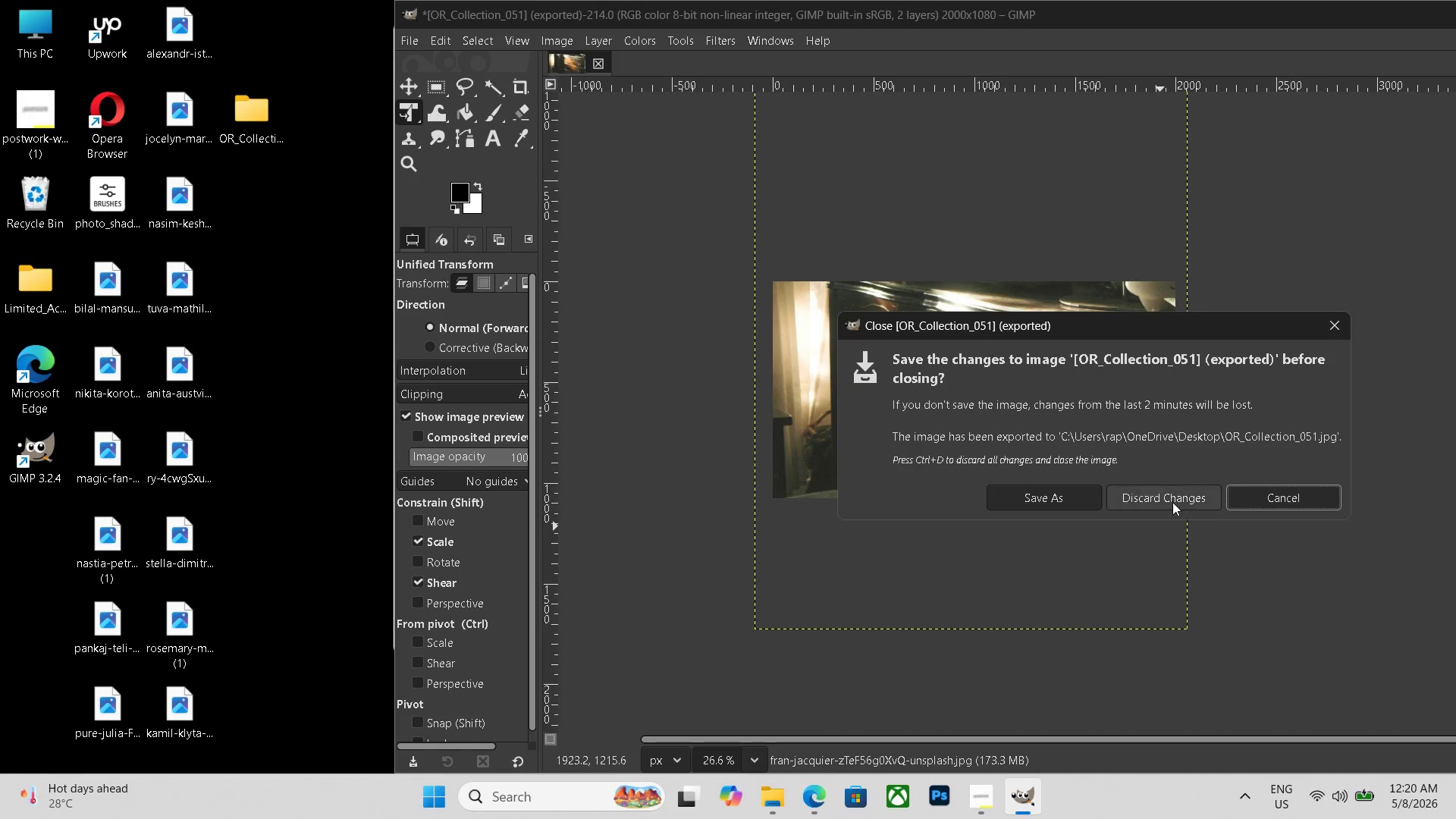 
left_click([1172, 502])
 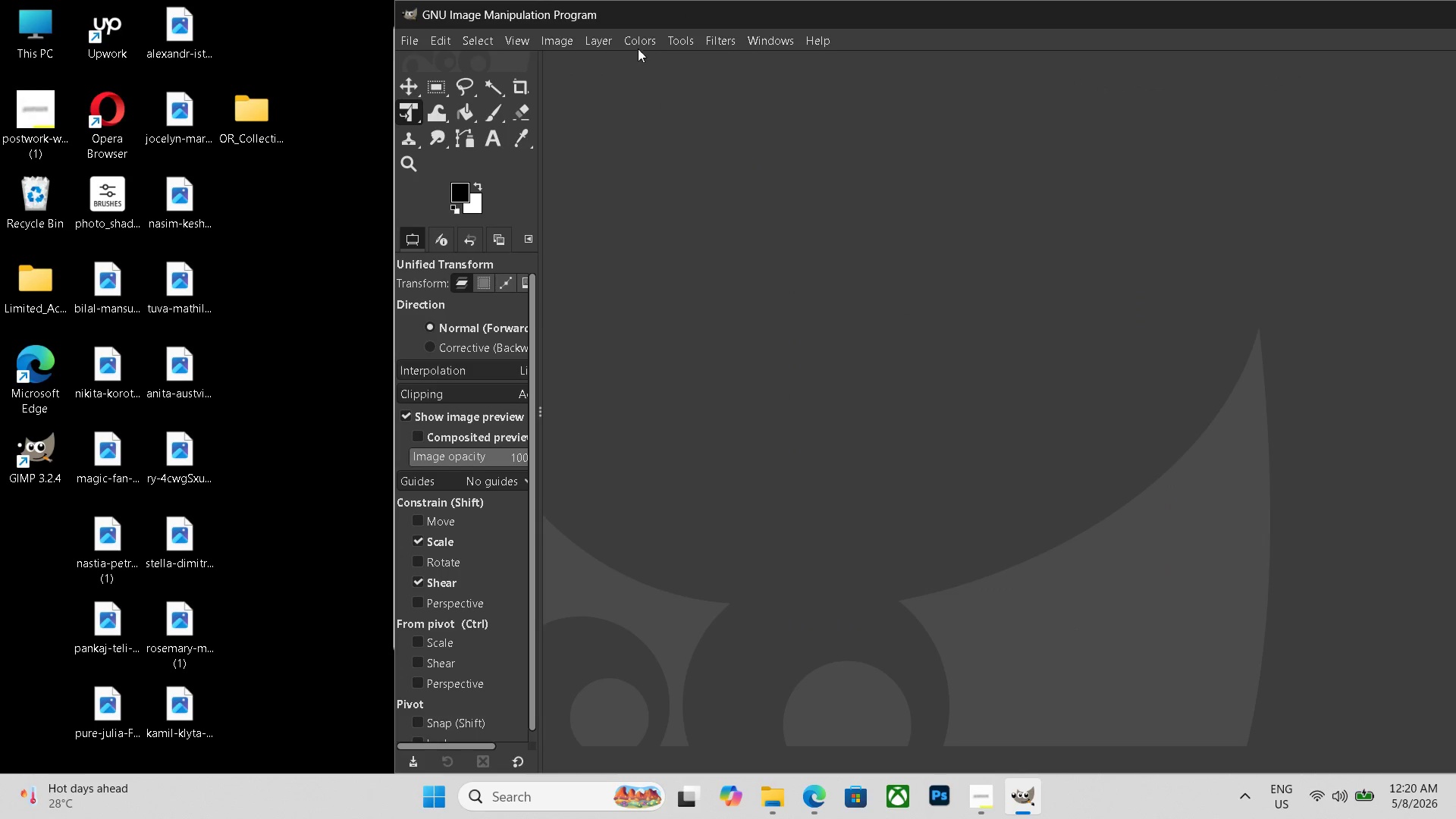 
left_click([635, 42])
 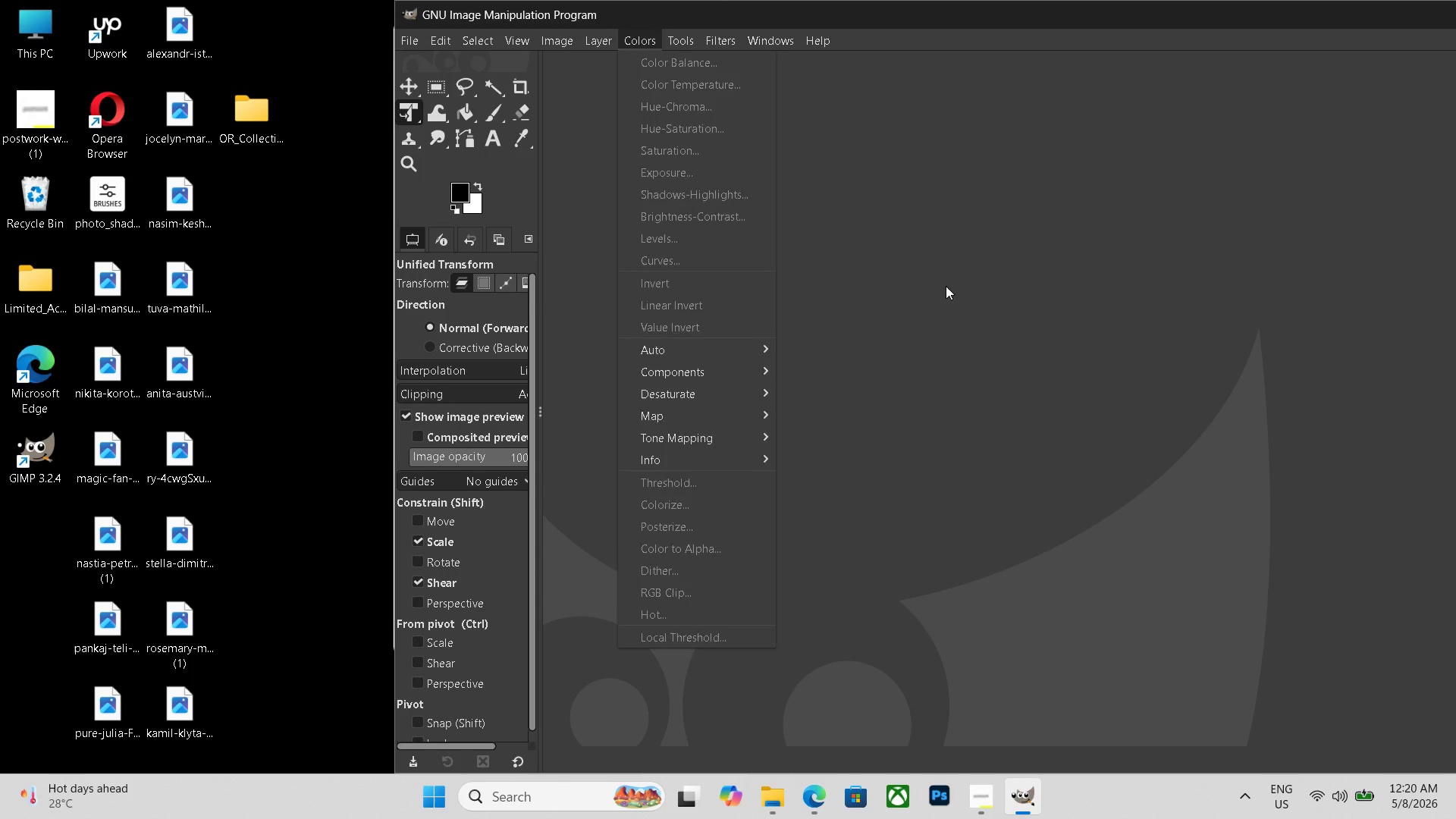 
left_click([946, 286])
 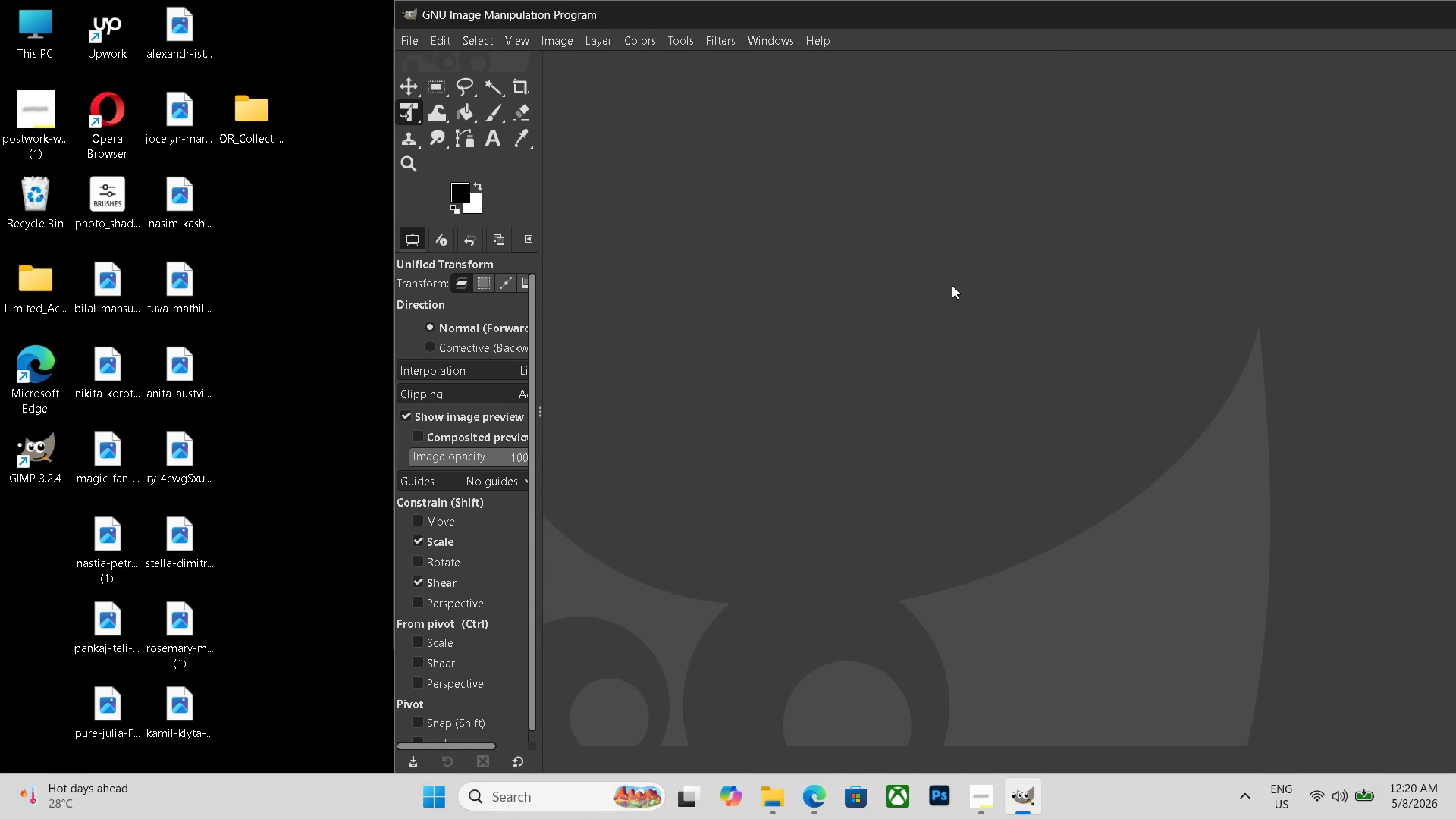 
key(Control+N)
 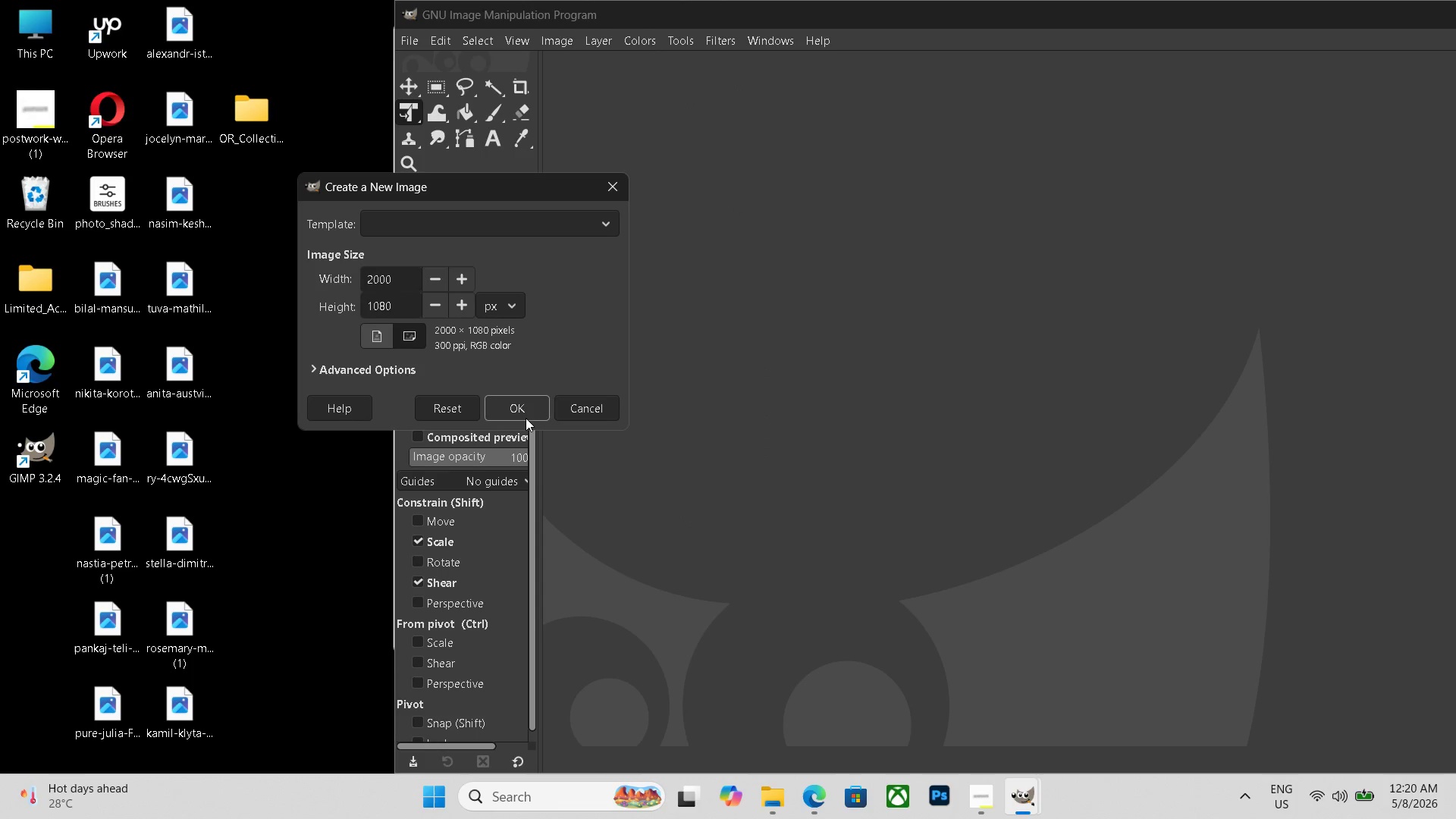 
double_click([525, 411])
 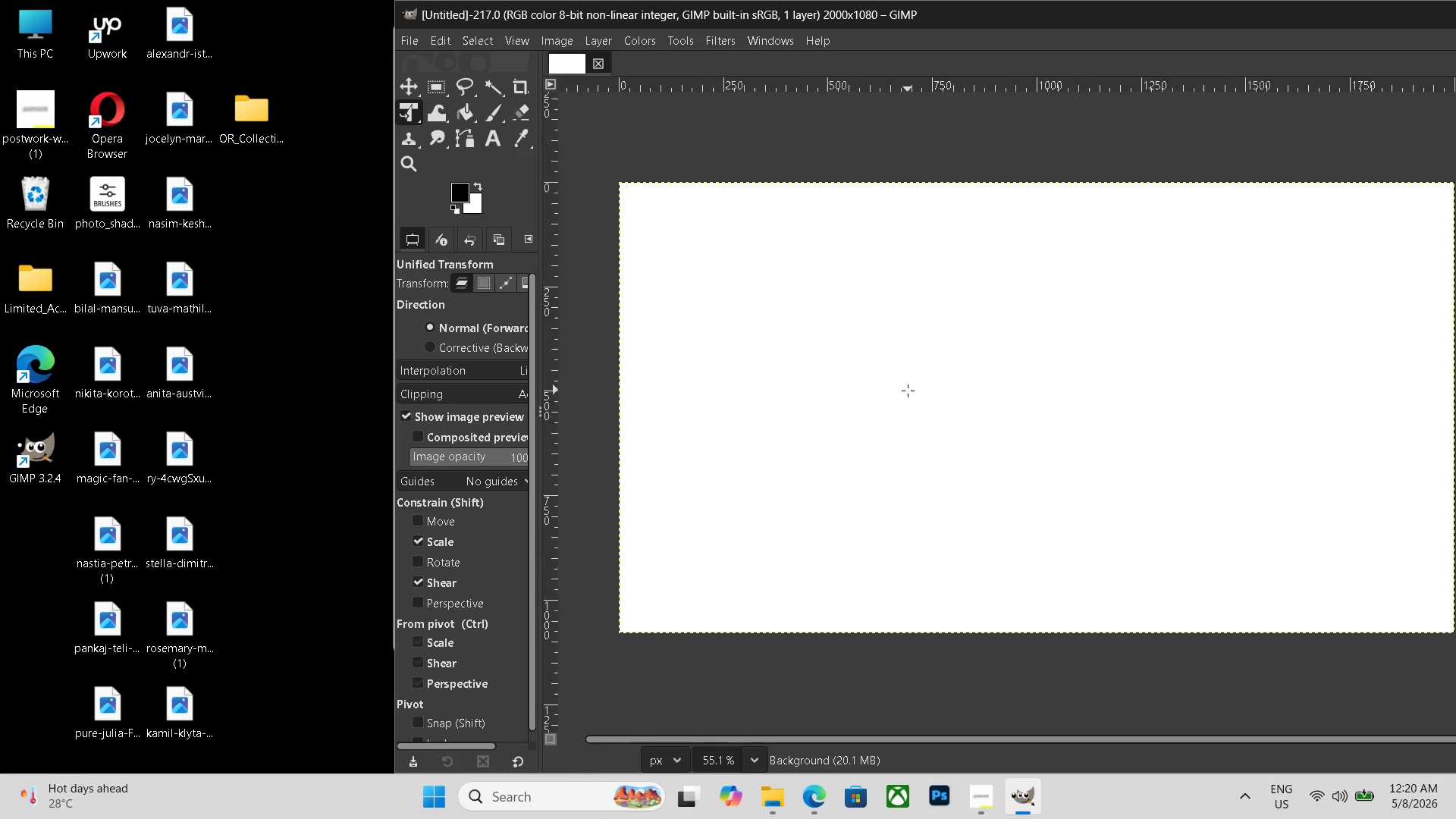 
hold_key(key=ControlLeft, duration=0.44)
scroll: coordinate [909, 392], scroll_direction: down, amount: 7.0
 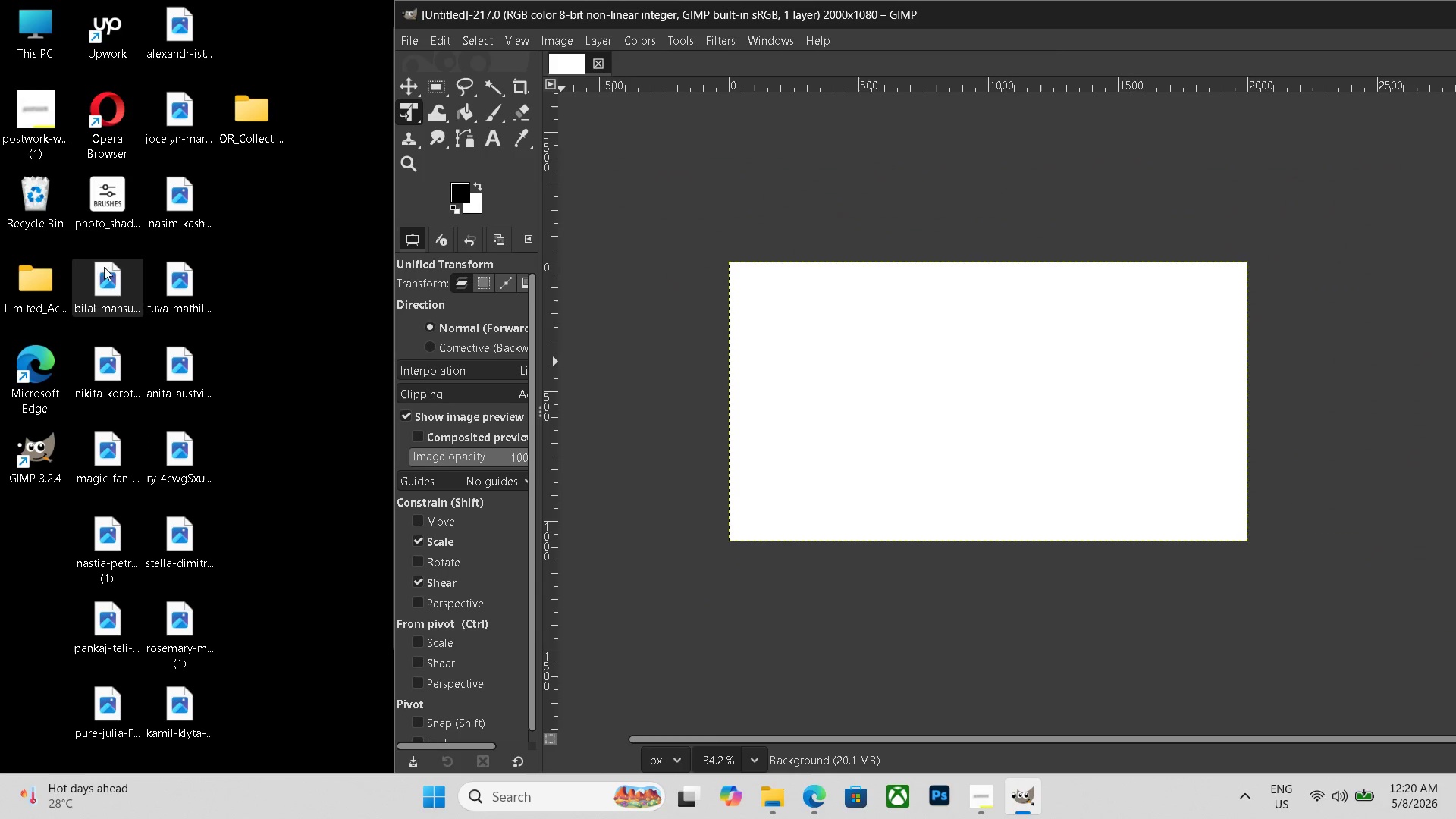 
left_click_drag(start_coordinate=[115, 279], to_coordinate=[877, 407])
 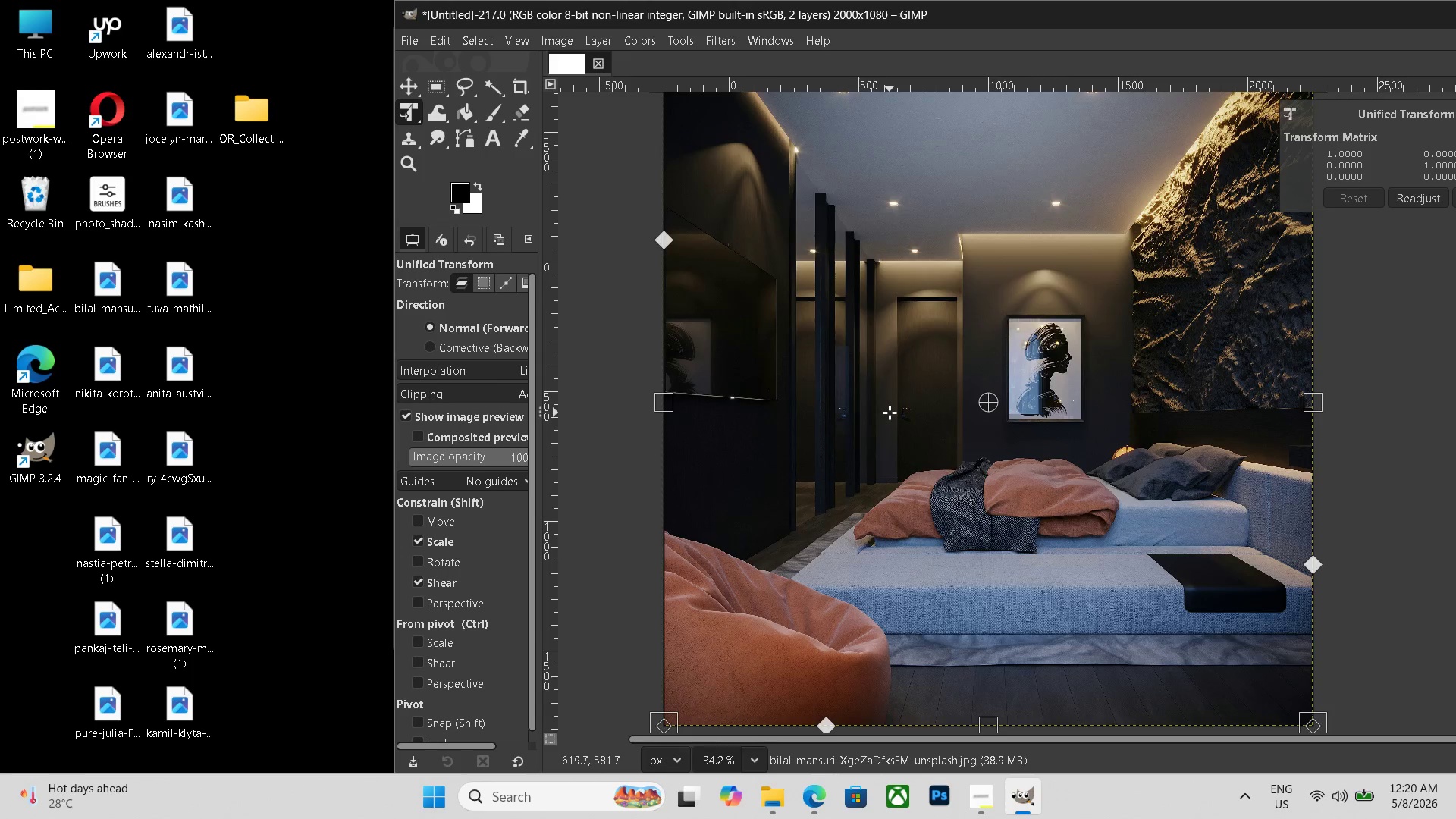 
hold_key(key=ControlLeft, duration=0.44)
scroll: coordinate [890, 413], scroll_direction: down, amount: 8.0
 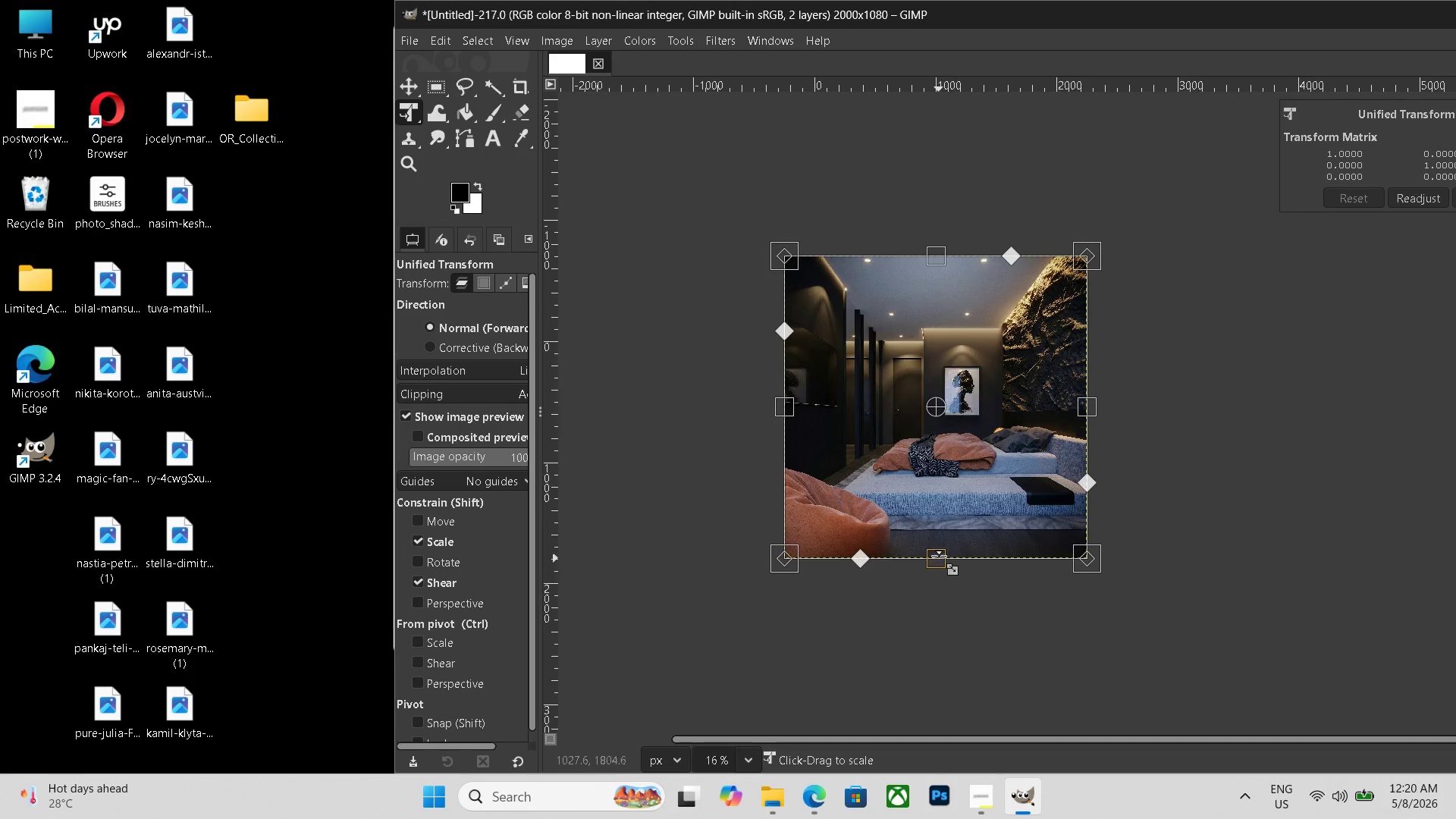 
left_click_drag(start_coordinate=[939, 555], to_coordinate=[982, 497])
 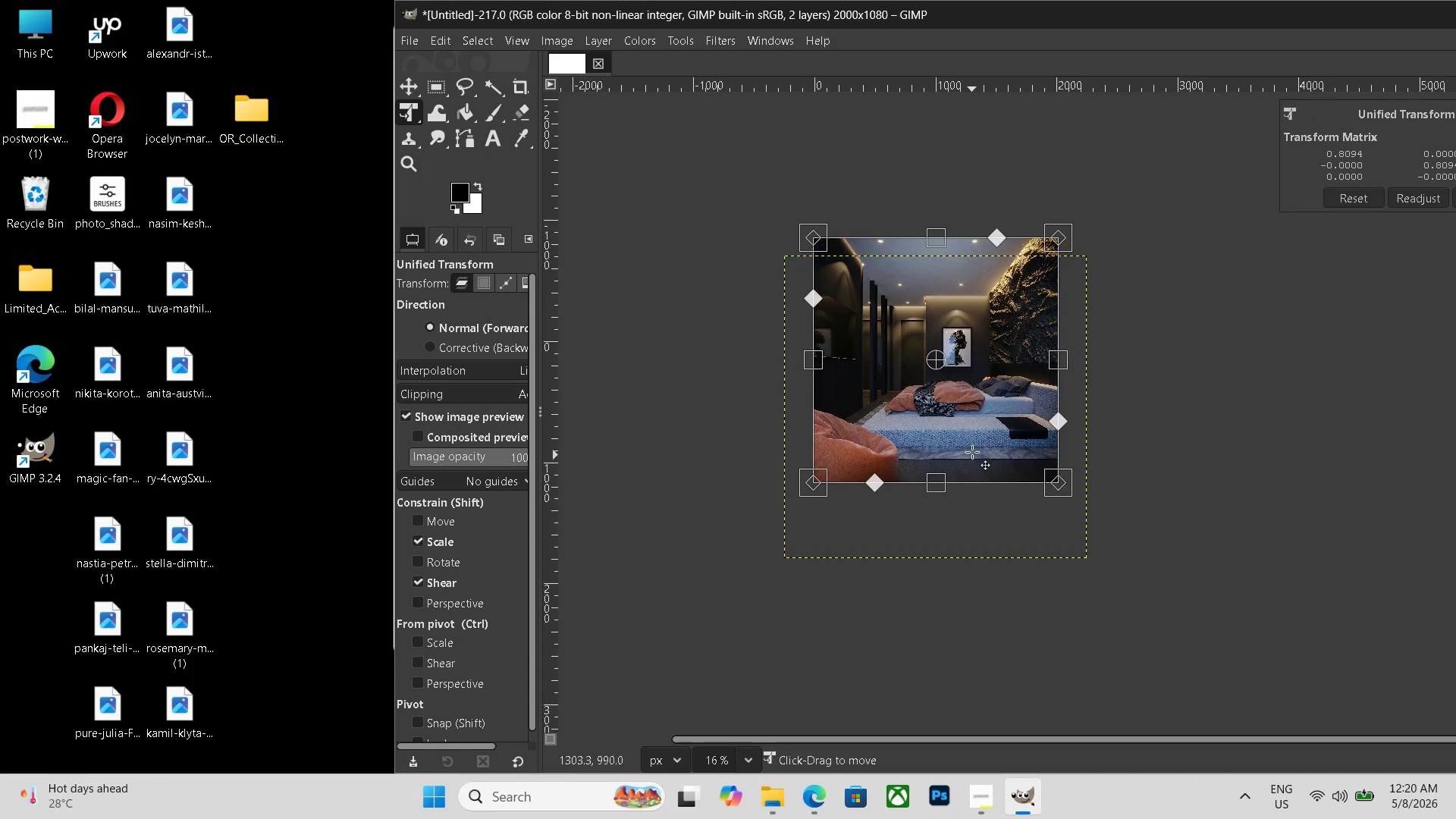 
left_click_drag(start_coordinate=[972, 473], to_coordinate=[969, 447])
 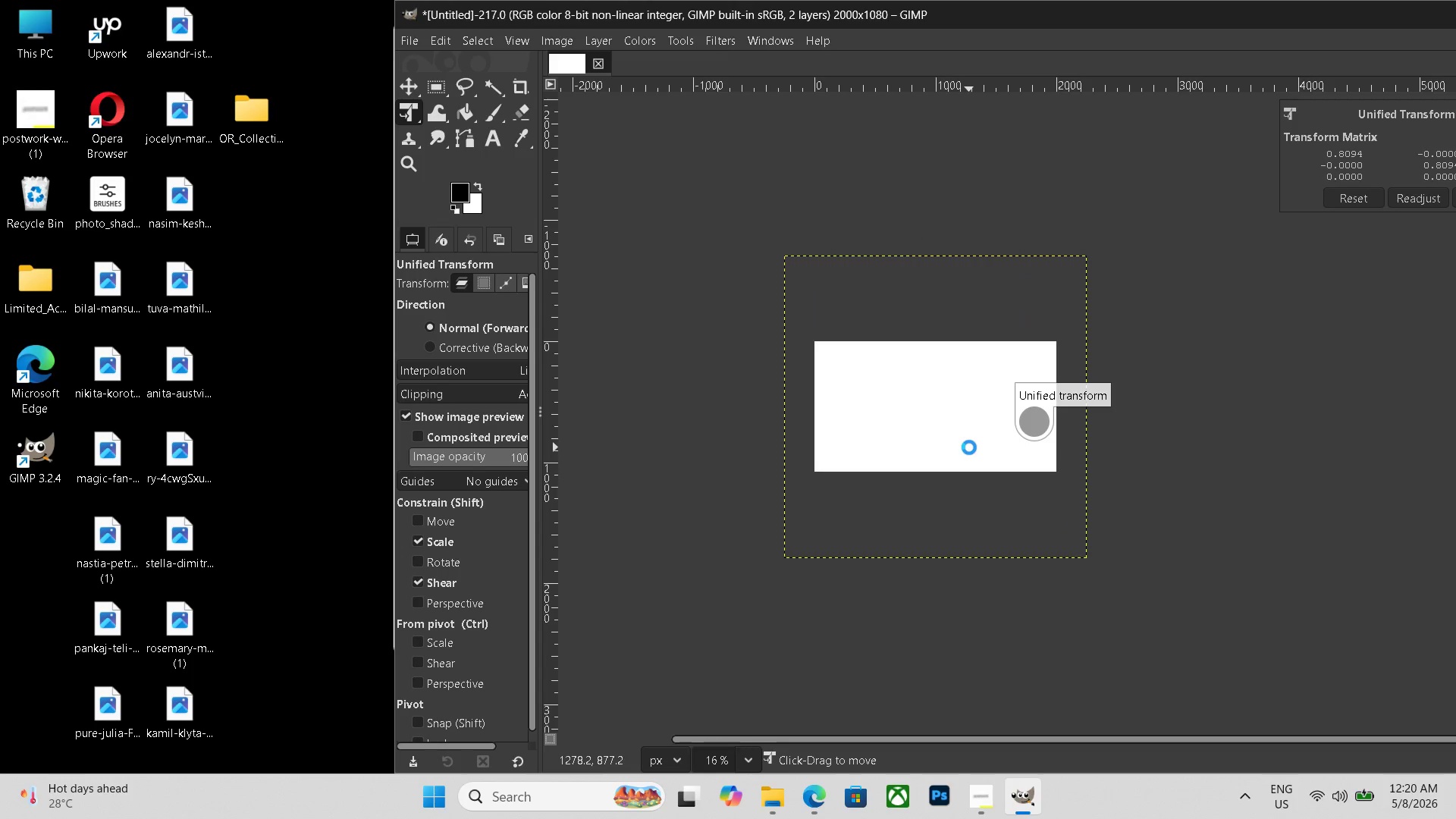 
key(Enter)
 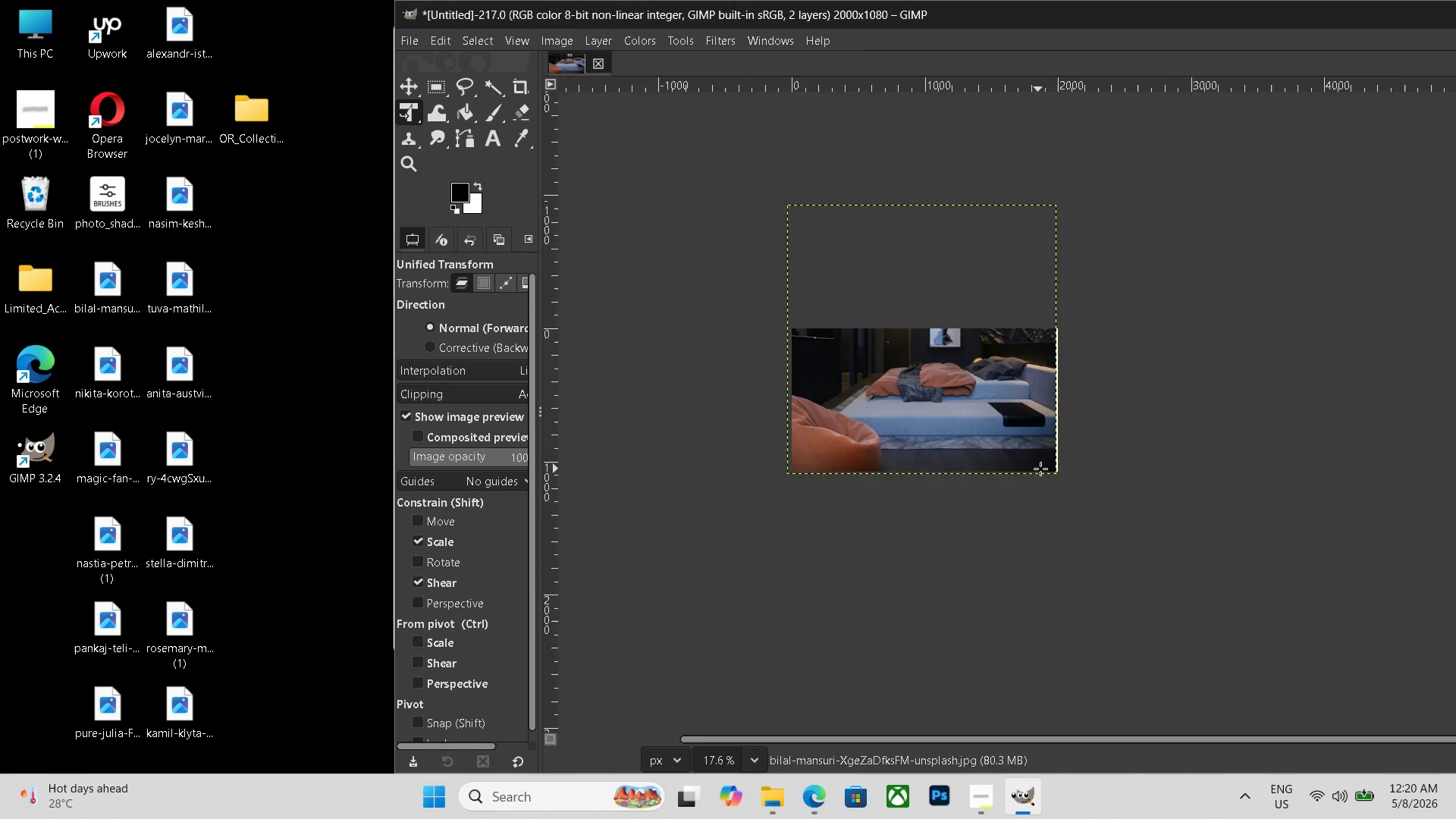 
hold_key(key=ControlLeft, duration=0.45)
 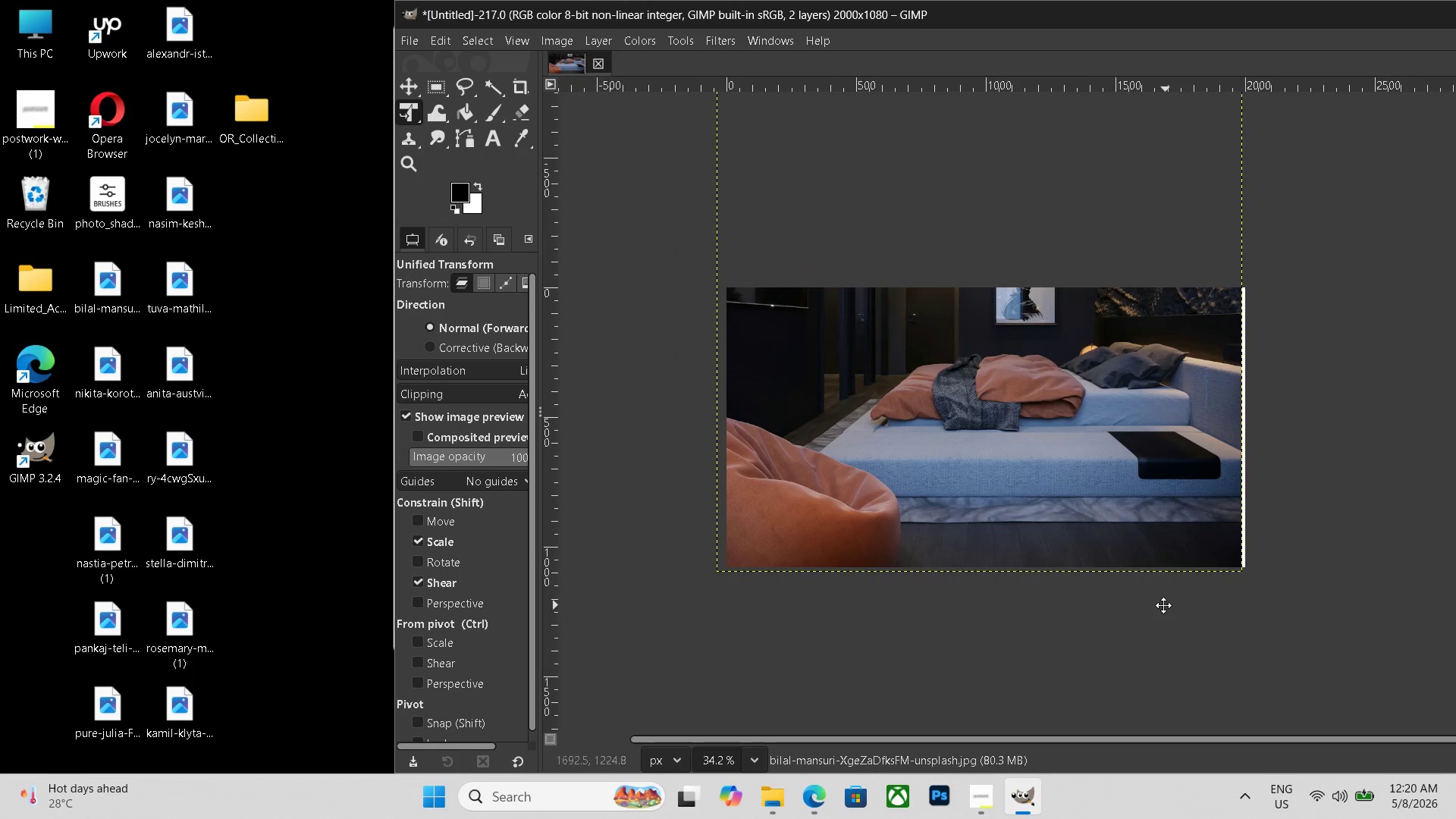 
hold_key(key=Space, duration=0.77)
 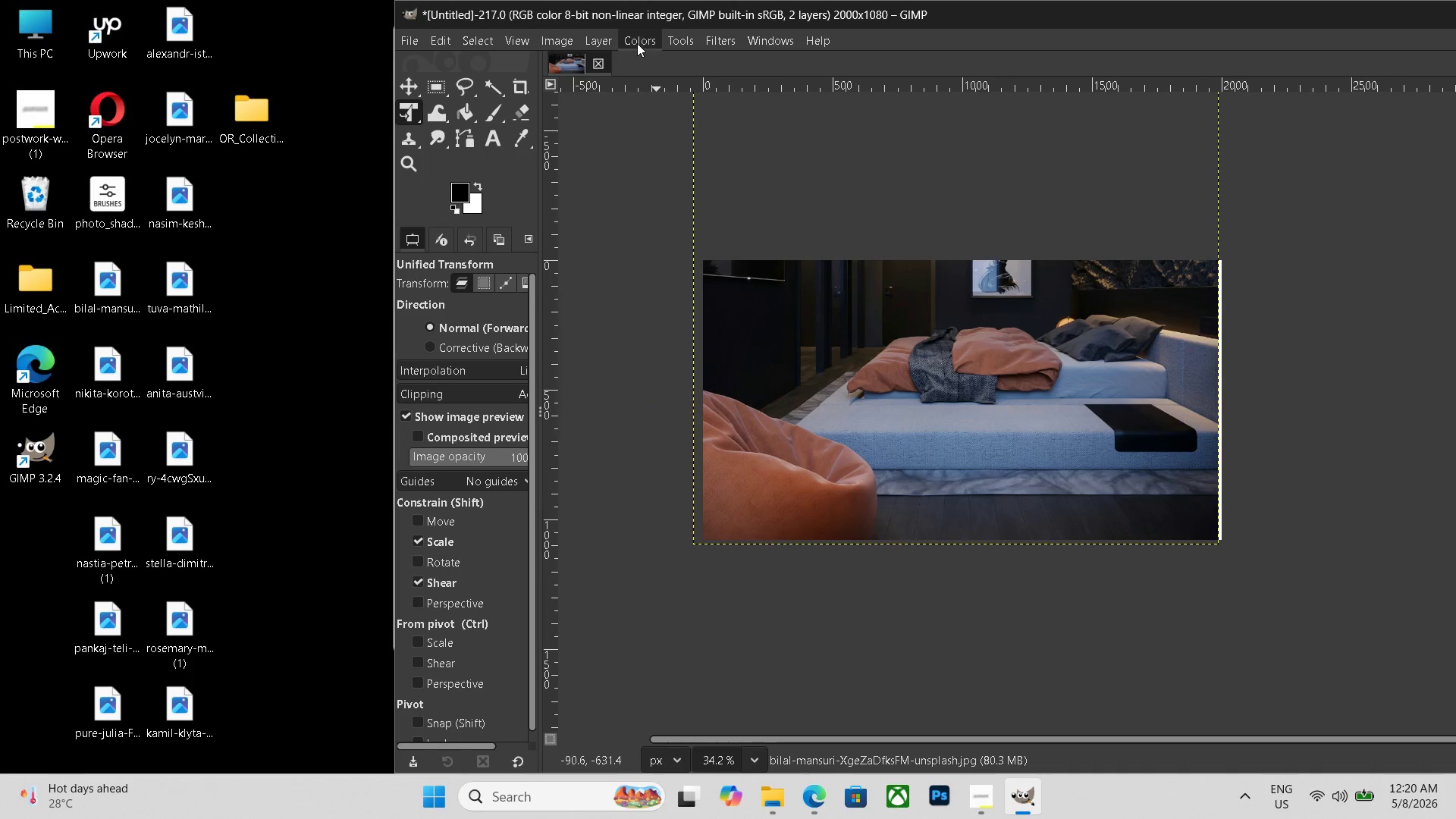 
scroll: coordinate [1042, 469], scroll_direction: up, amount: 8.0
 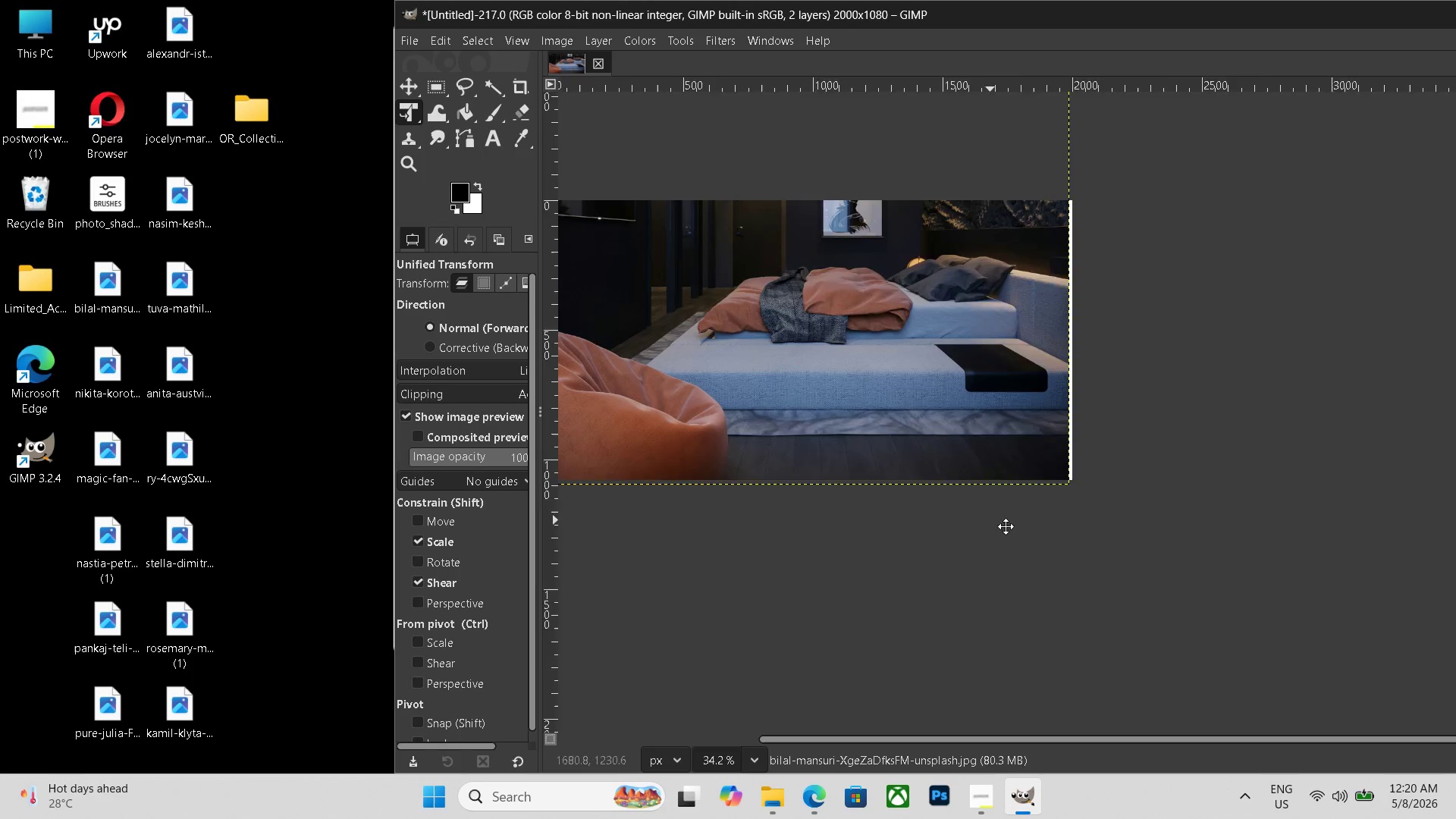 
left_click_drag(start_coordinate=[991, 518], to_coordinate=[1164, 605])
 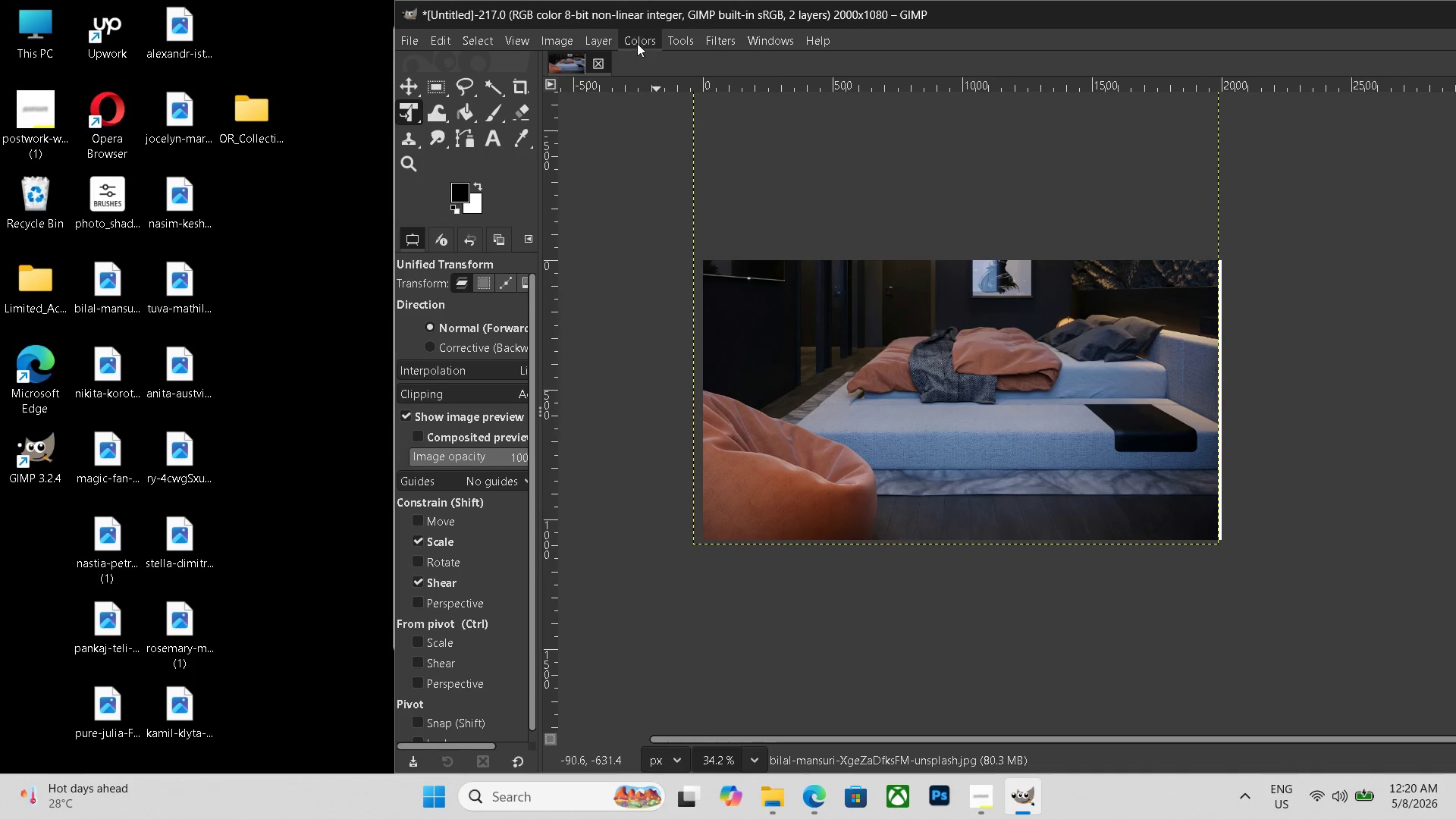 
left_click([637, 43])
 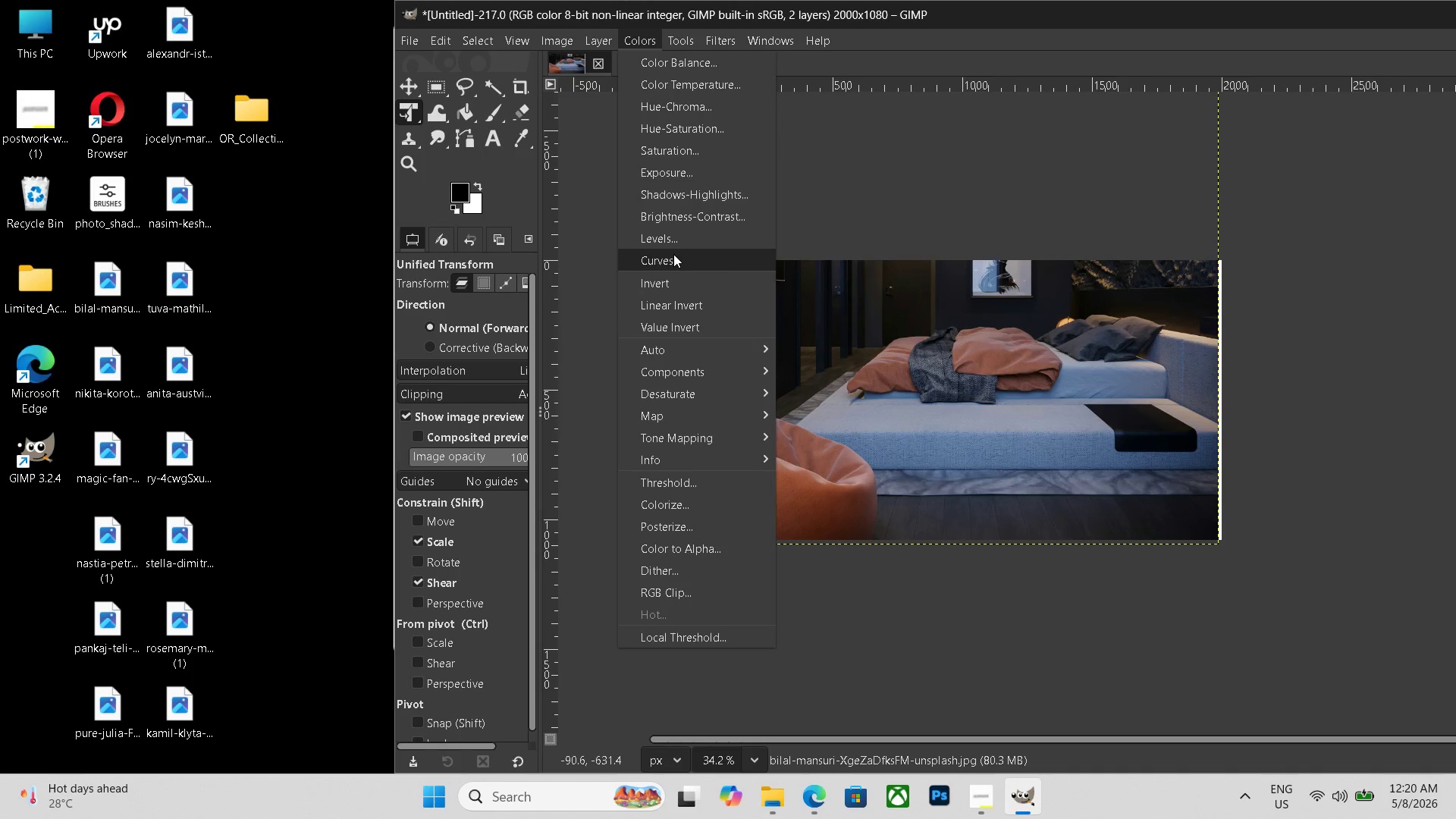 
left_click([673, 254])
 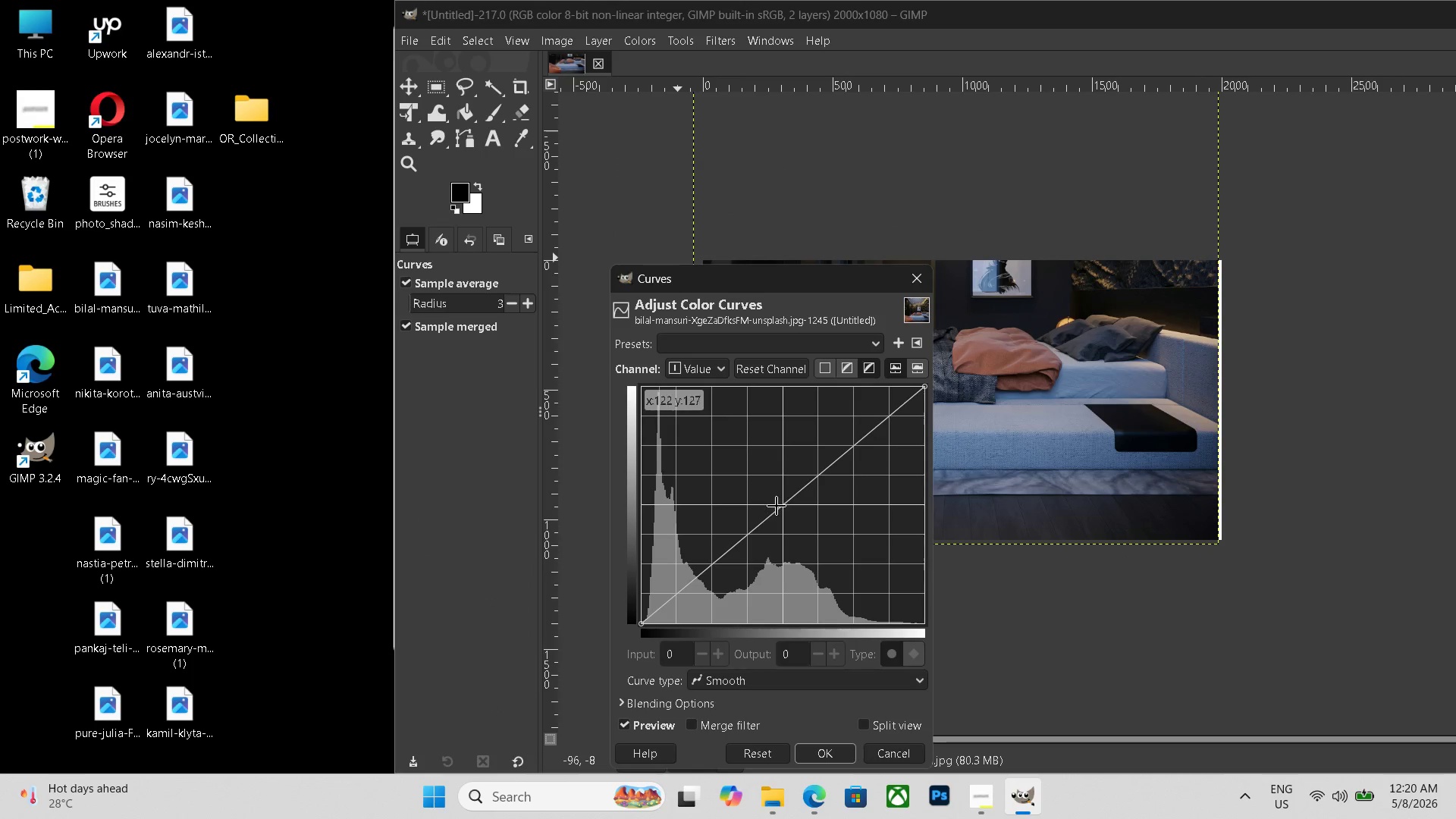 
left_click_drag(start_coordinate=[777, 506], to_coordinate=[764, 499])
 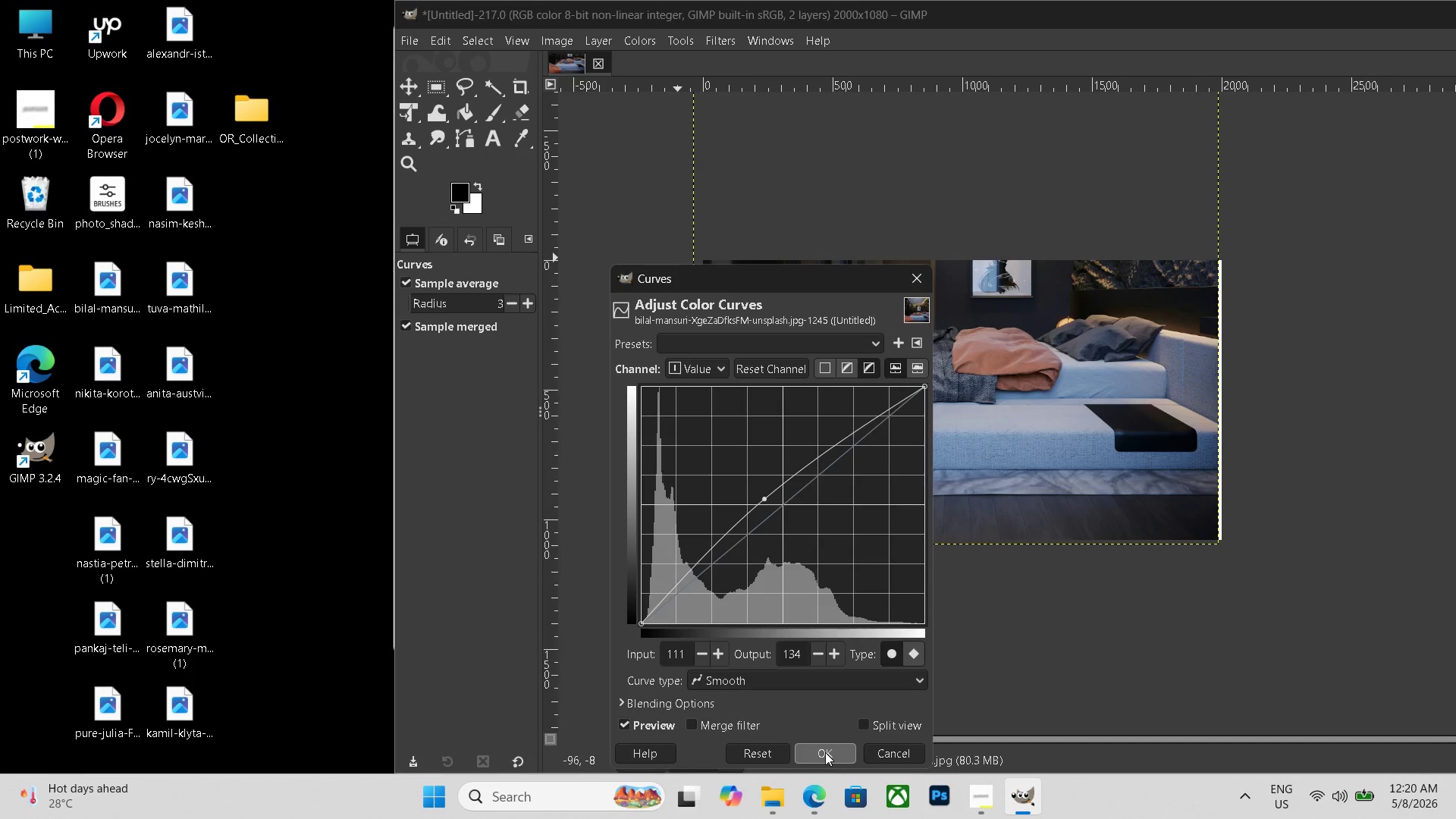 
left_click([825, 752])
 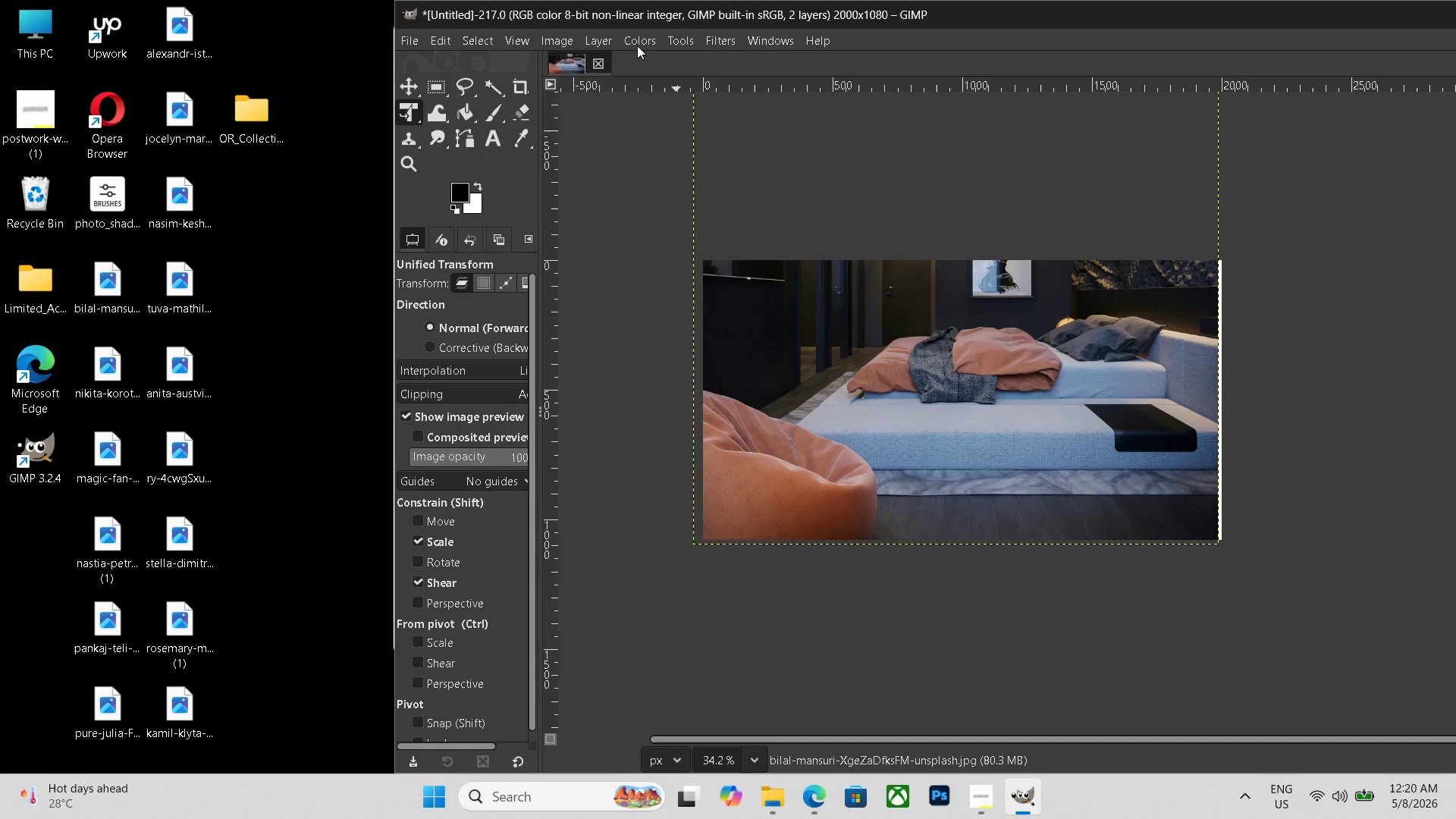 
left_click([637, 46])
 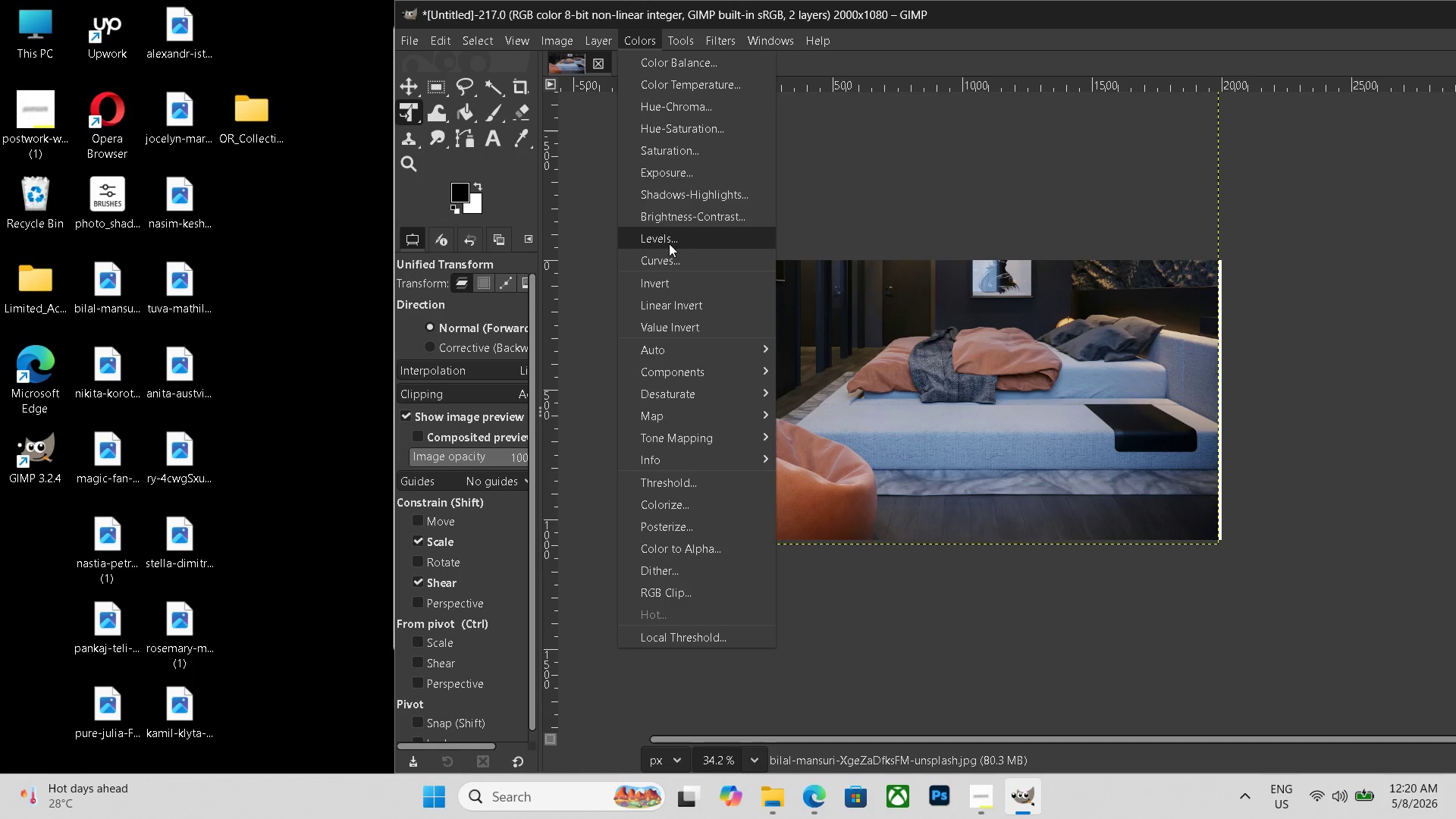 
left_click([669, 243])
 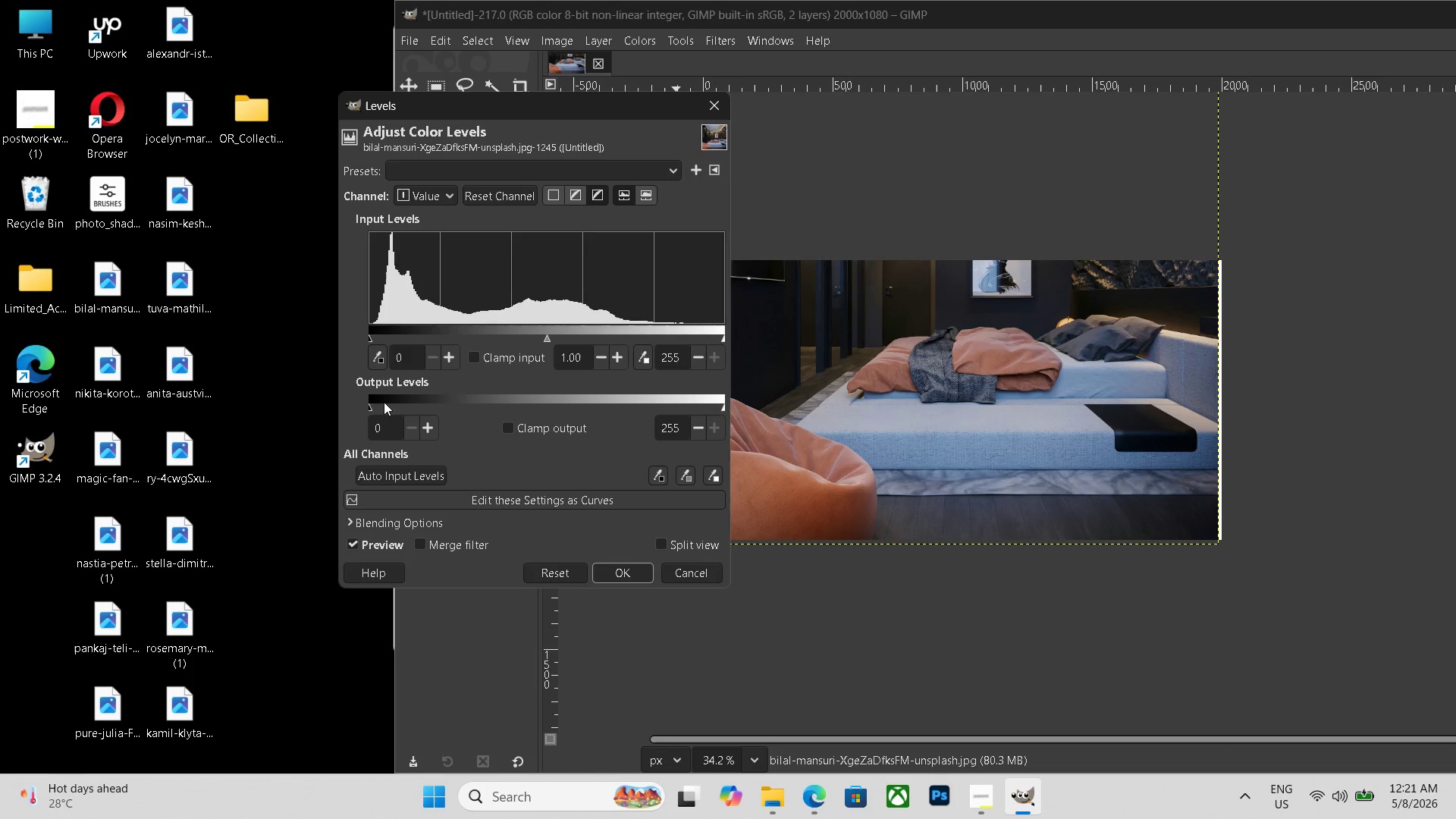 
left_click([379, 403])
 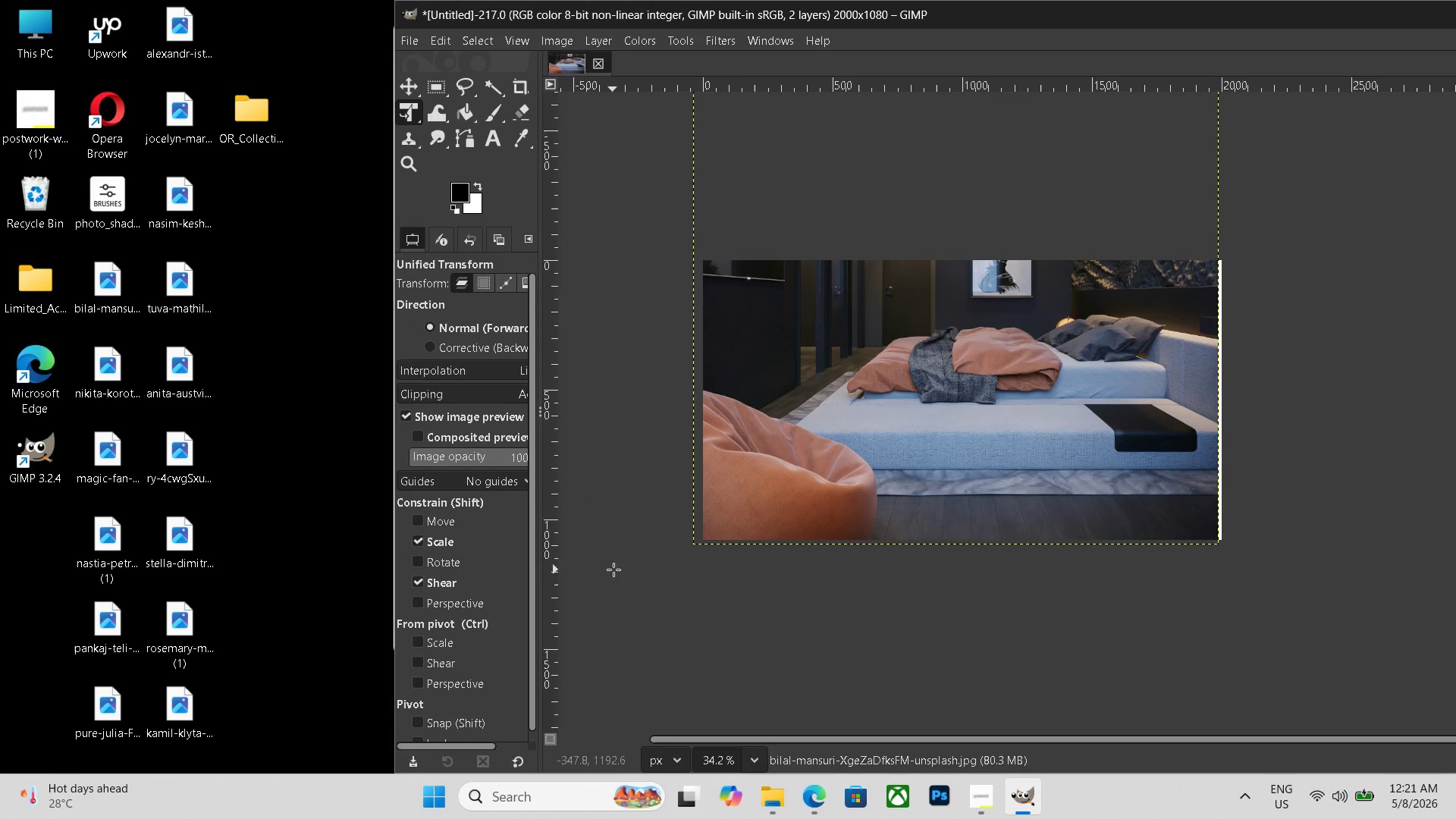 
key(Control+Shift+E)
 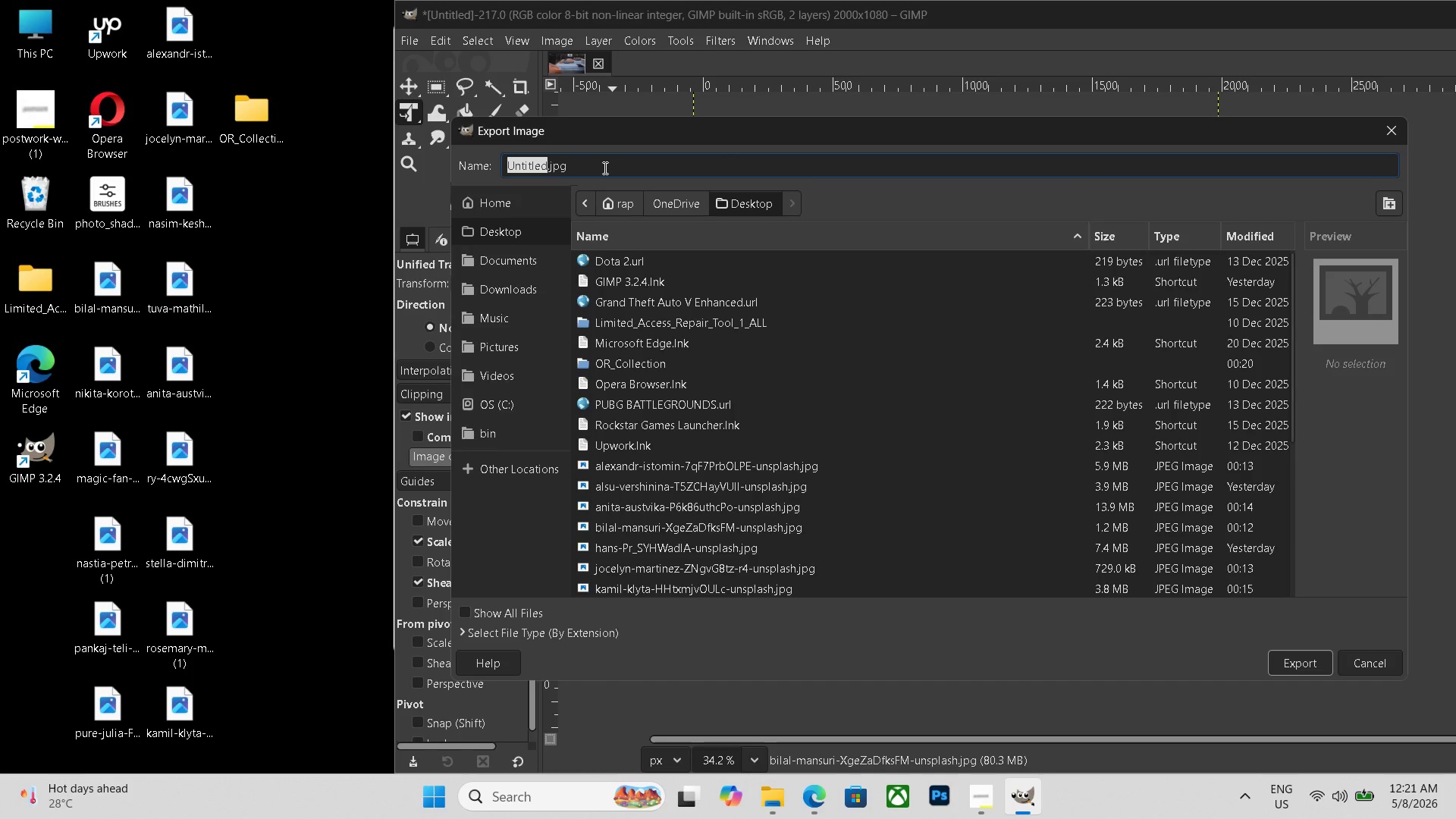 
double_click([604, 168])
 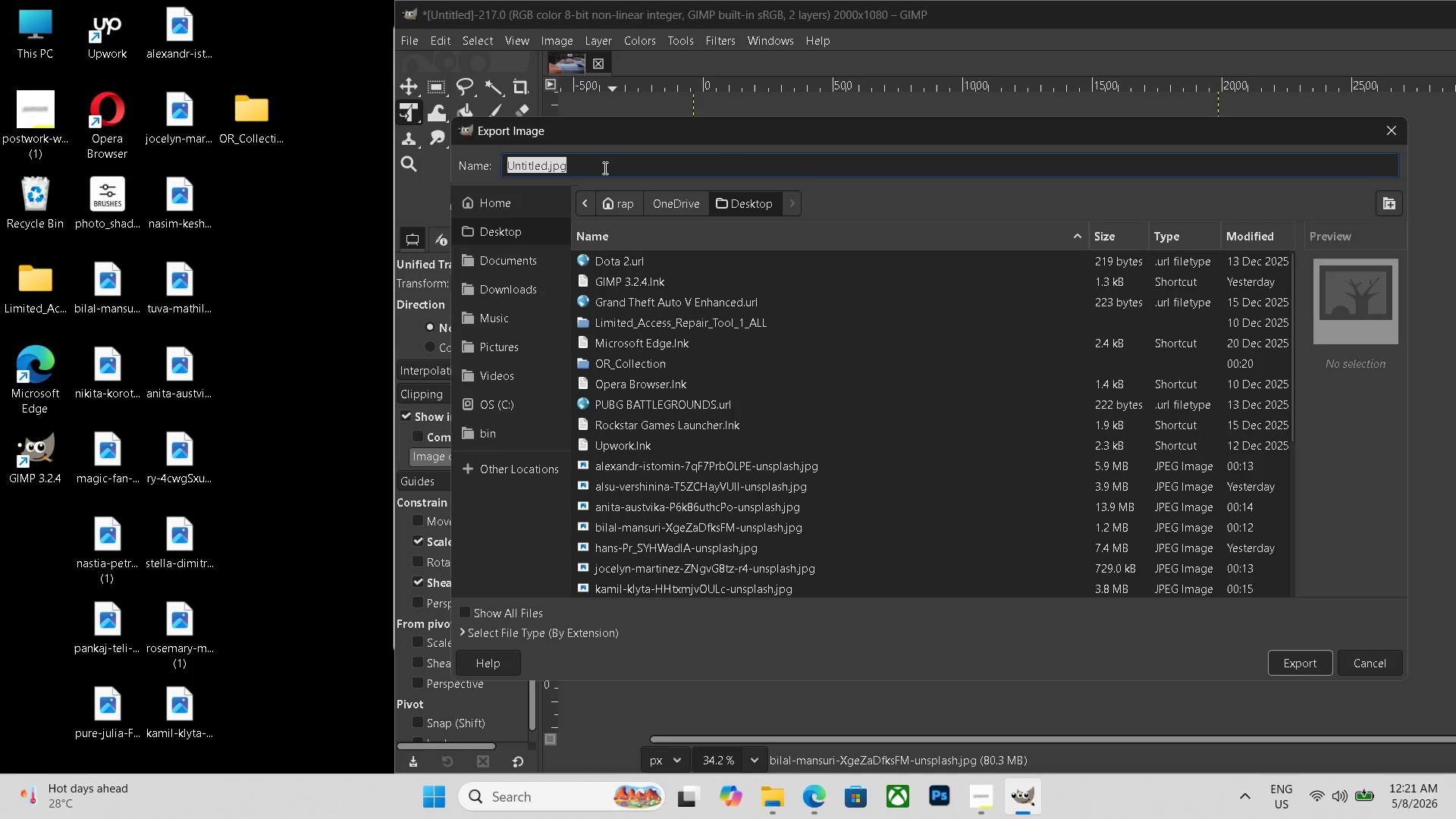 
triple_click([604, 168])
 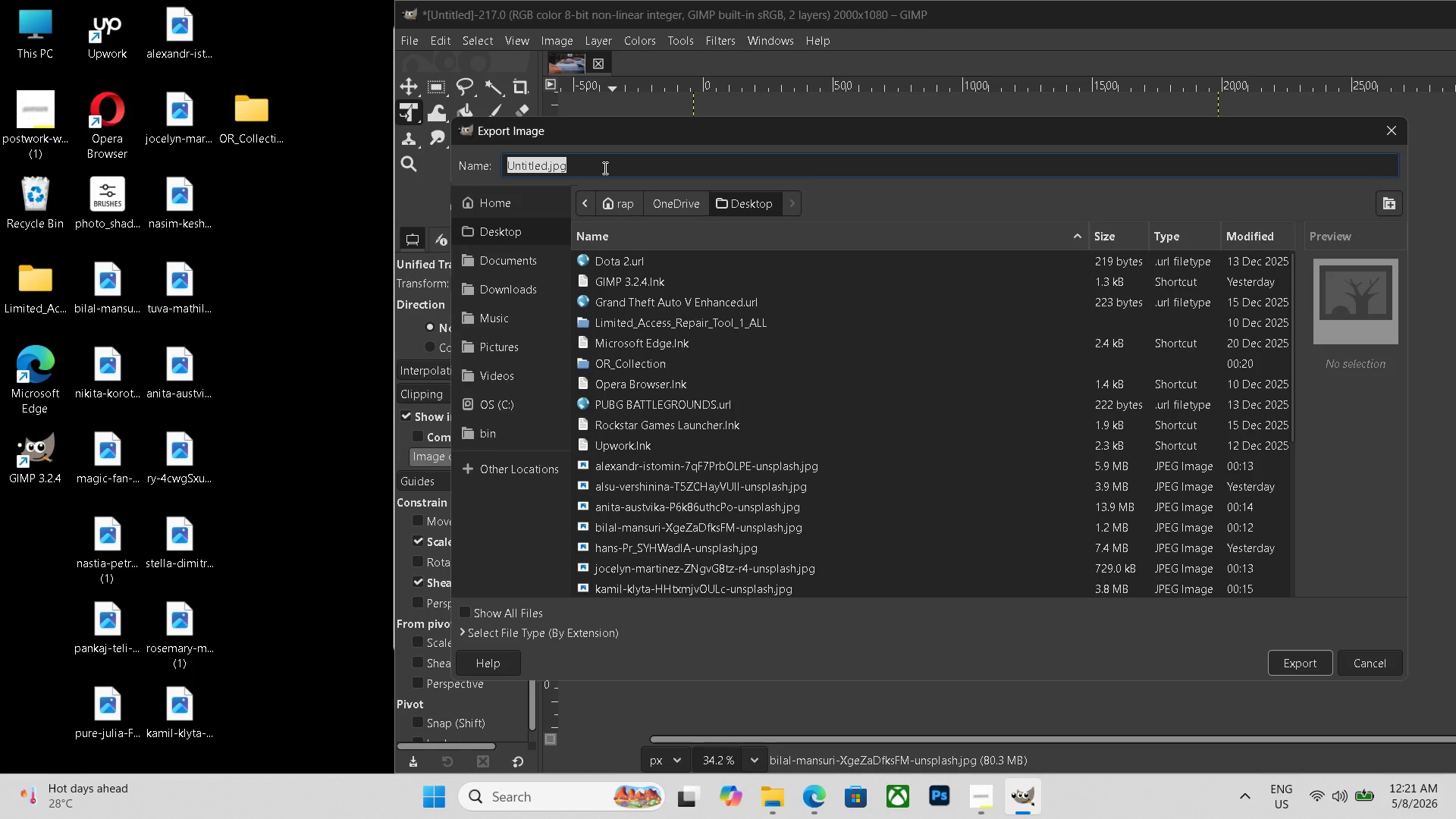 
key(Control+V)
 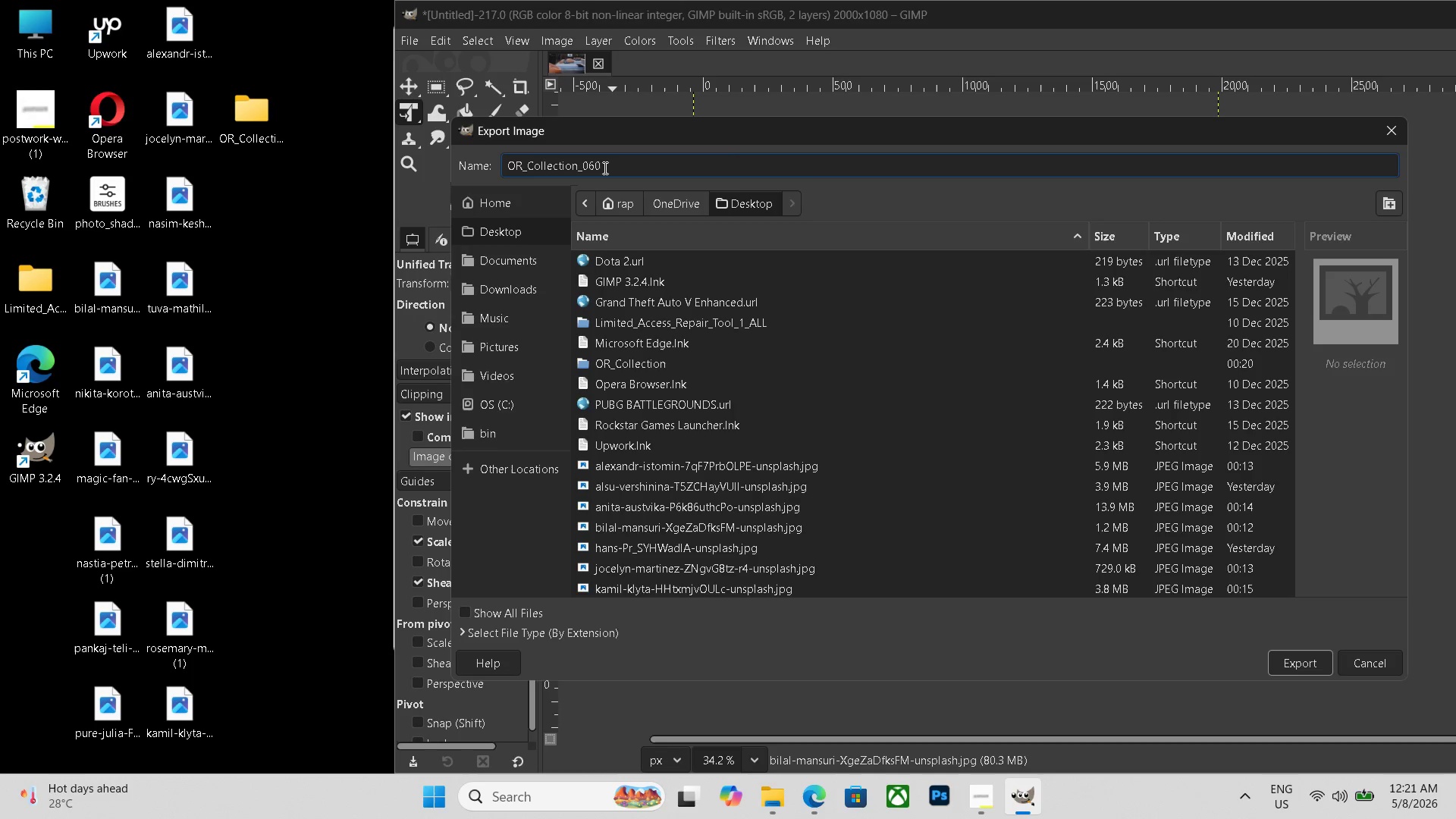 
key(Backspace)
 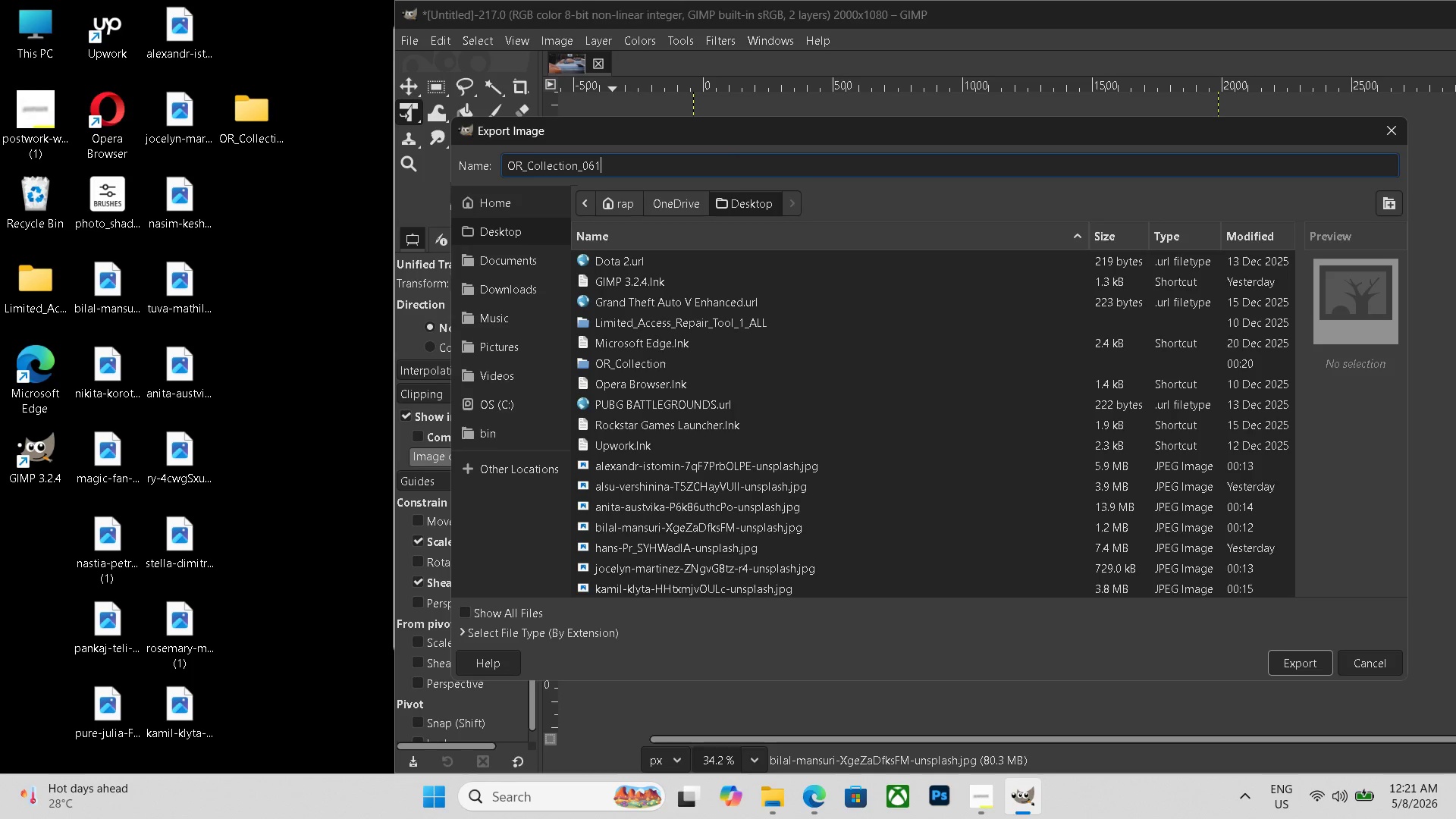 
key(Numpad1)
 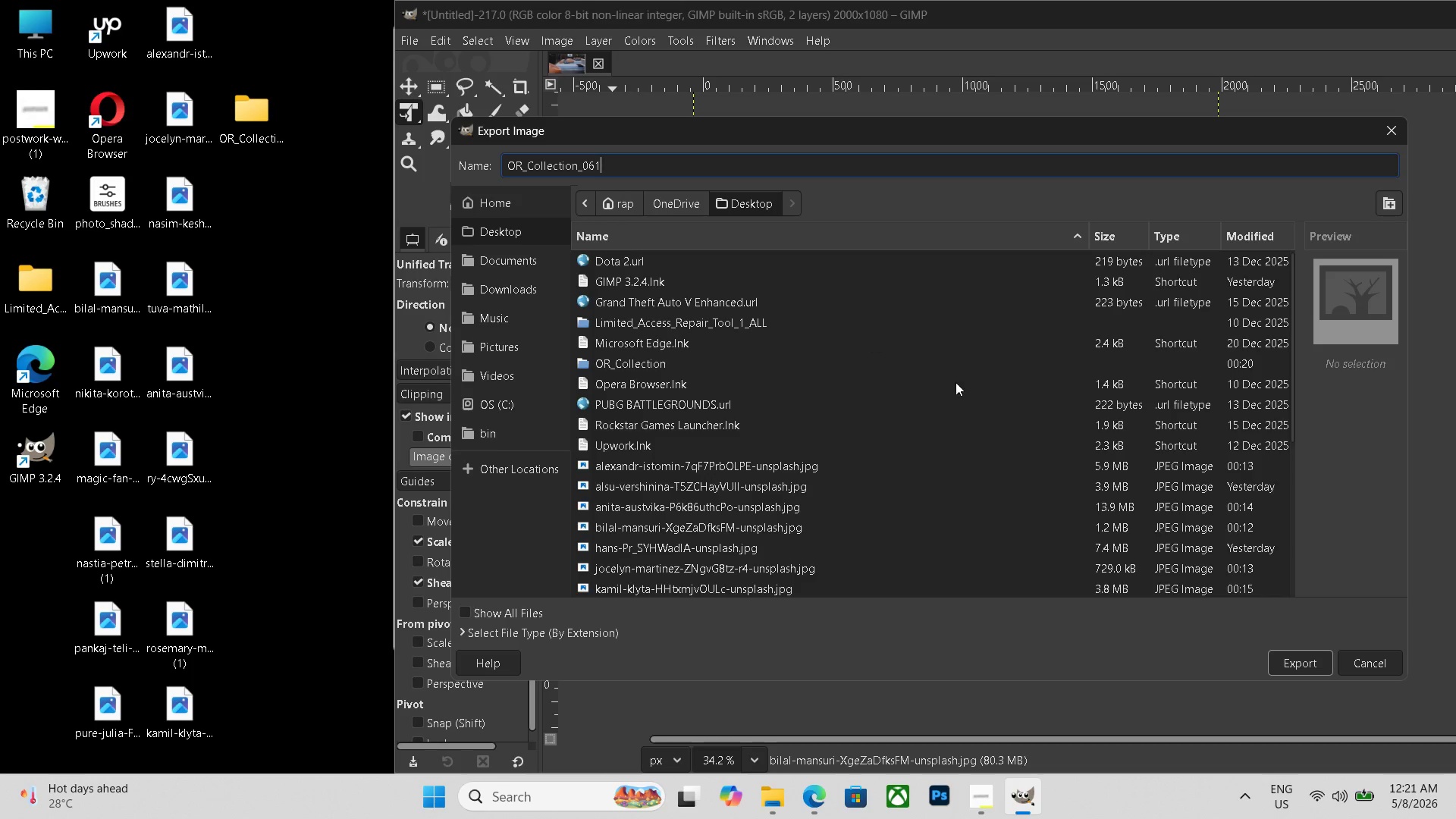 
wait(12.48)
 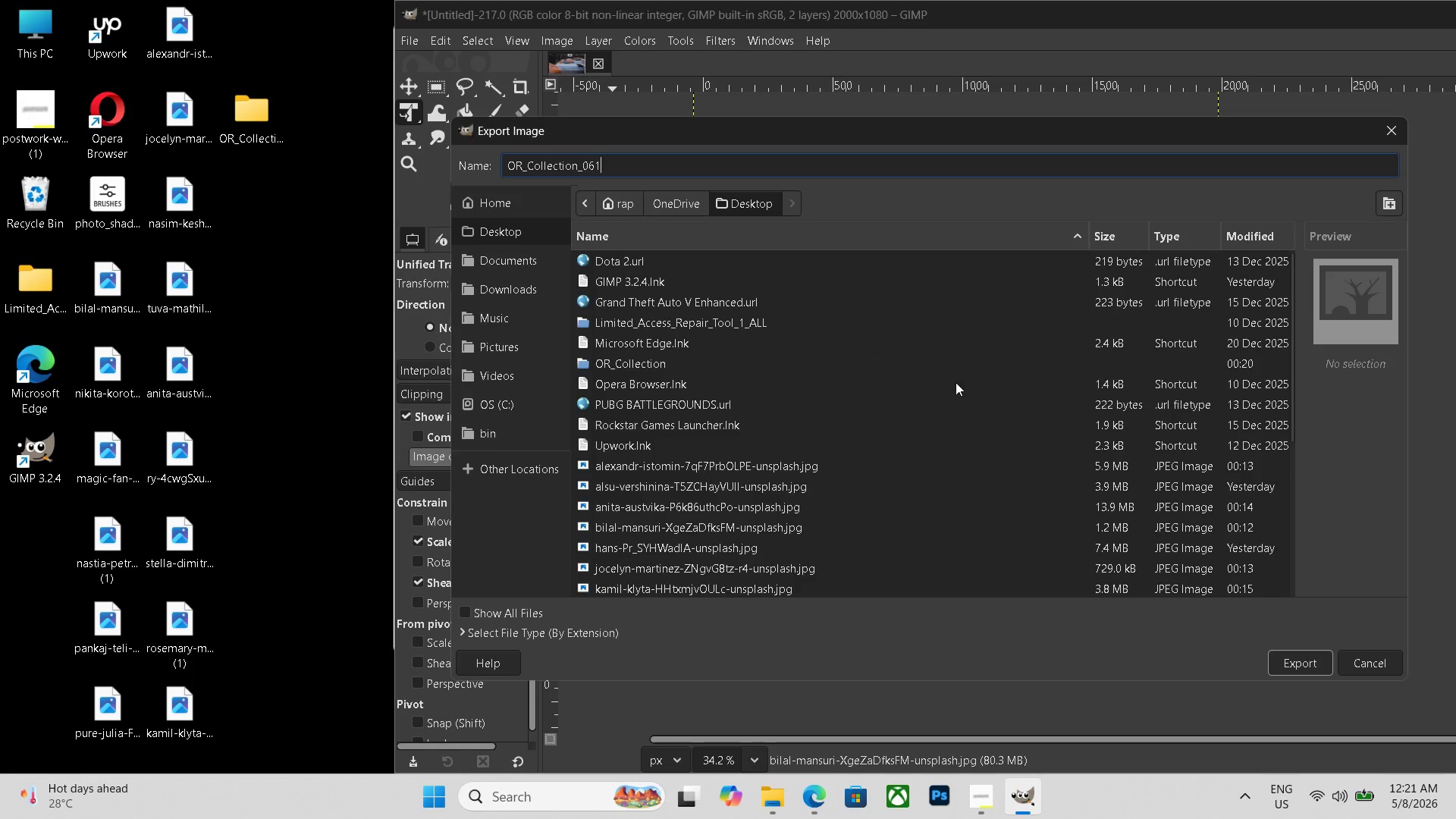 
left_click([604, 634])
 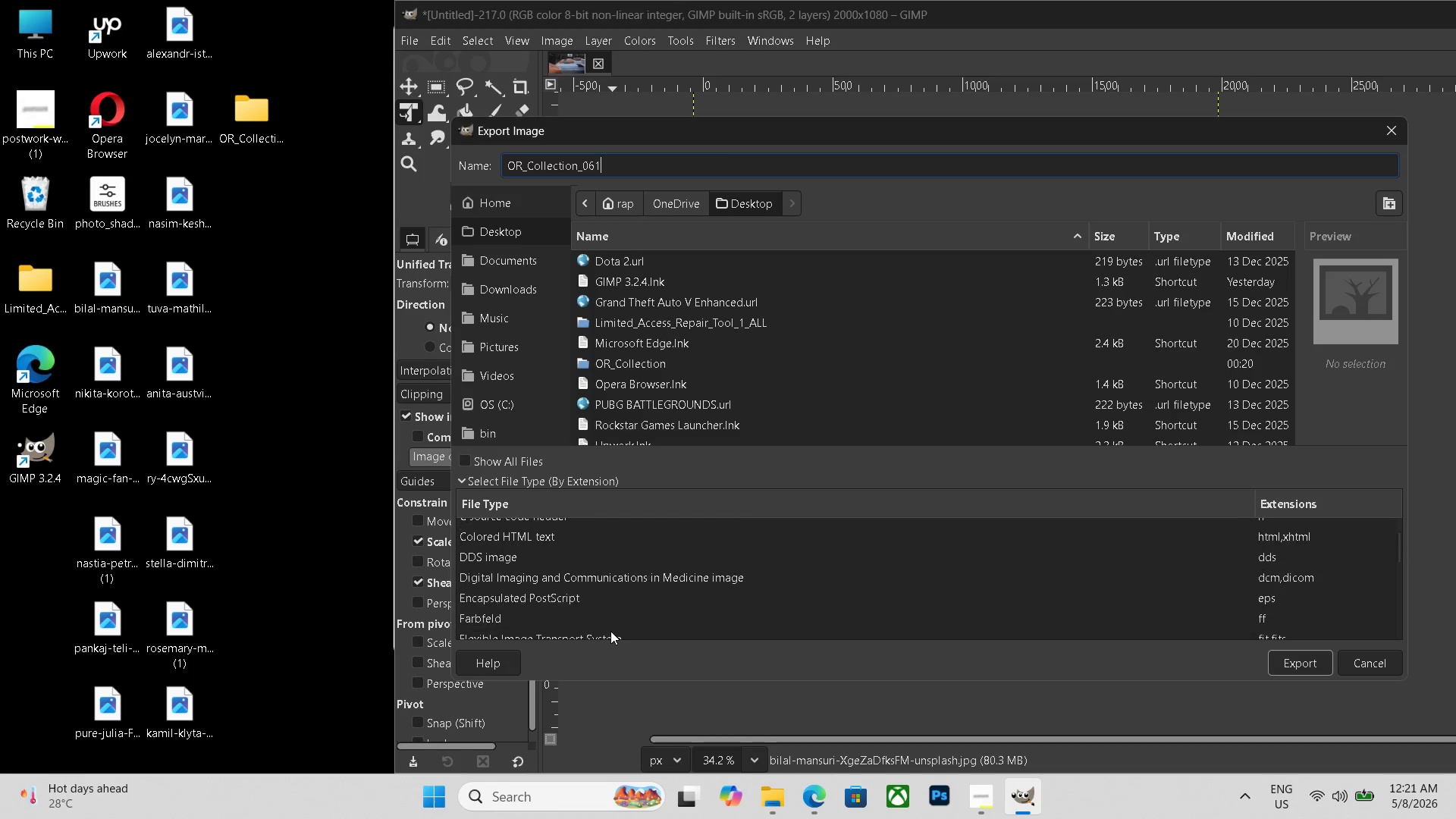 
scroll: coordinate [516, 607], scroll_direction: down, amount: 20.0
 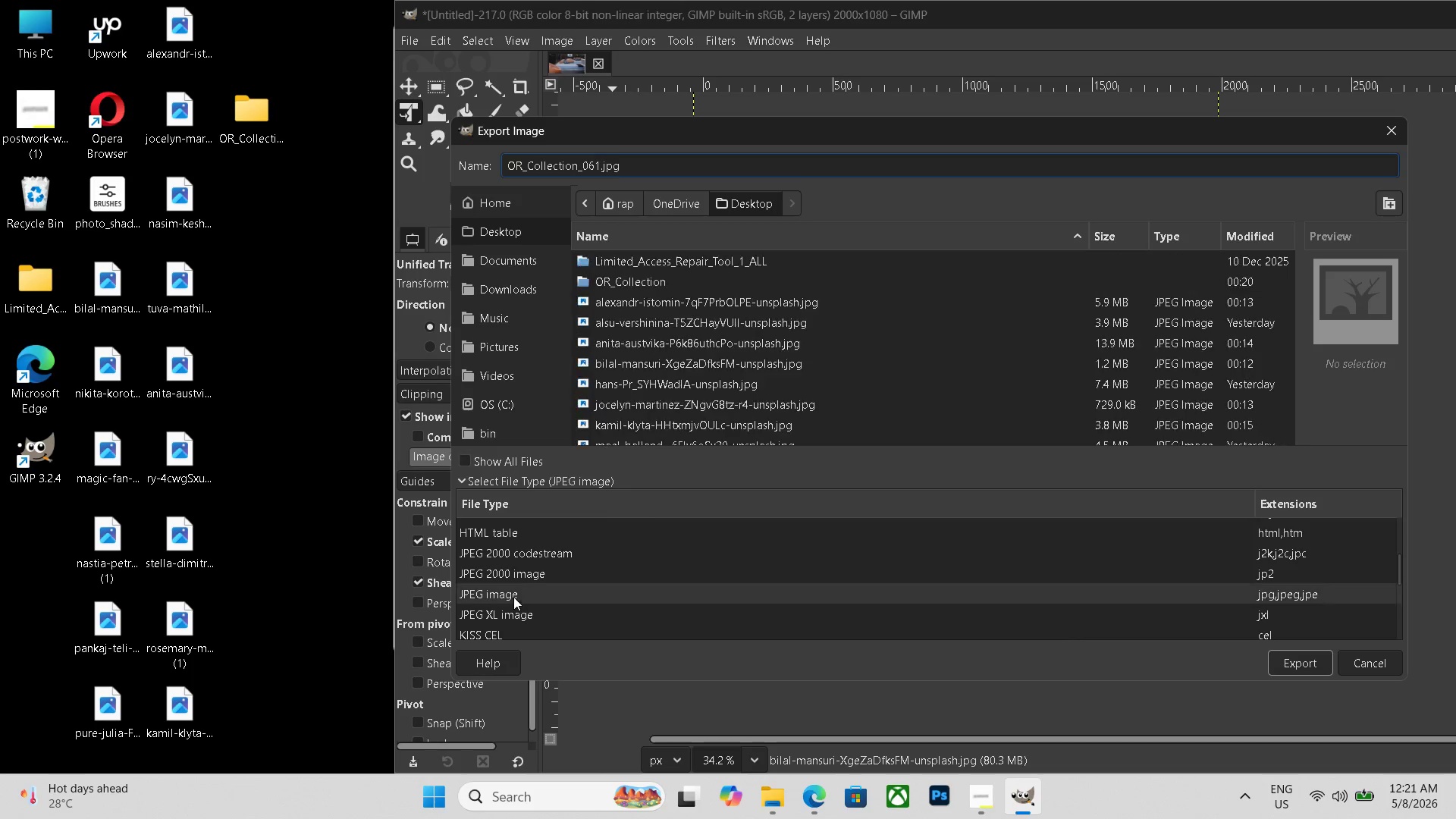 
left_click([513, 597])
 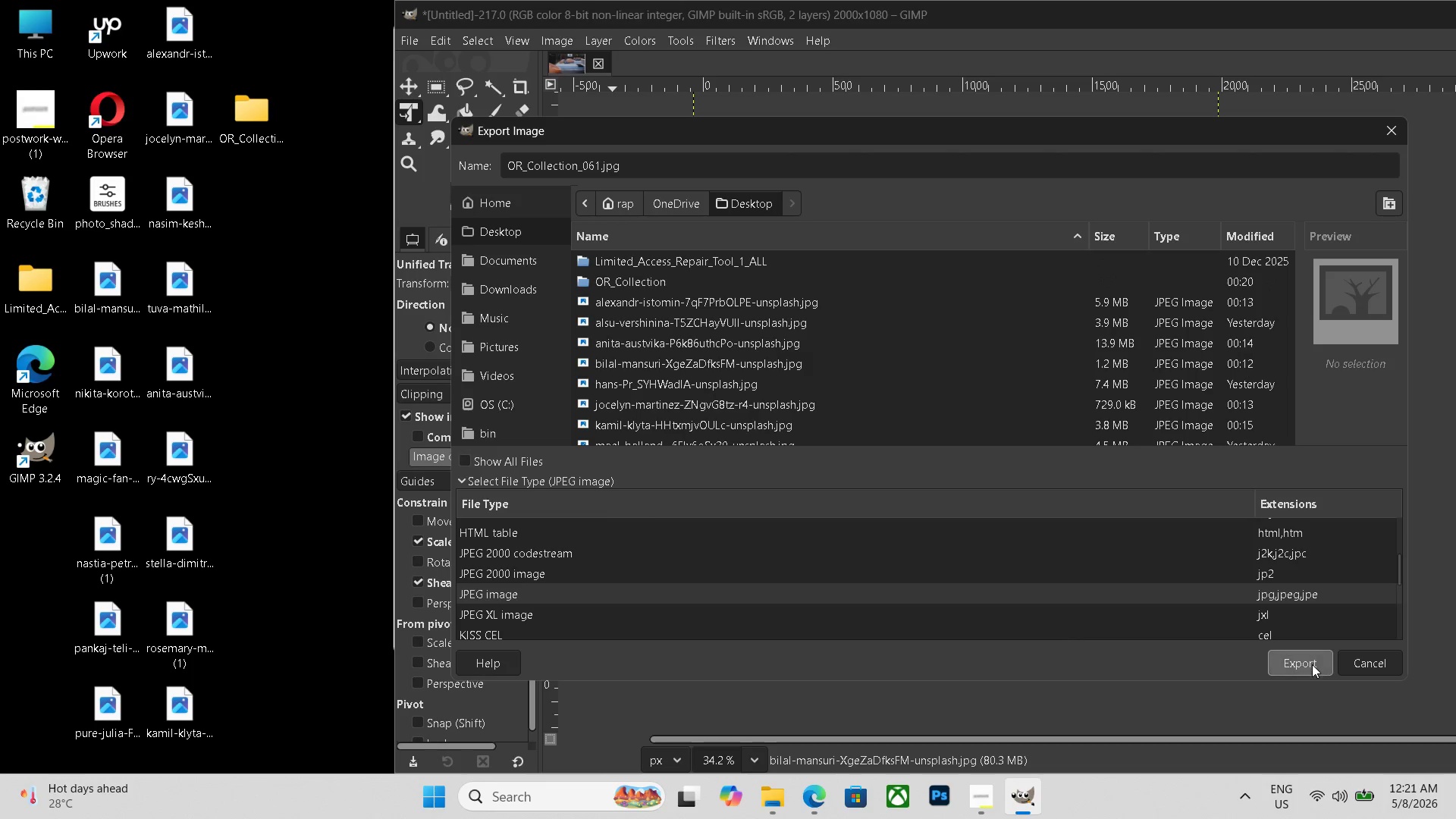 
left_click([1312, 664])
 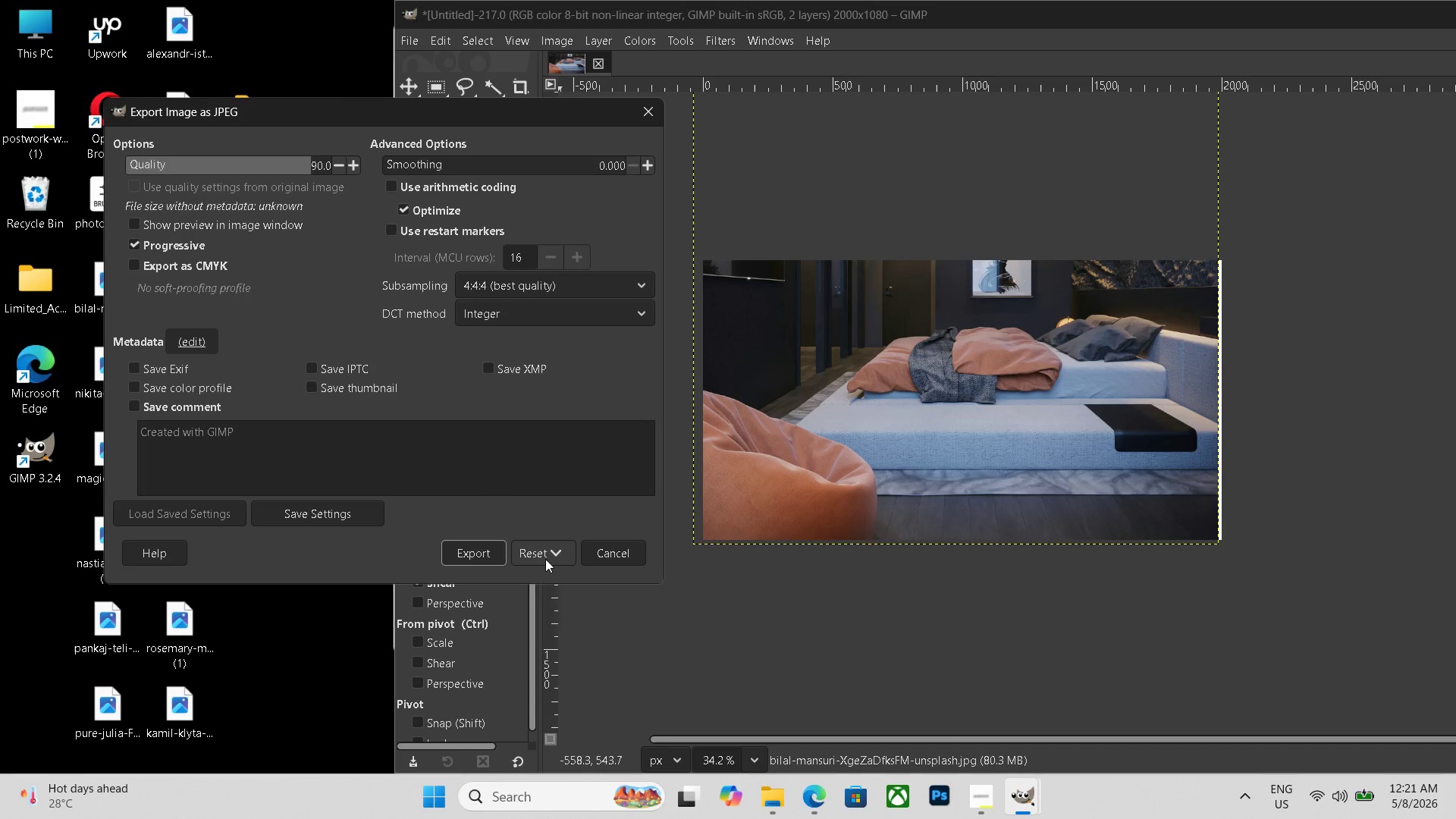 
left_click([460, 548])
 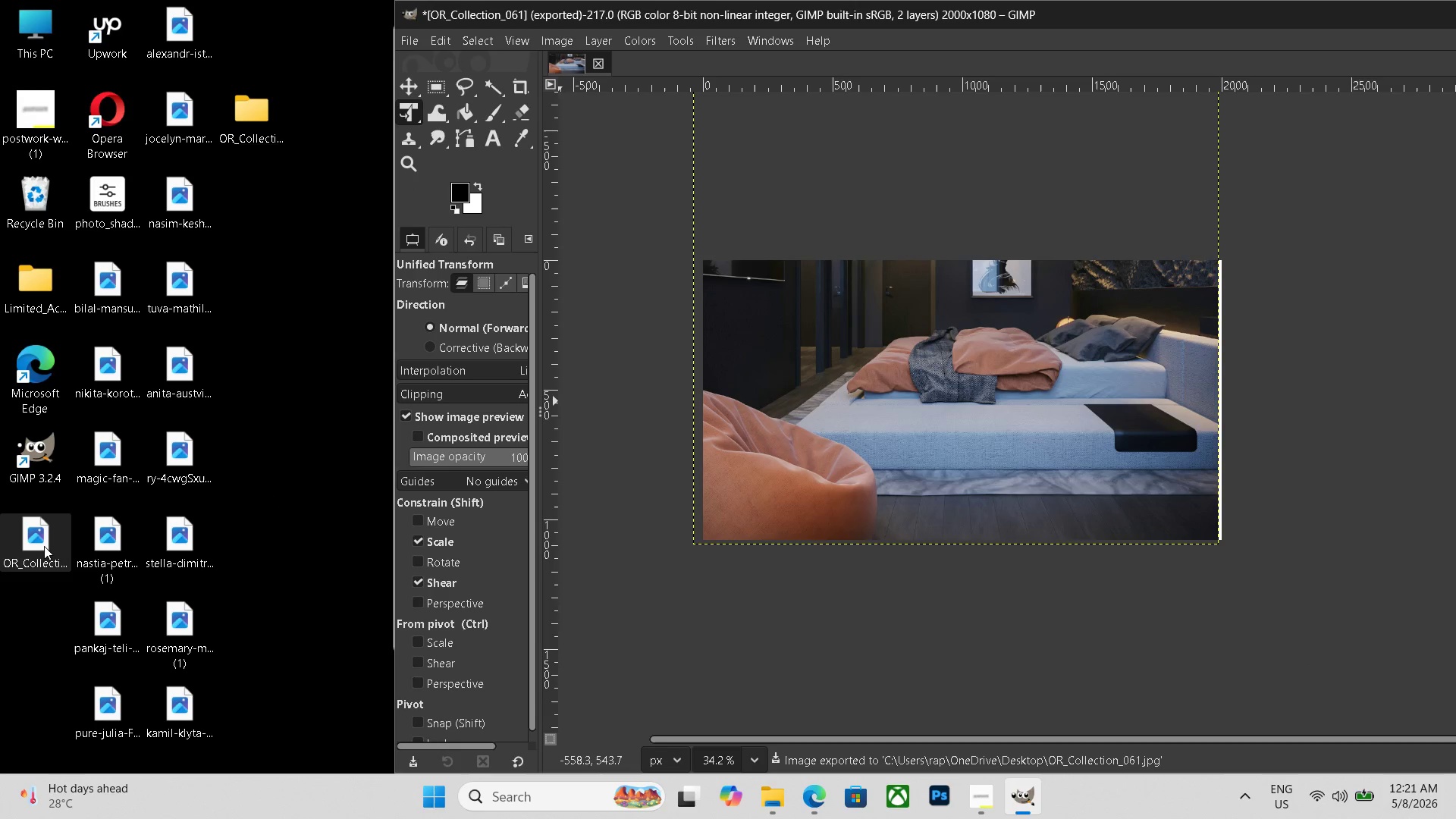 
left_click_drag(start_coordinate=[44, 546], to_coordinate=[257, 120])
 